 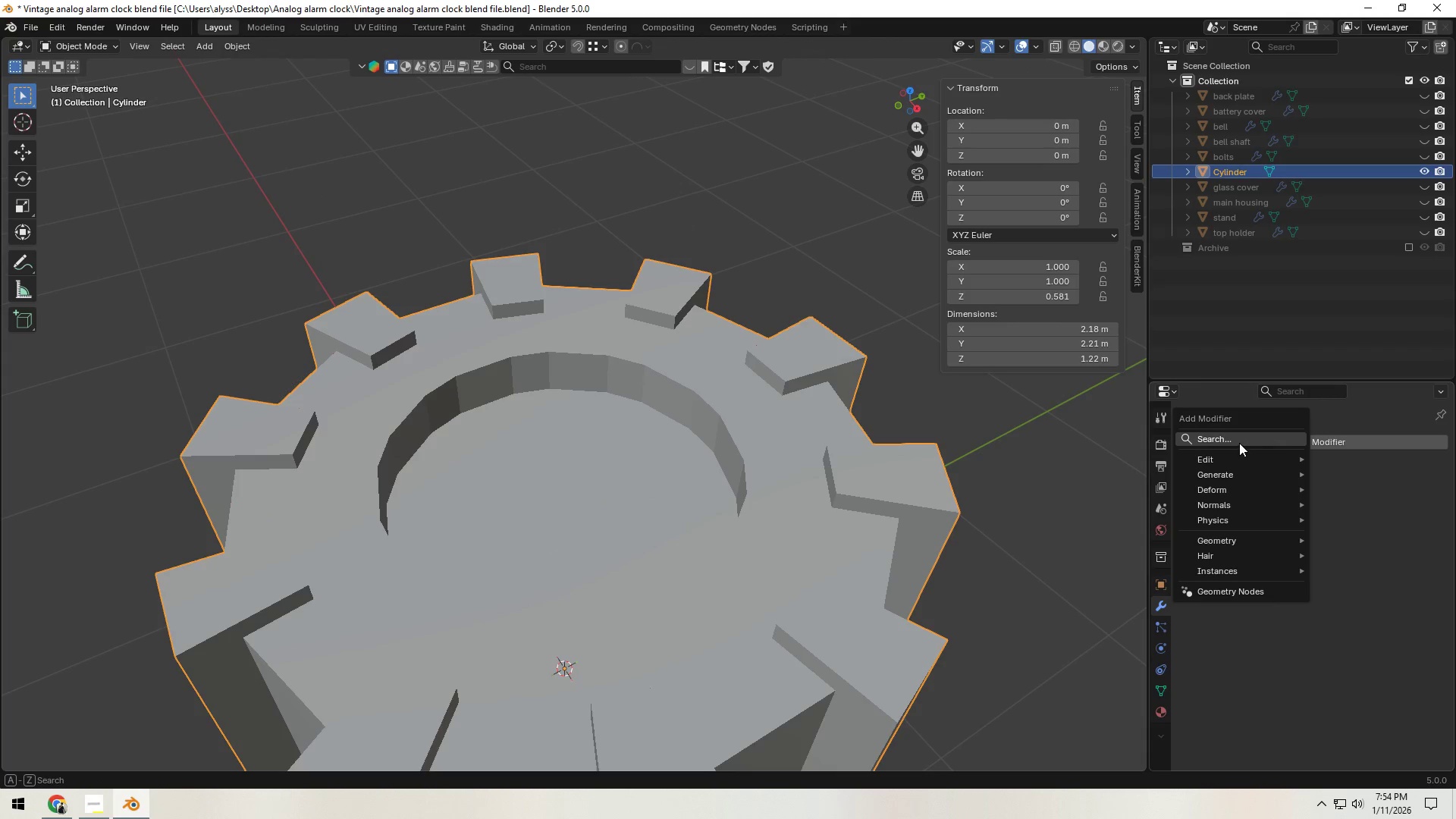 
left_click([1238, 440])
 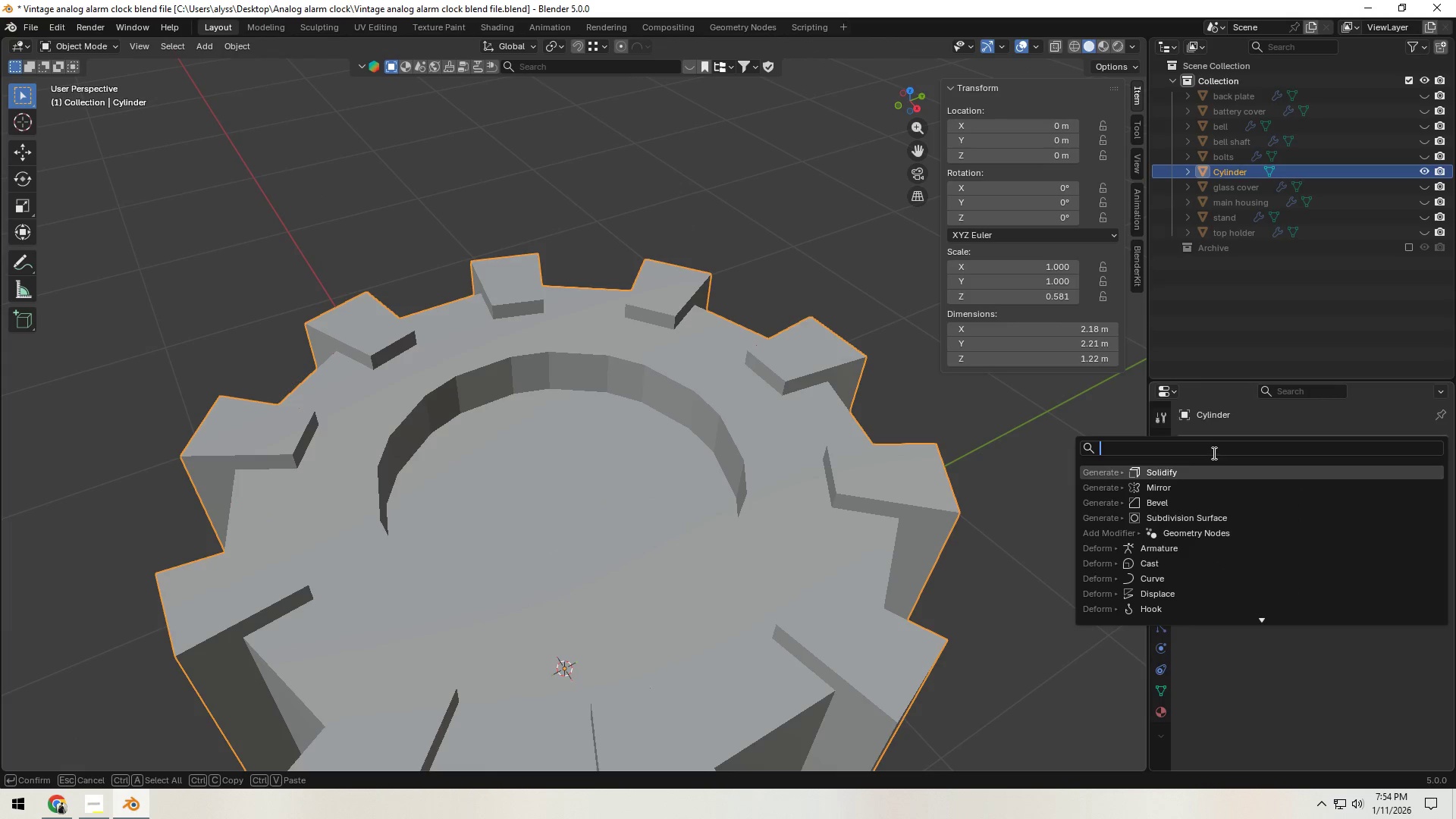 
left_click([1213, 453])
 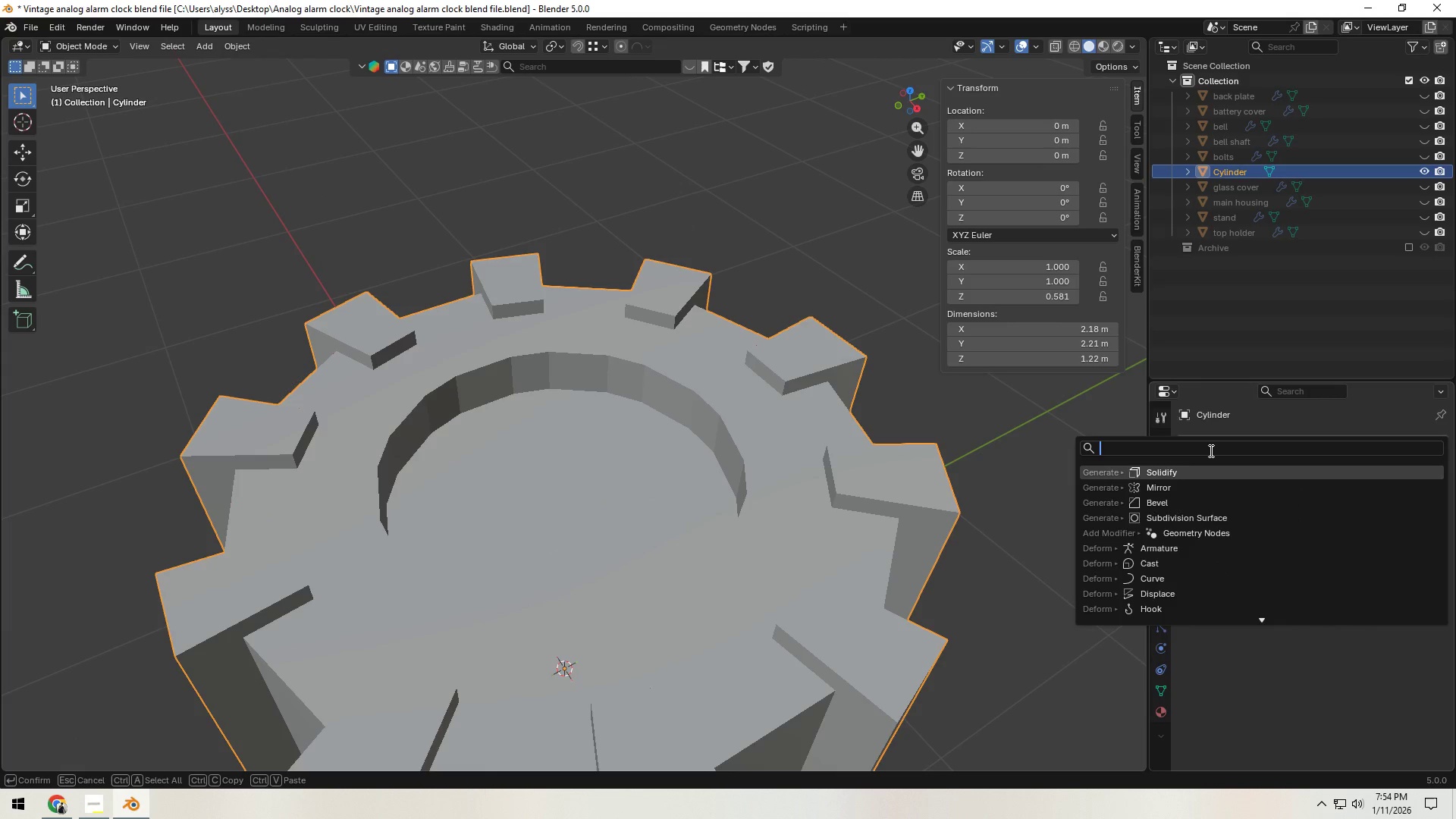 
type(be)
 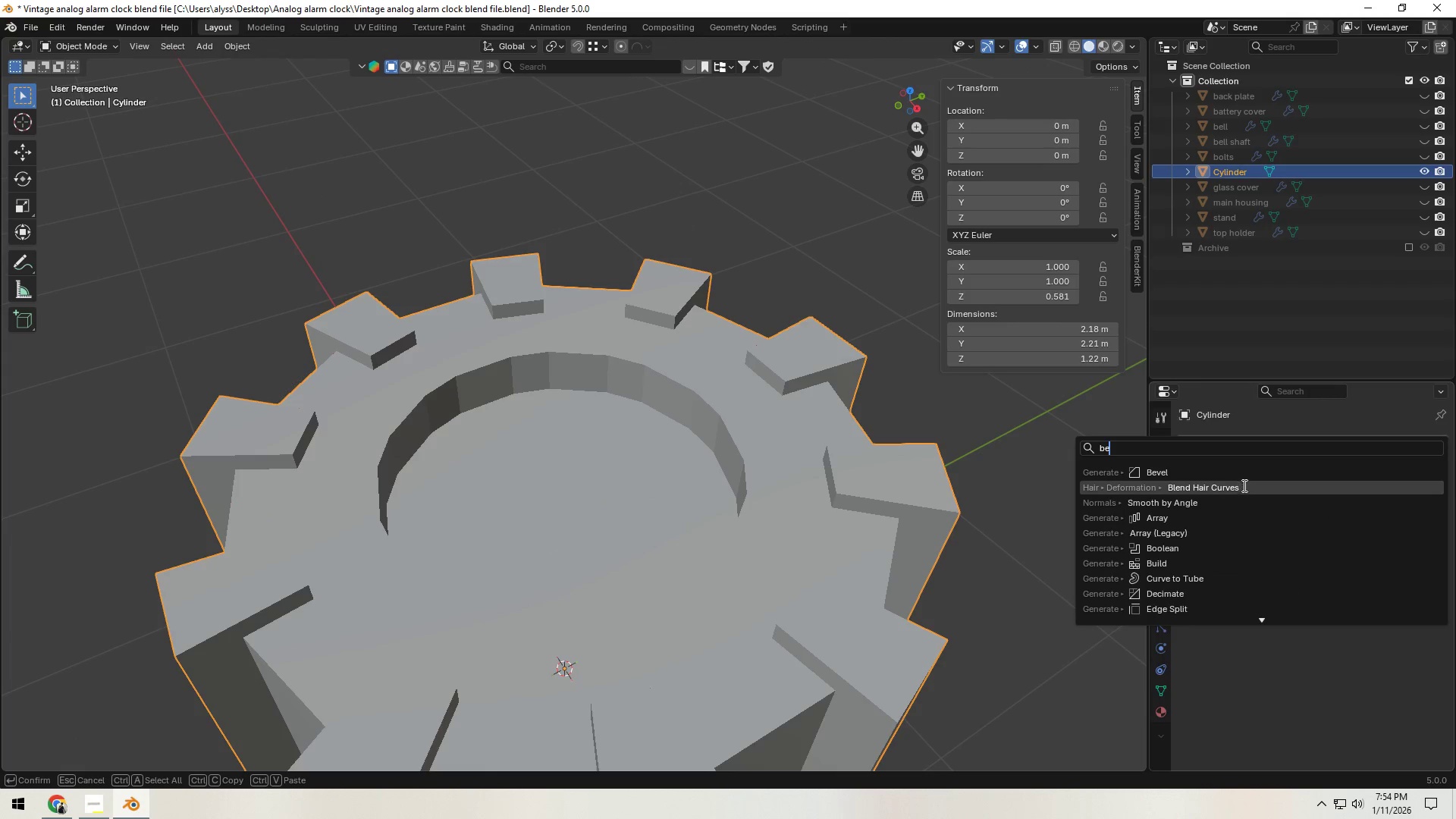 
left_click([1246, 473])
 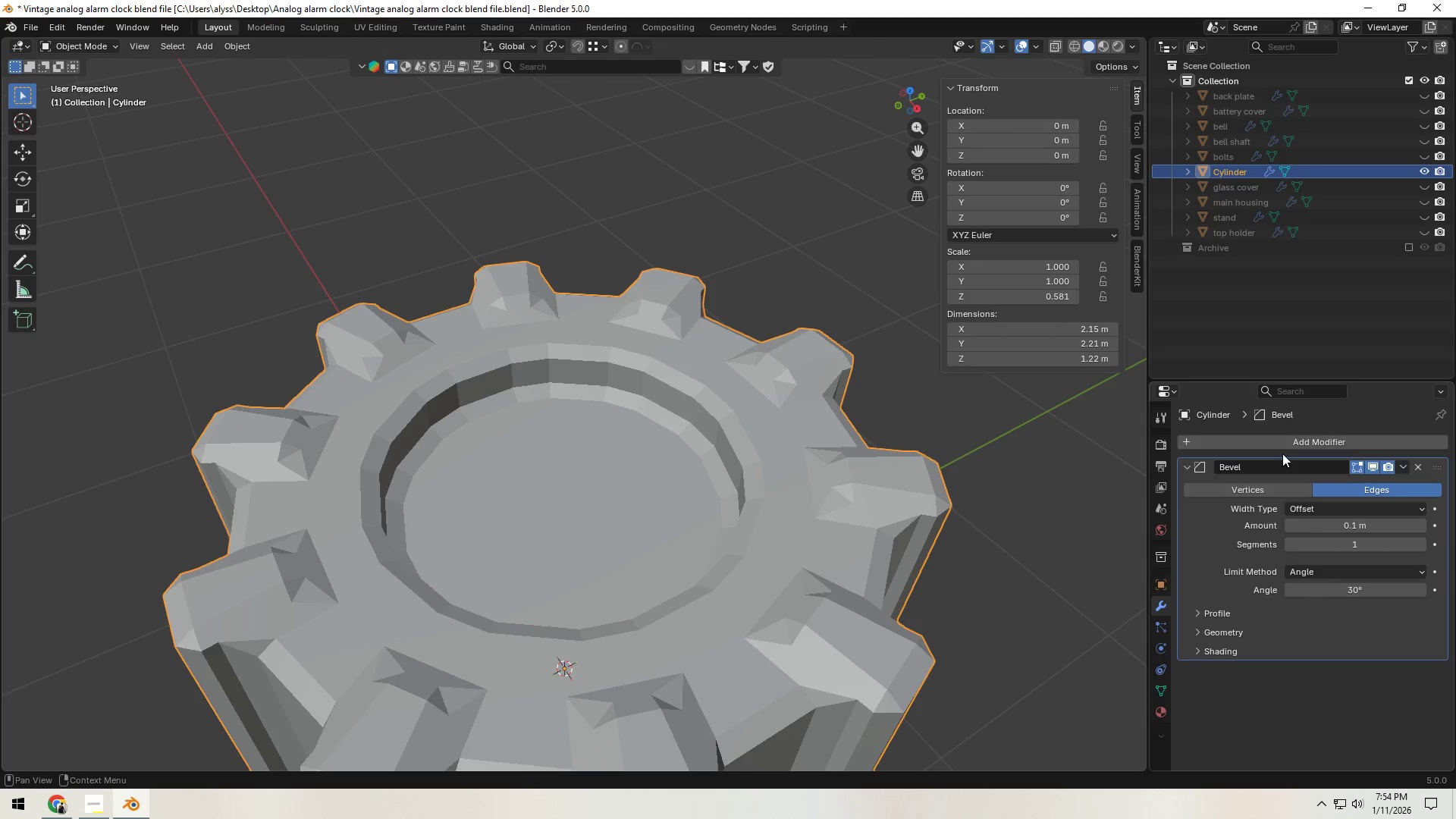 
left_click([1287, 447])
 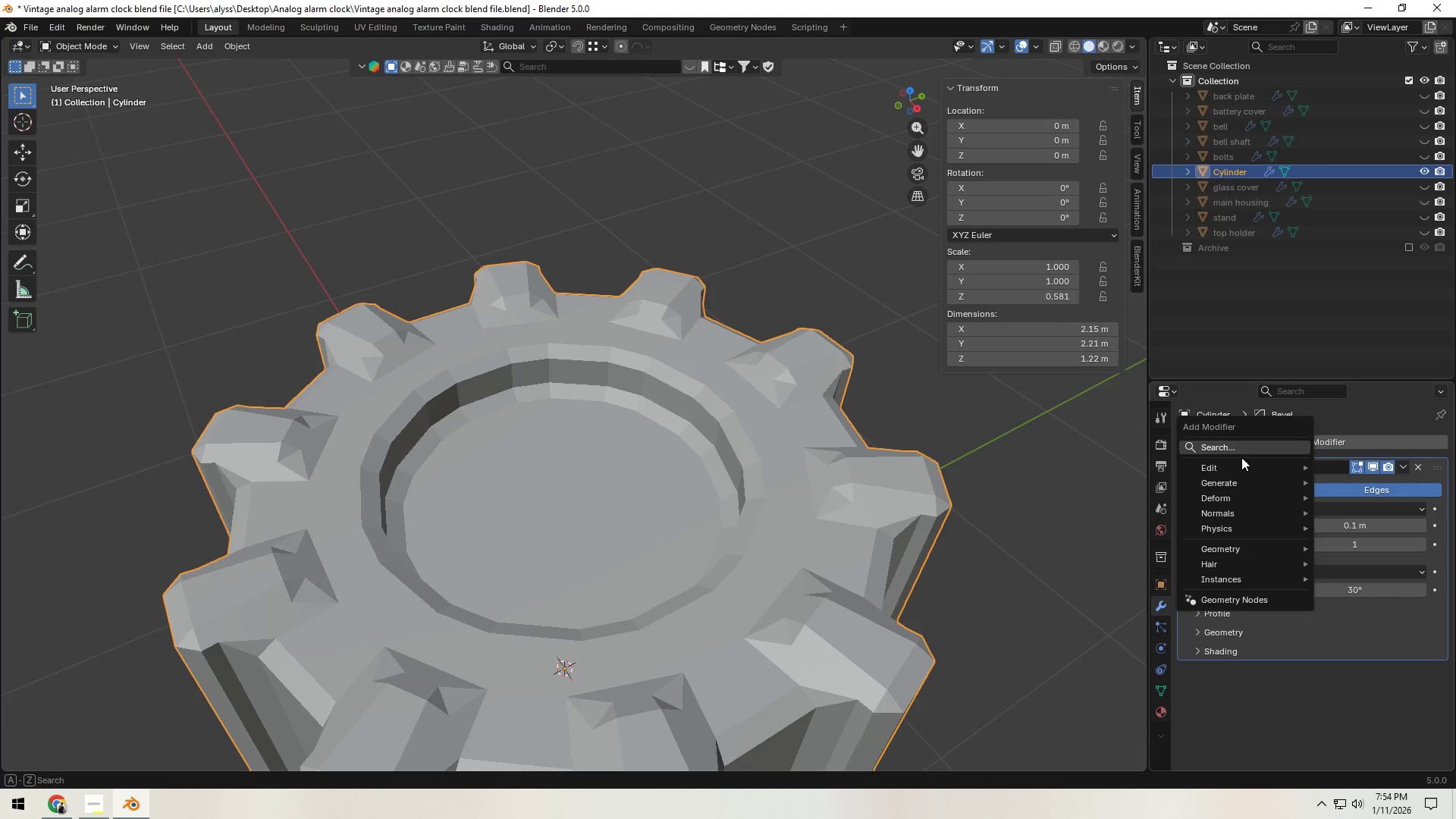 
left_click([1240, 453])
 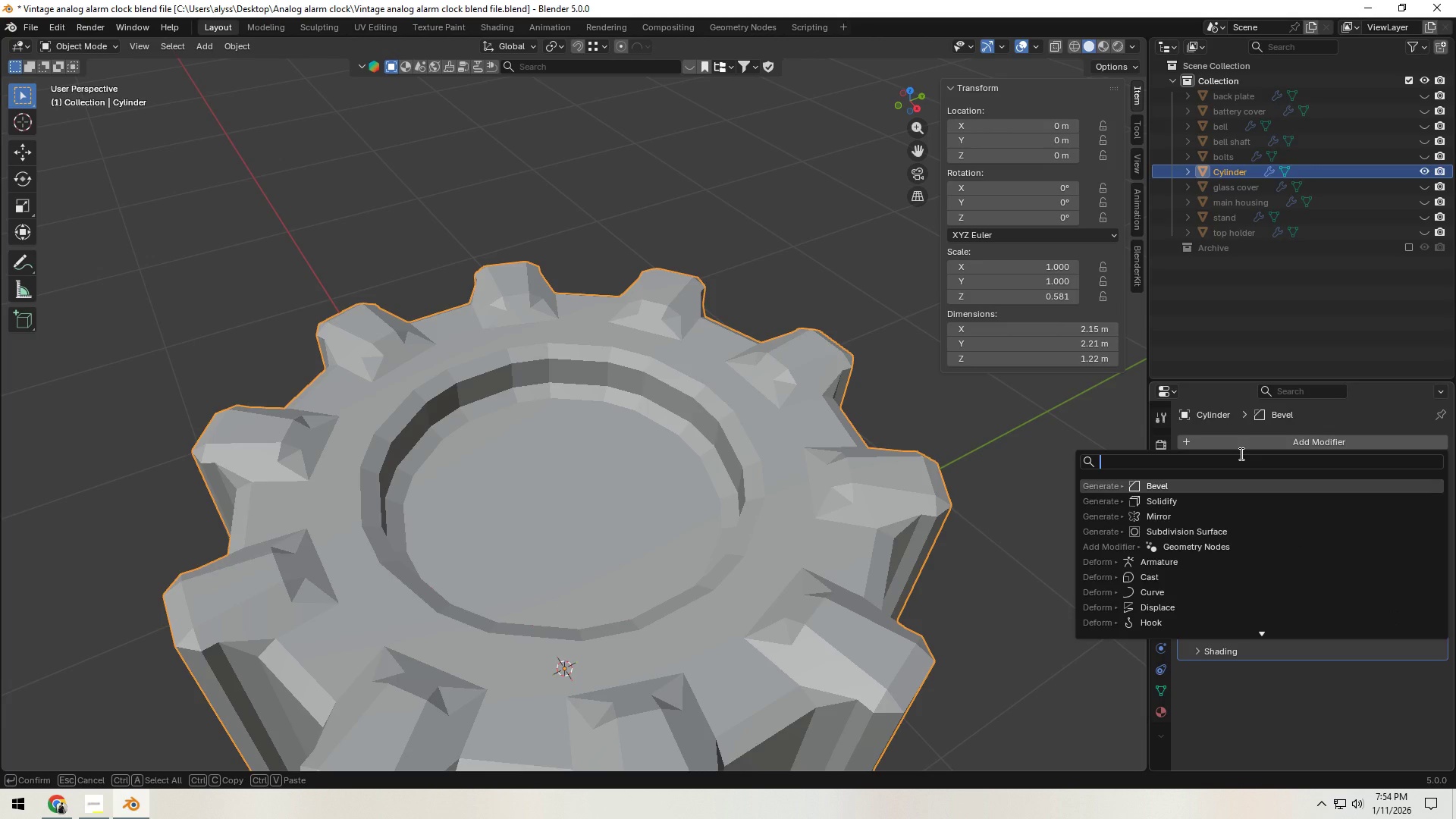 
type(su)
 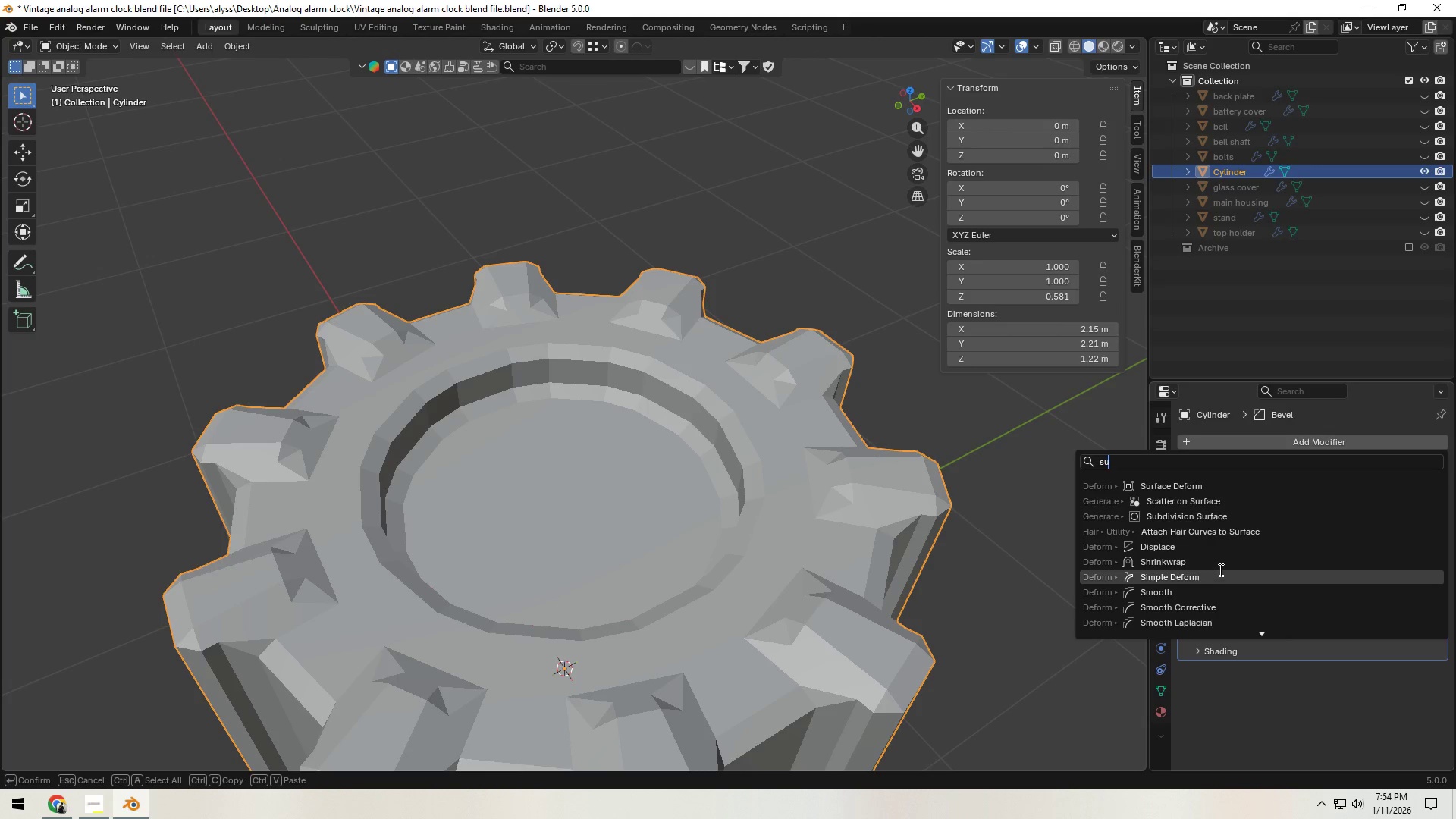 
left_click([1219, 515])
 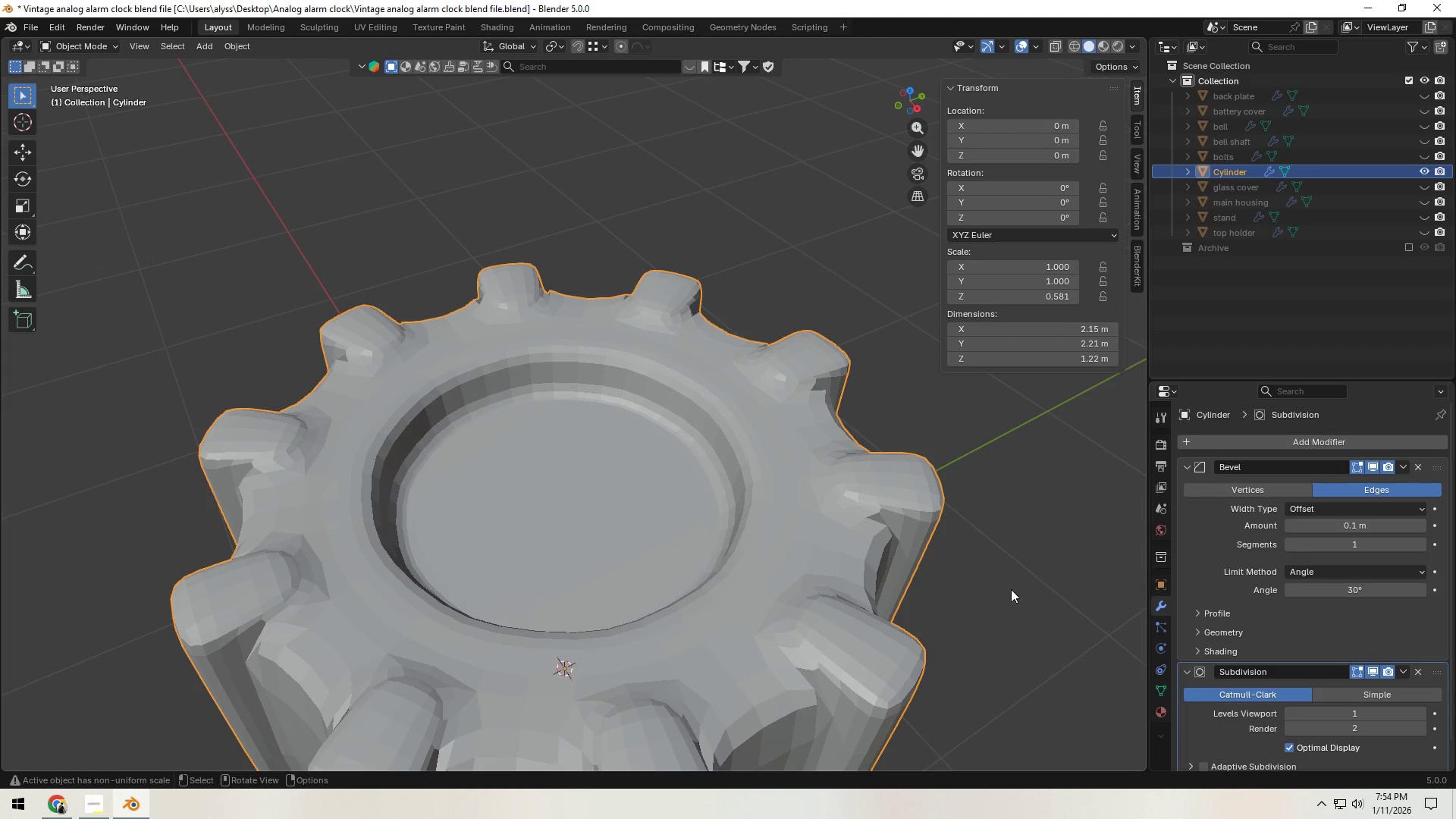 
left_click([985, 600])
 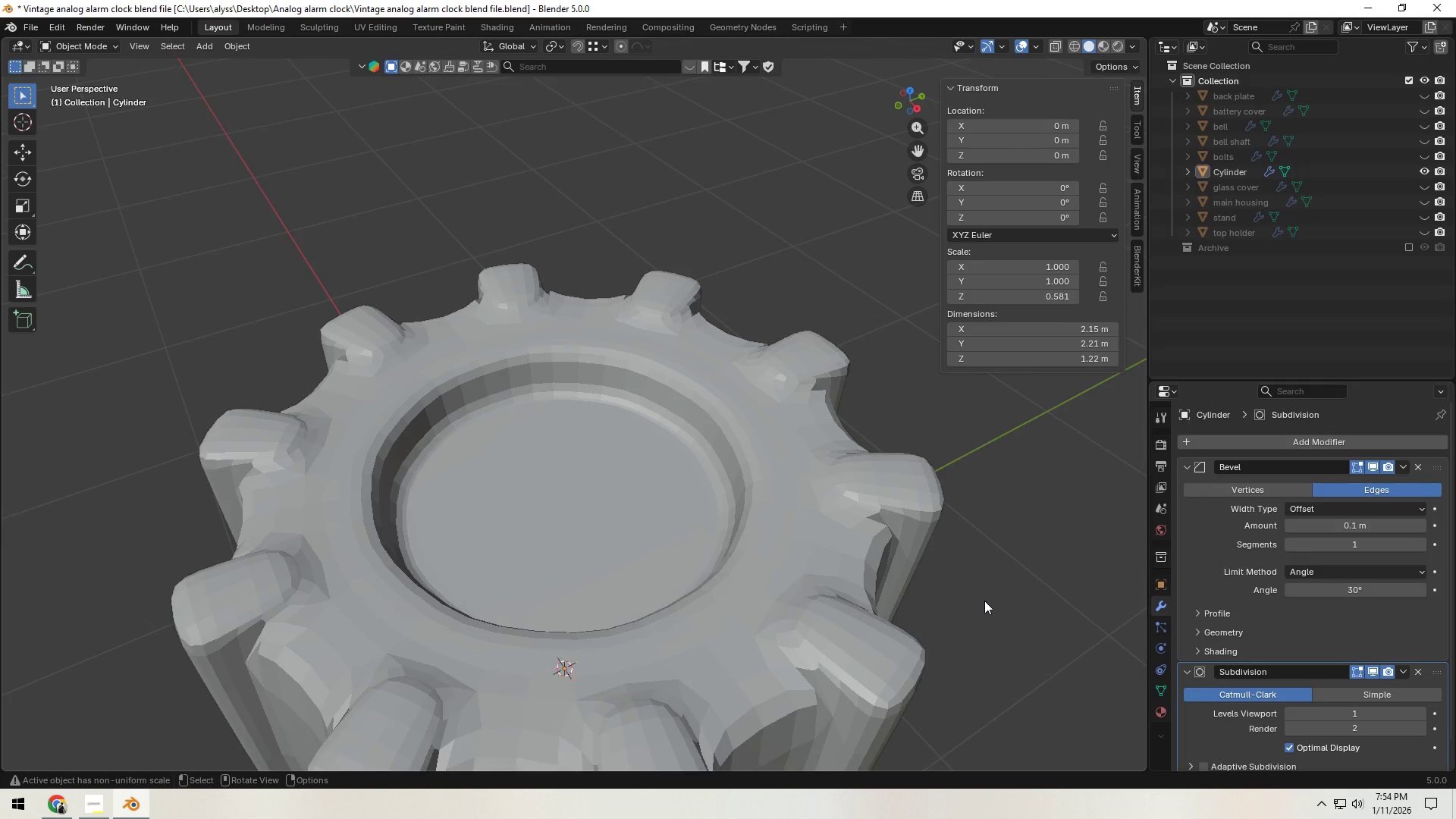 
scroll: coordinate [984, 601], scroll_direction: down, amount: 2.0
 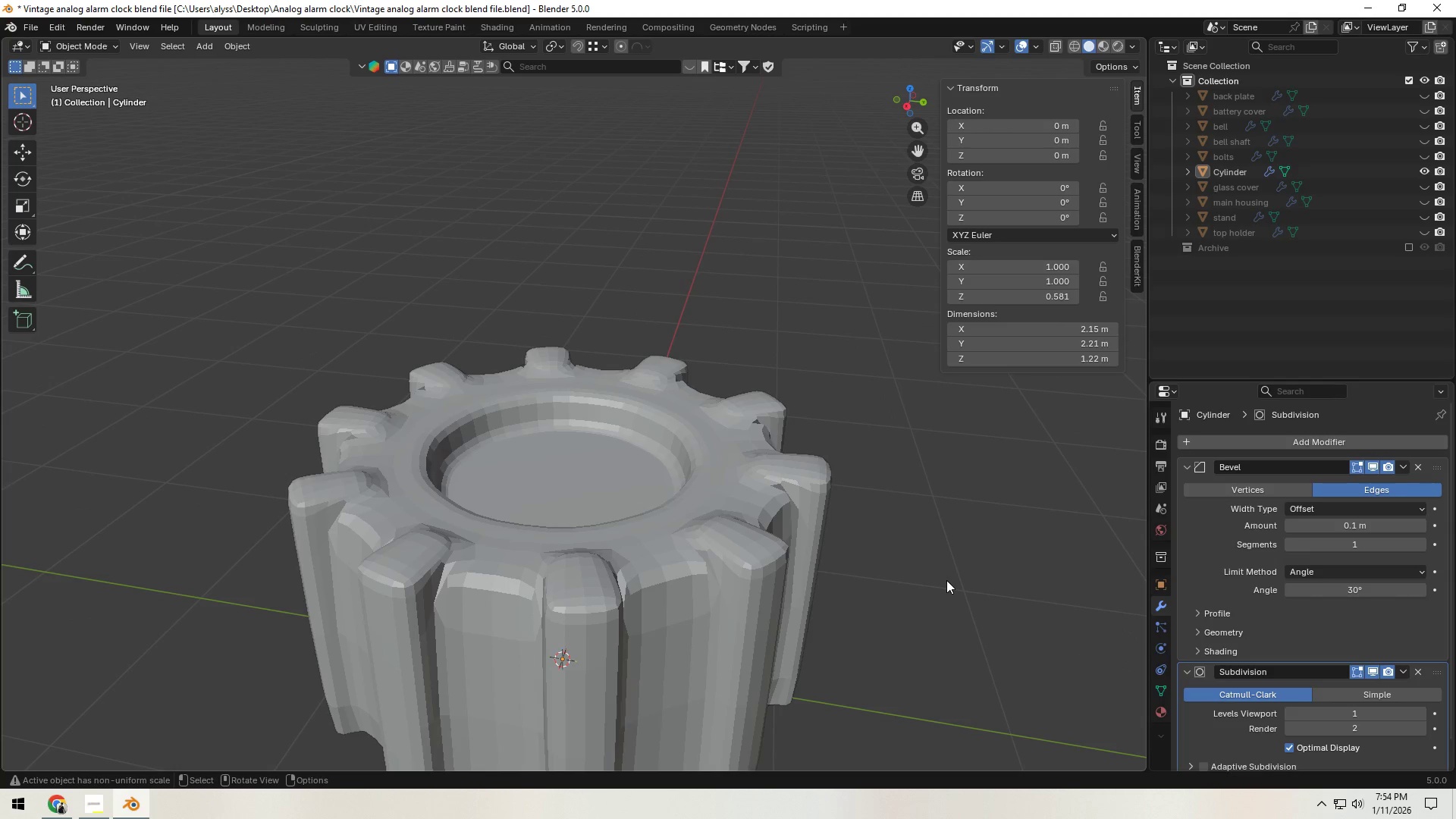 
wait(11.46)
 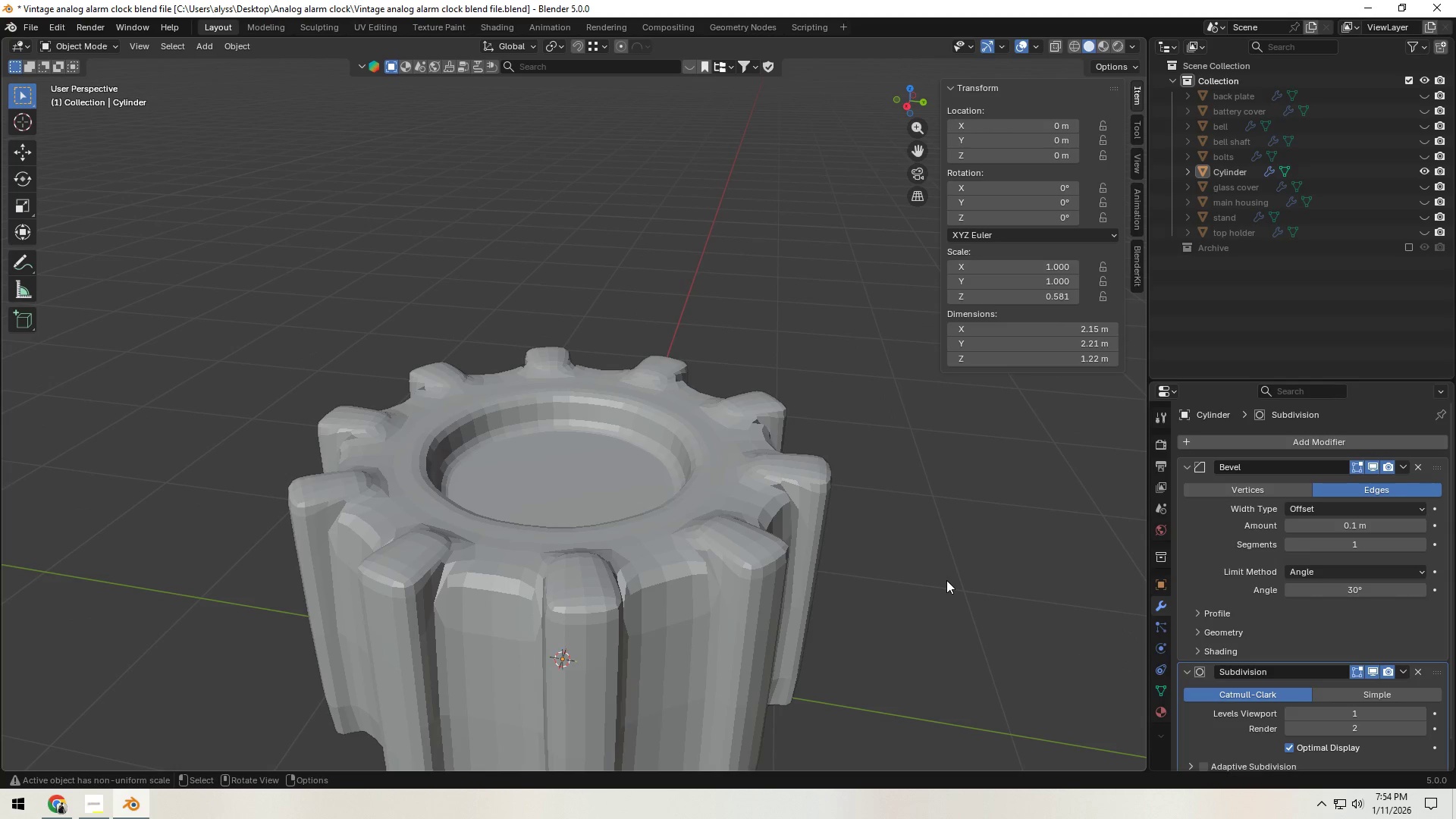 
left_click([1422, 716])
 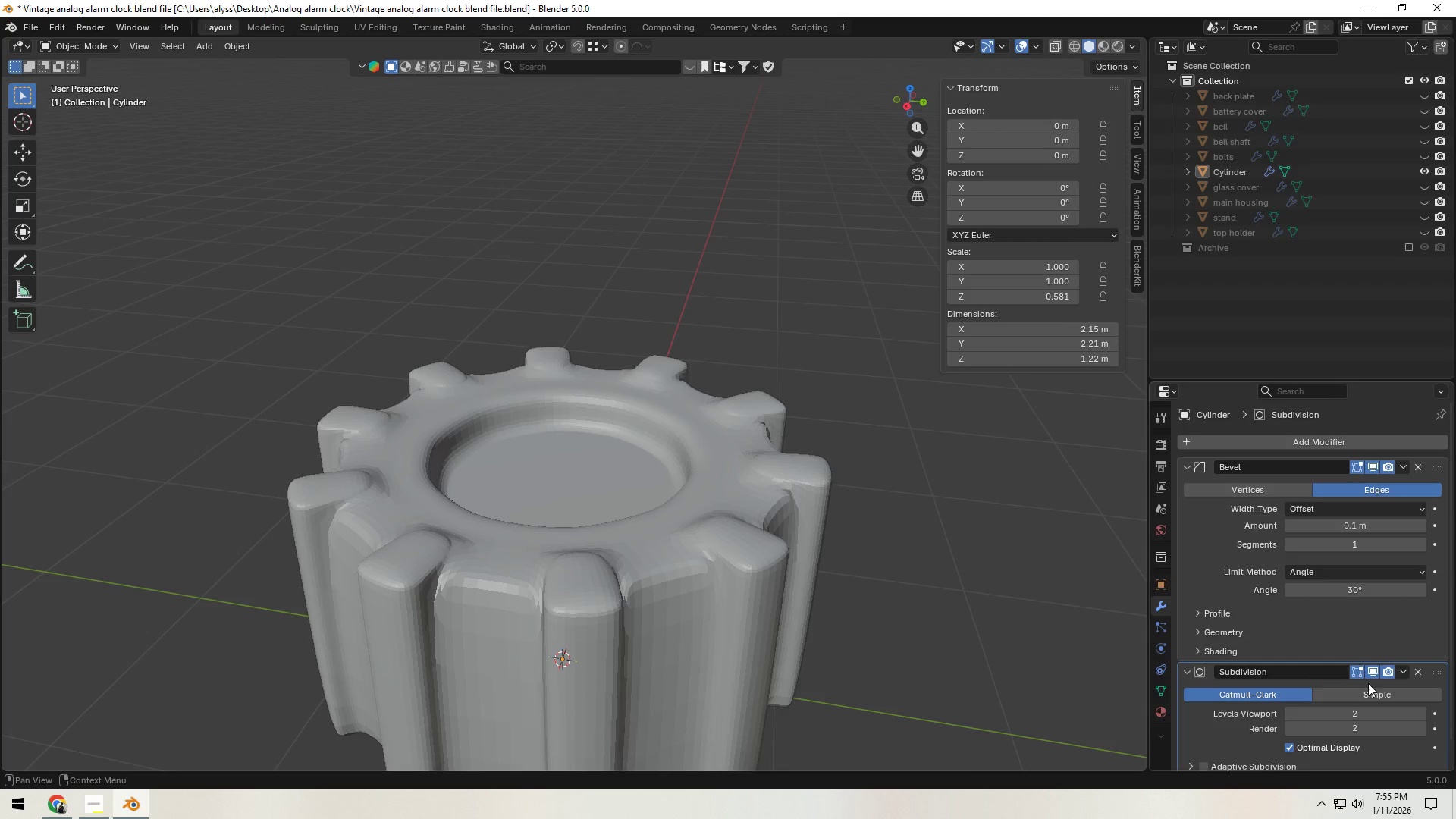 
left_click([1372, 670])
 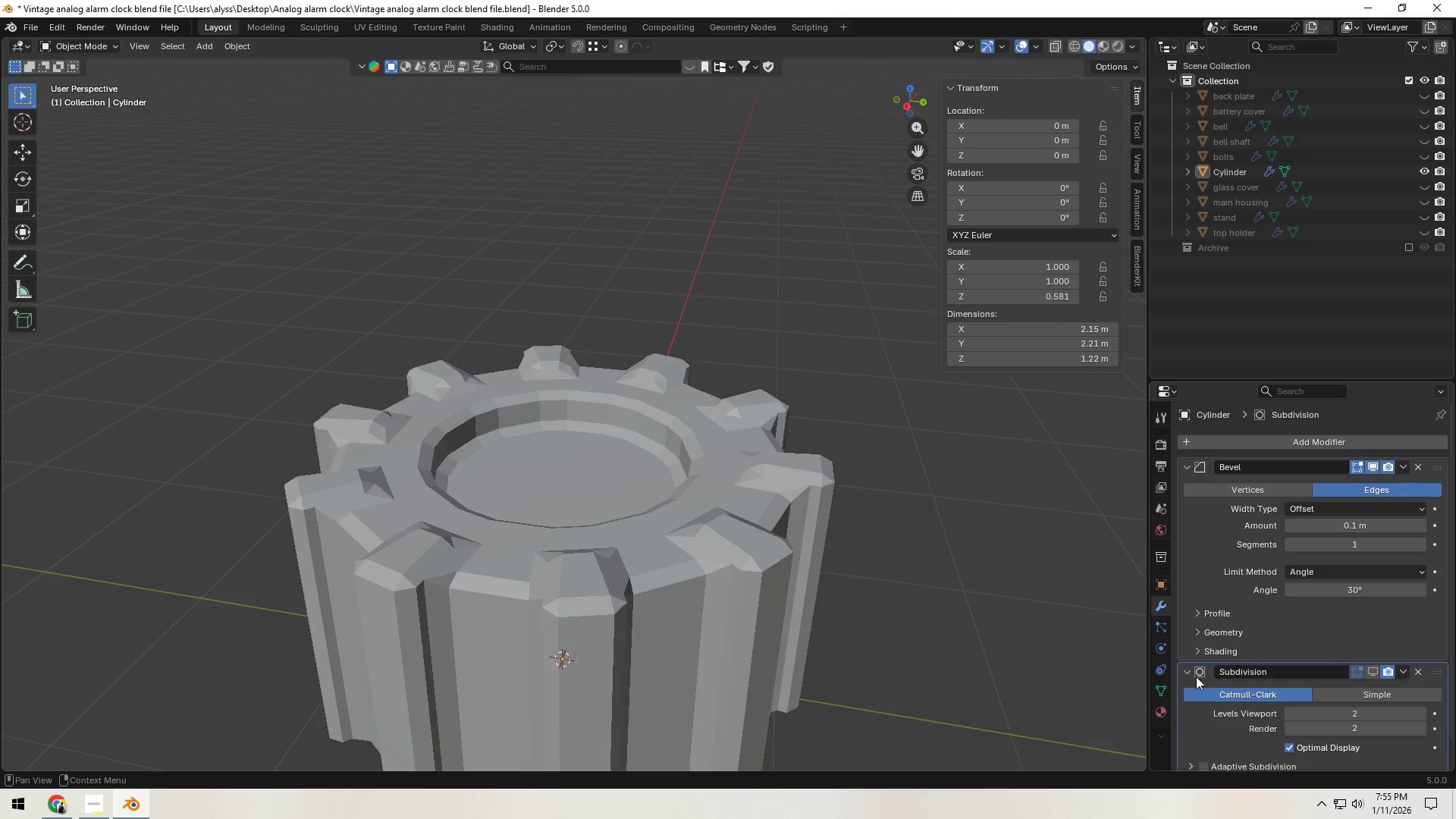 
left_click([1184, 668])
 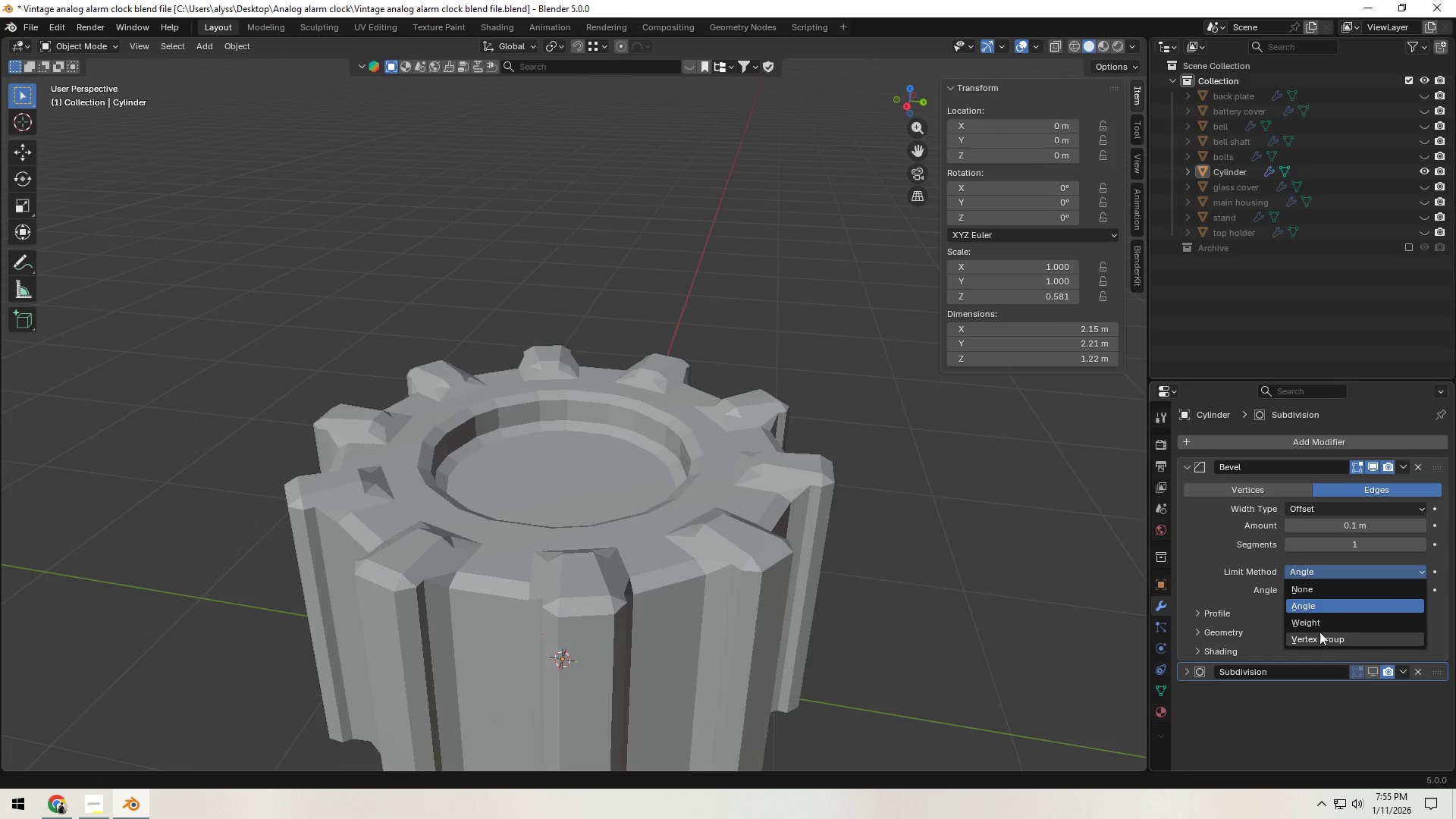 
left_click([1325, 625])
 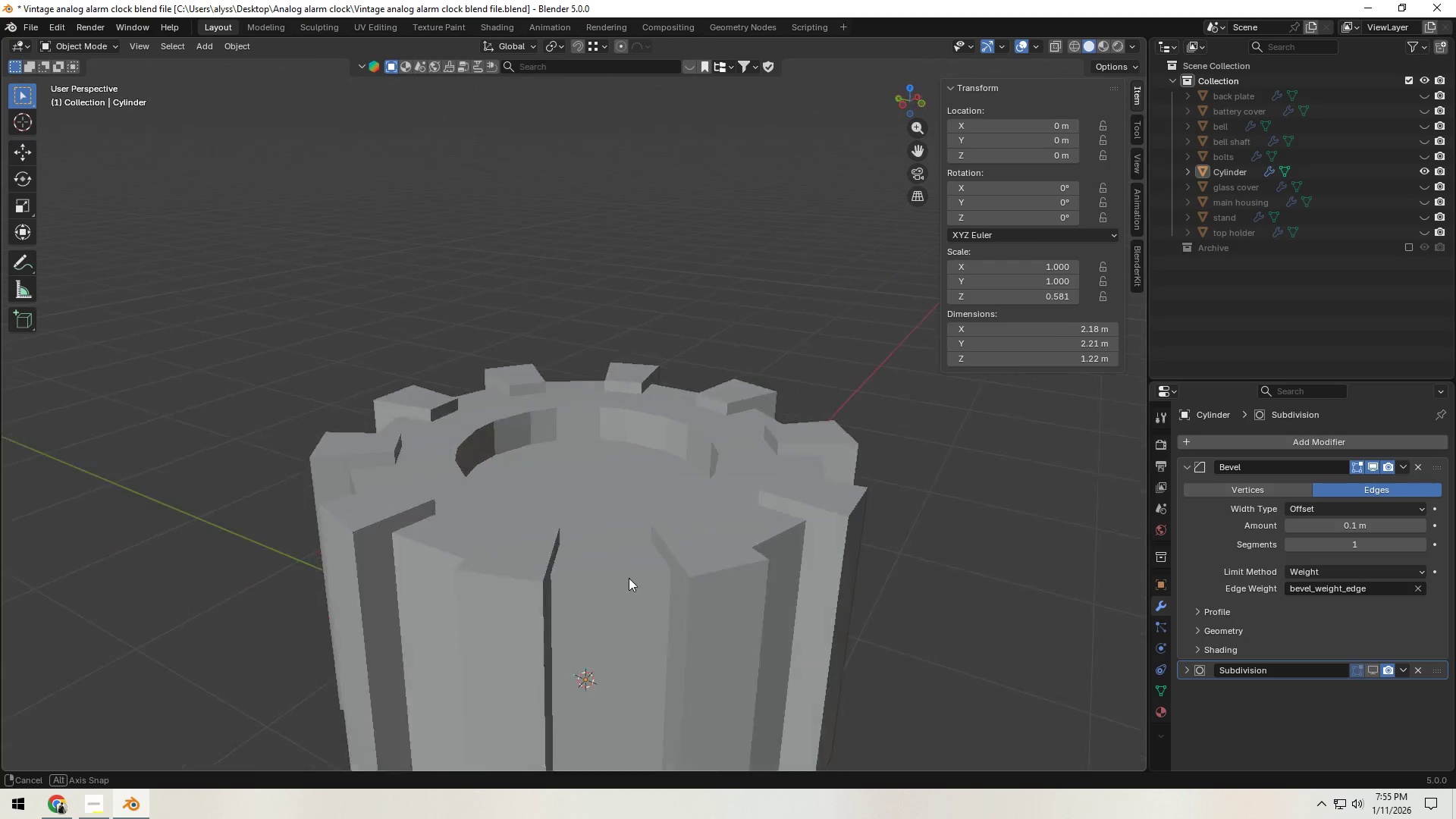 
wait(6.33)
 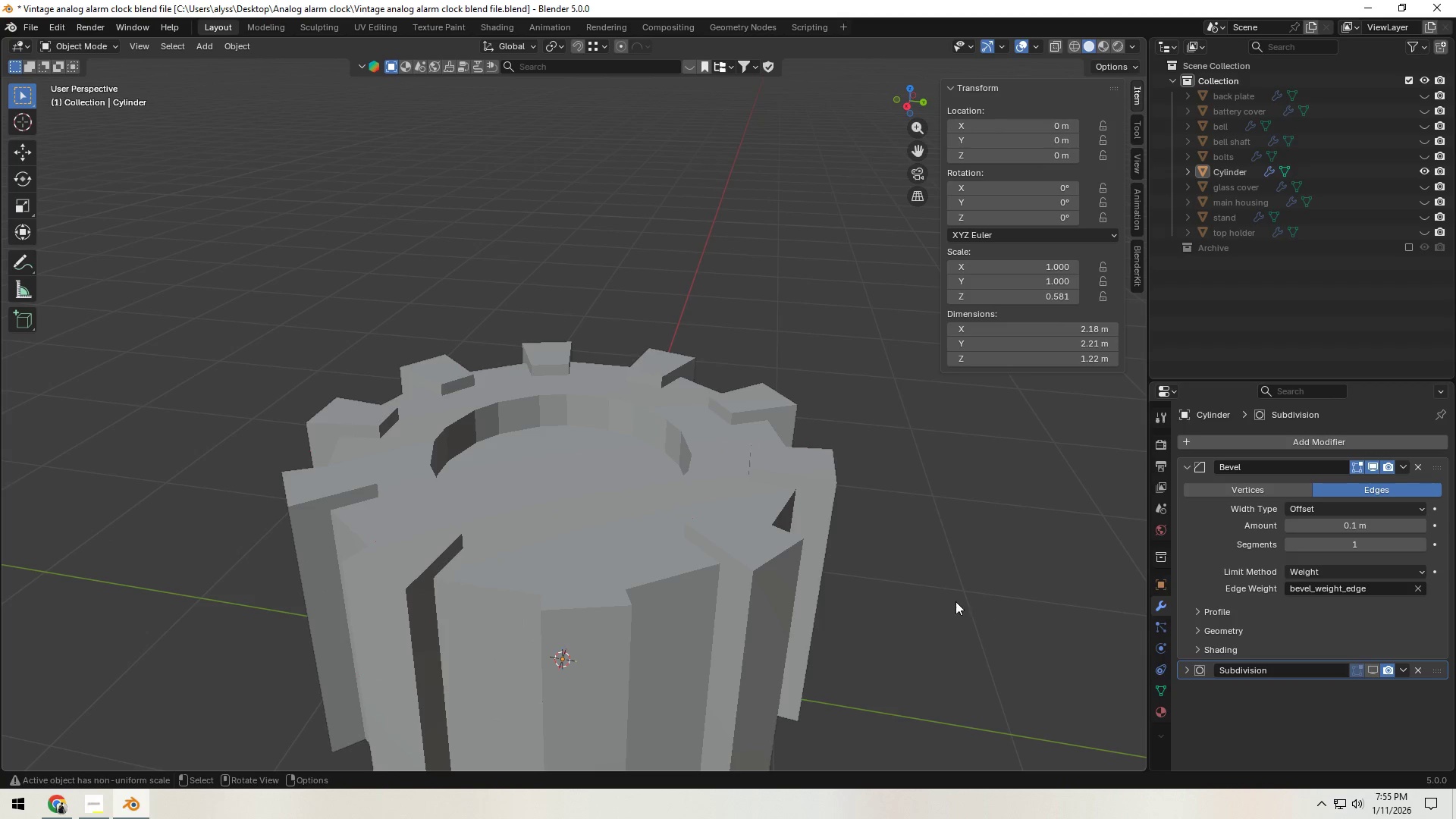 
hold_key(key=ShiftLeft, duration=0.38)
 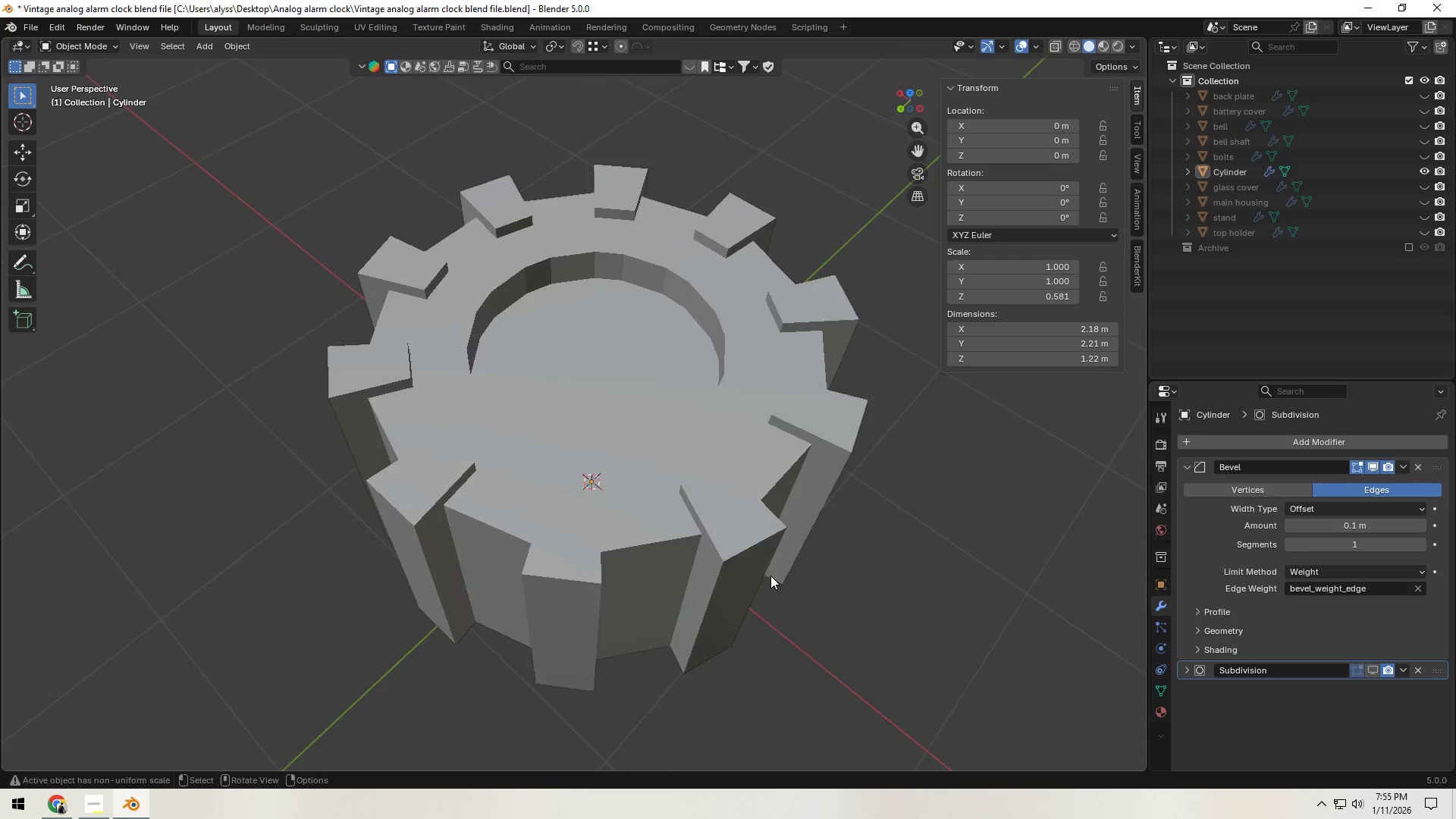 
scroll: coordinate [770, 577], scroll_direction: up, amount: 2.0
 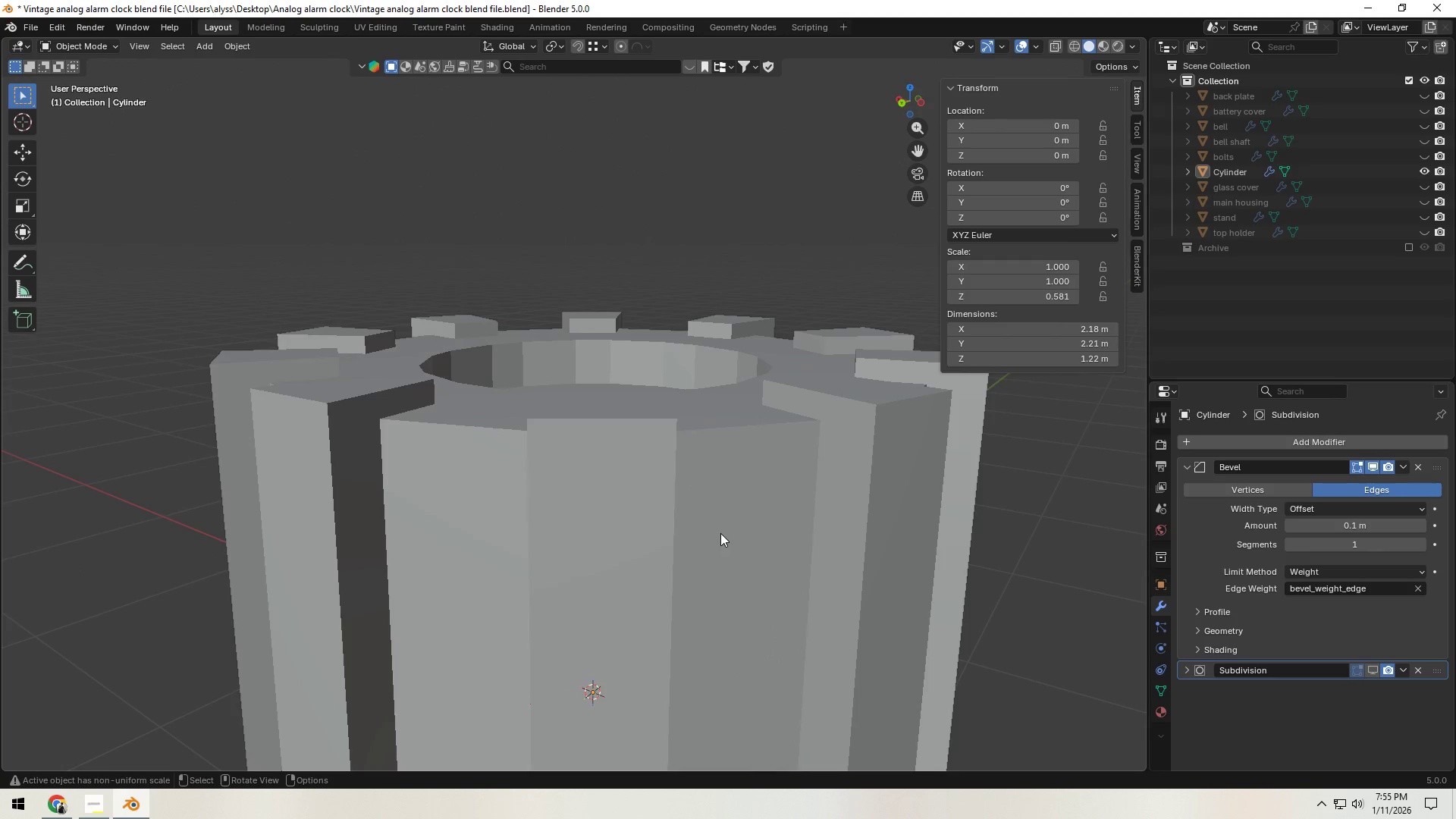 
key(Tab)
 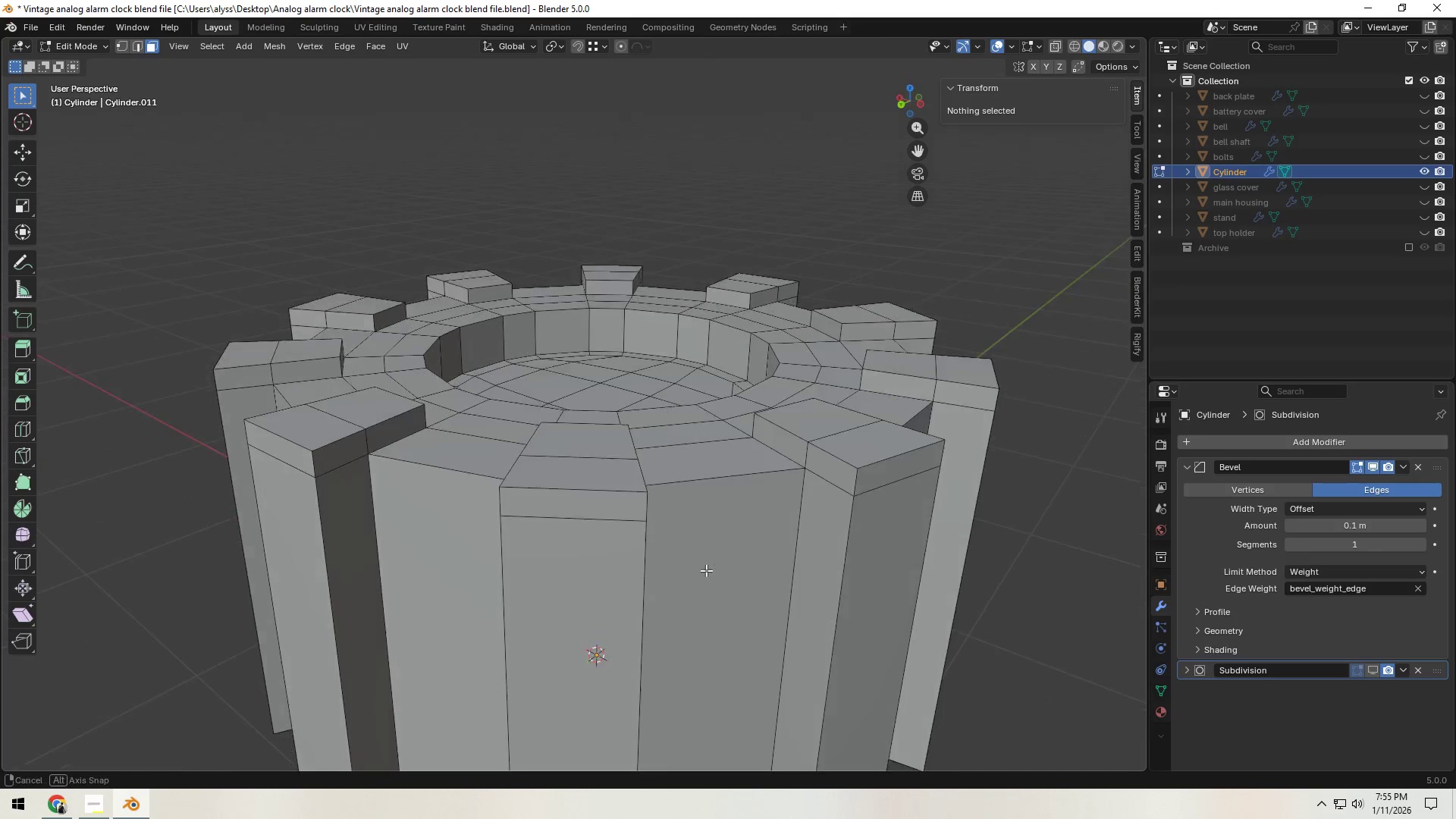 
hold_key(key=ShiftLeft, duration=0.31)
 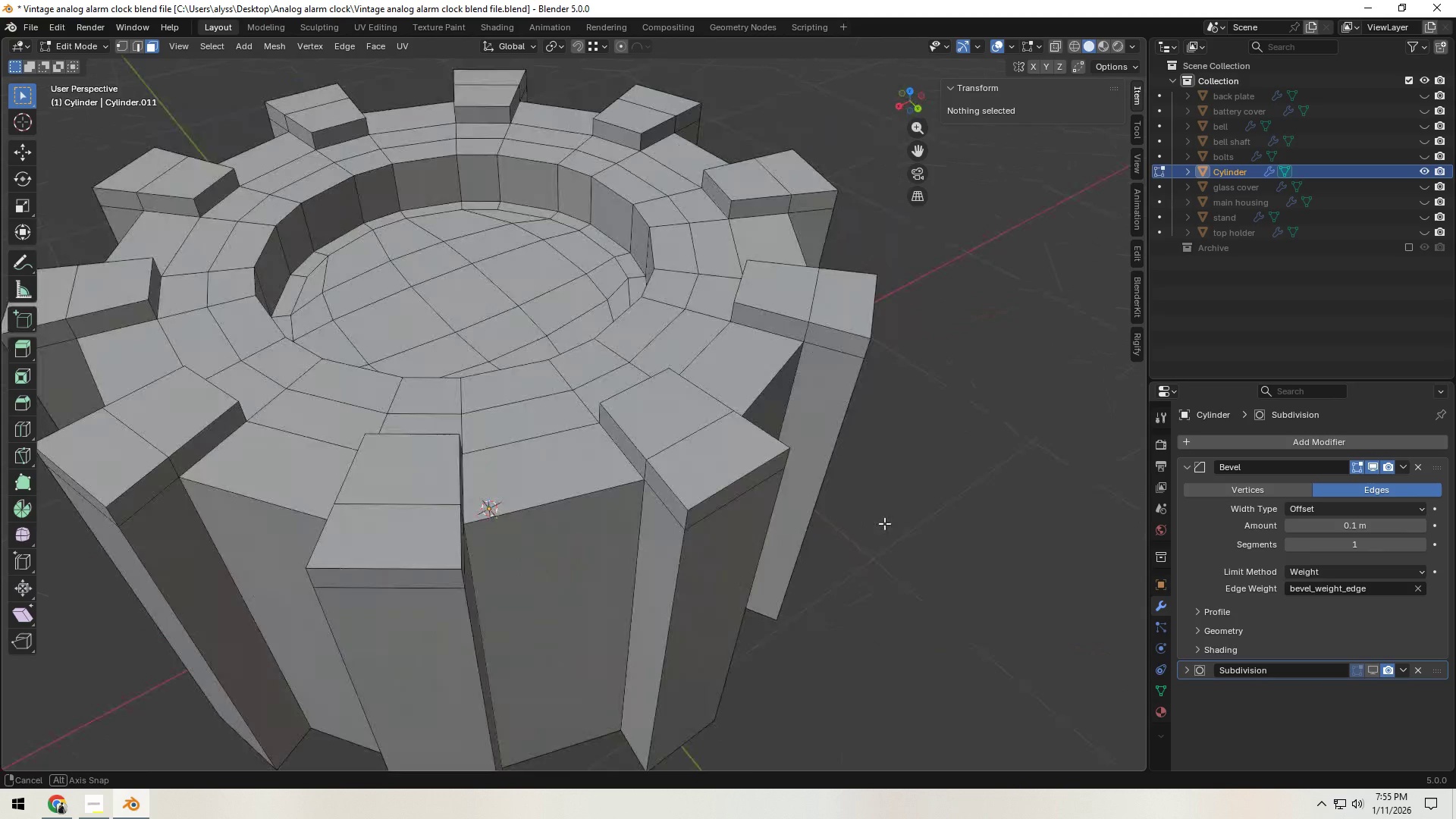 
key(Shift+ShiftLeft)
 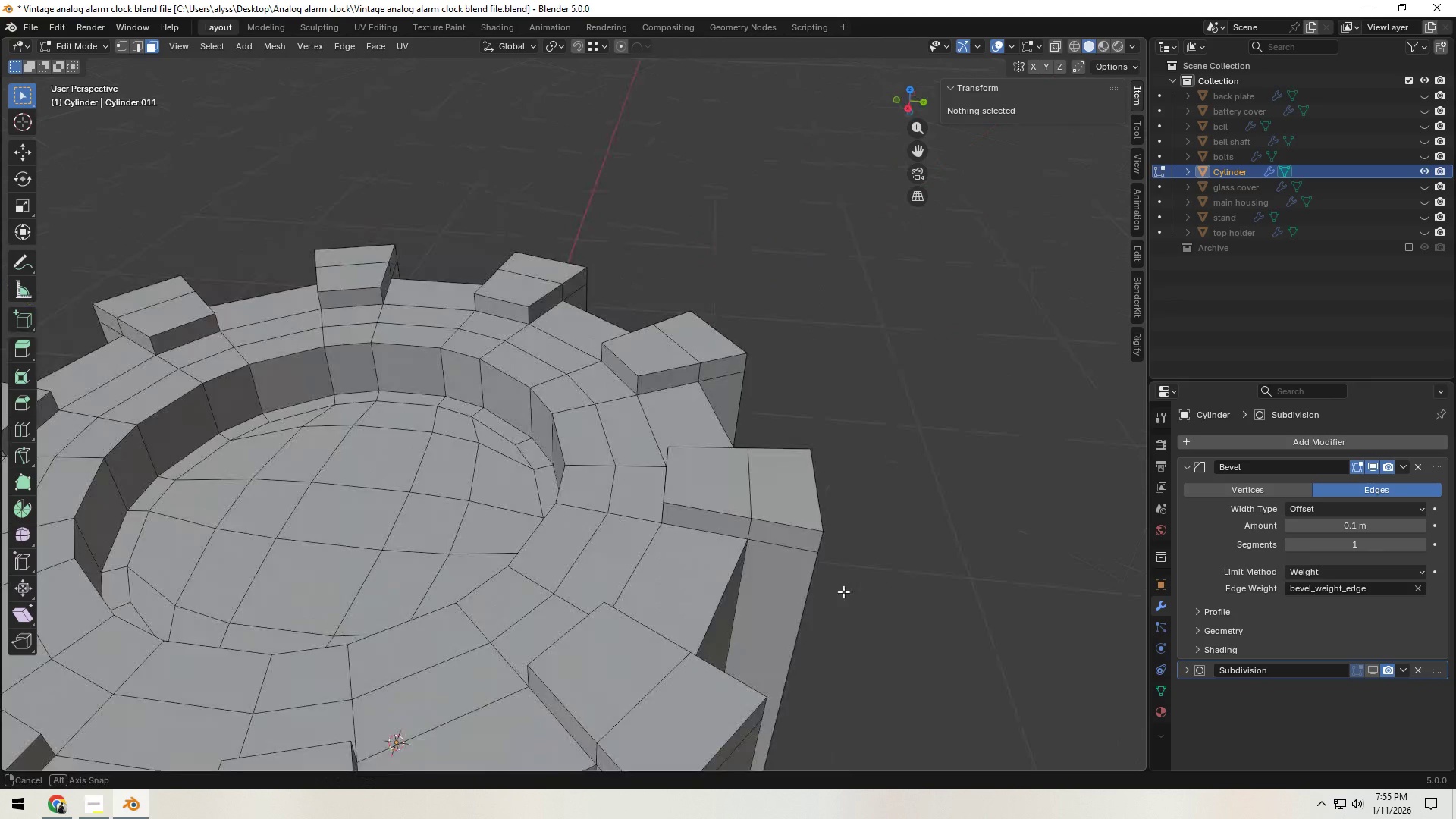 
hold_key(key=ShiftLeft, duration=0.36)
 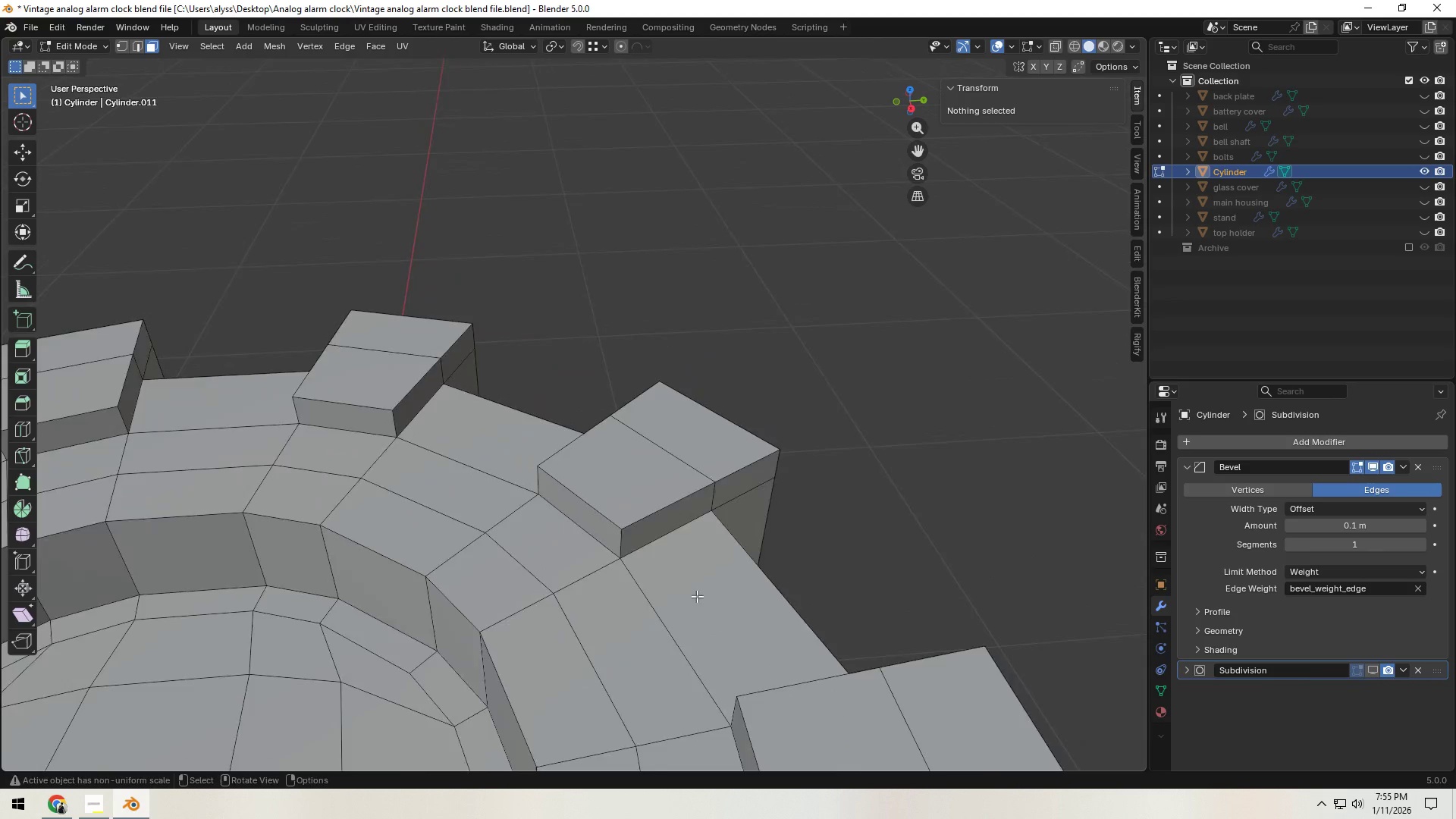 
scroll: coordinate [697, 596], scroll_direction: up, amount: 5.0
 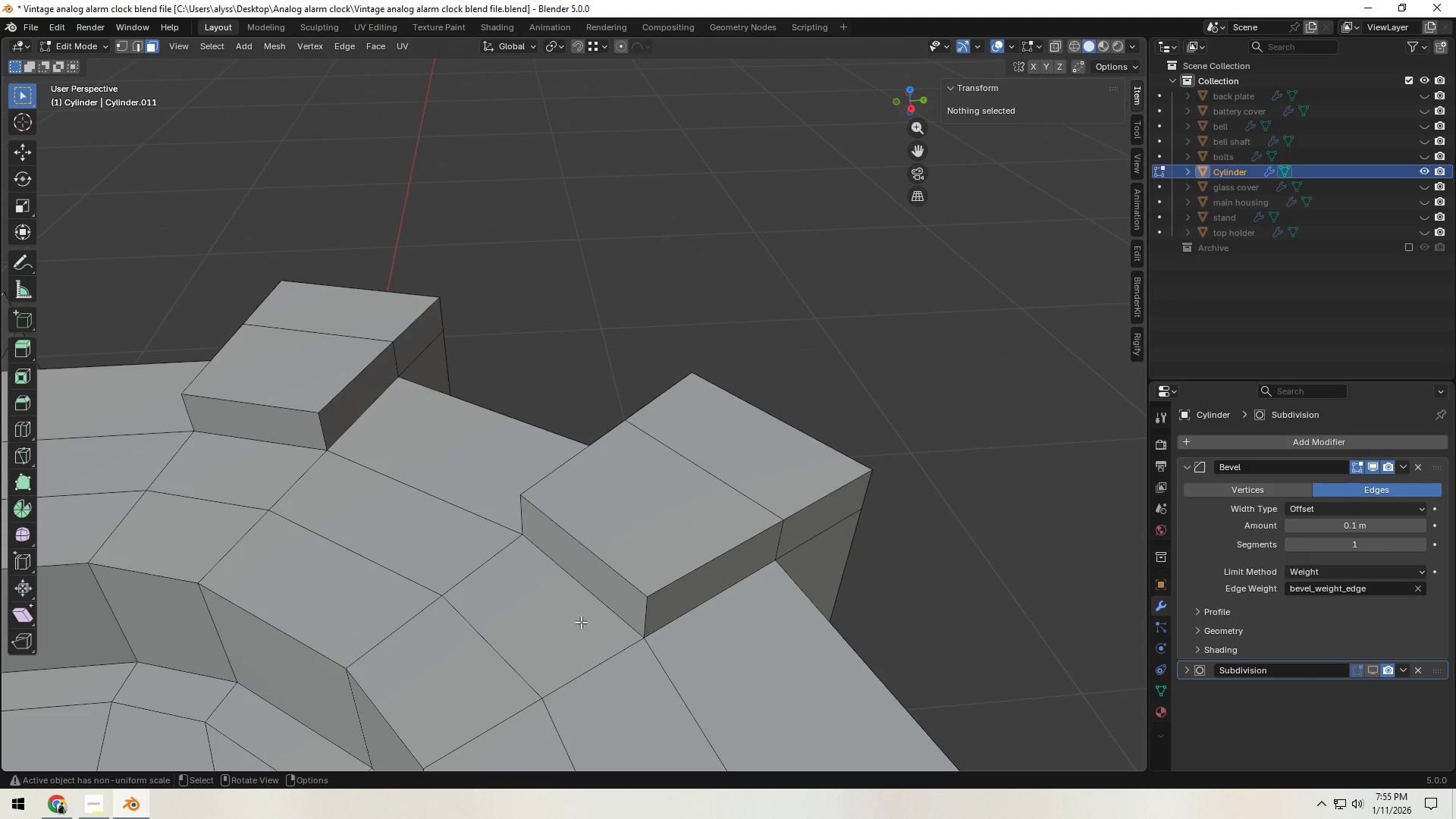 
left_click([589, 598])
 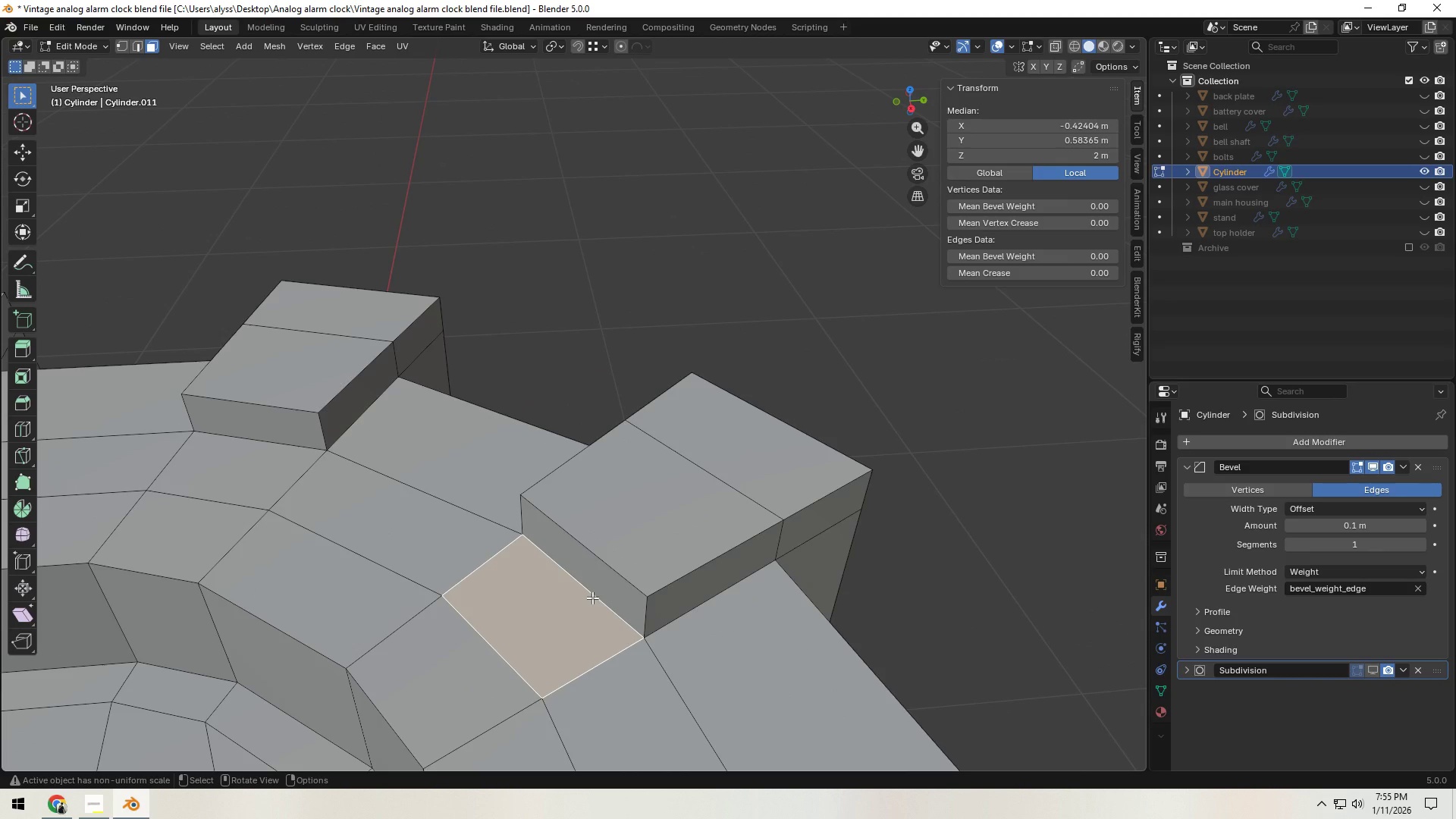 
key(2)
 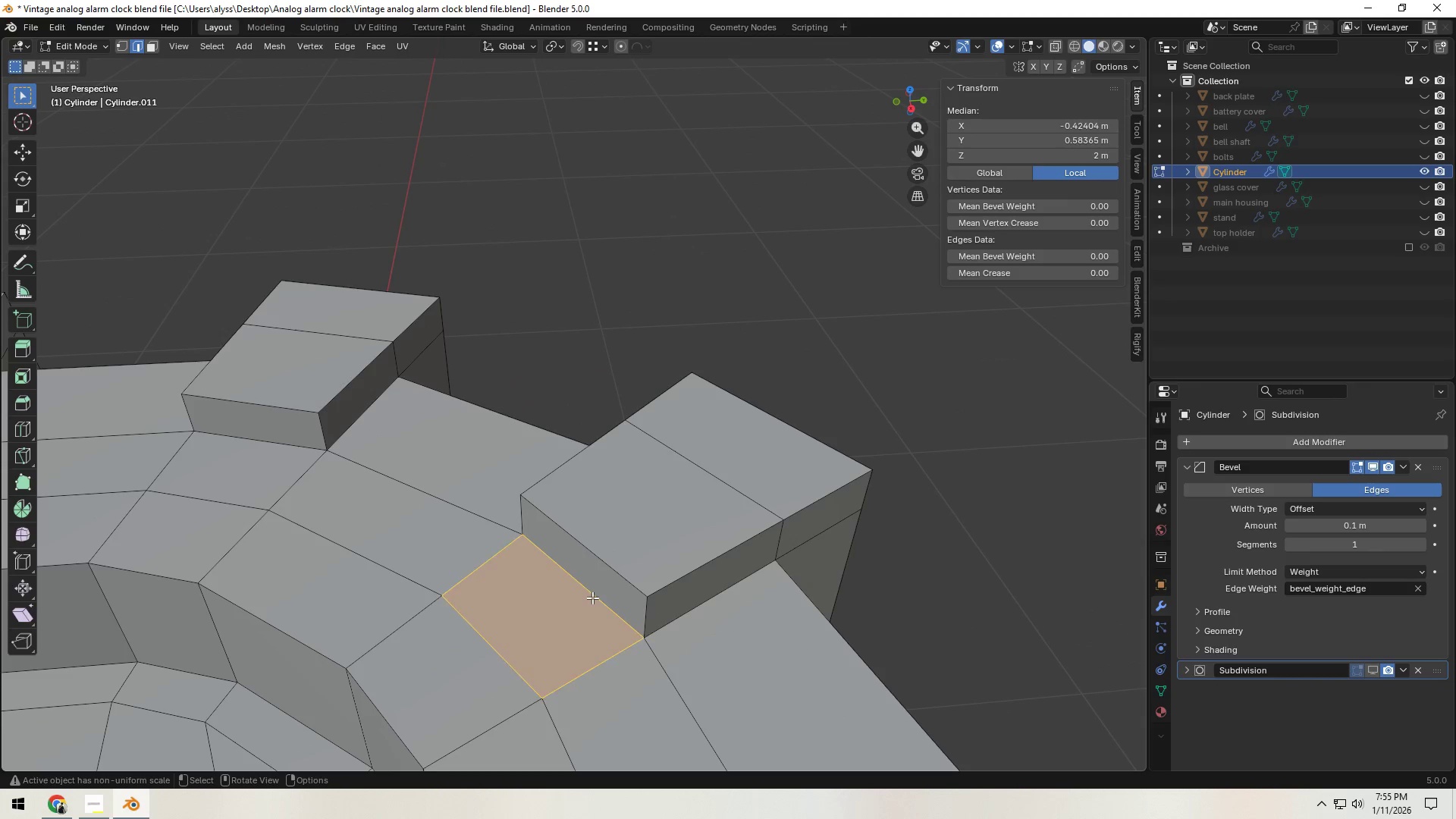 
left_click([592, 598])
 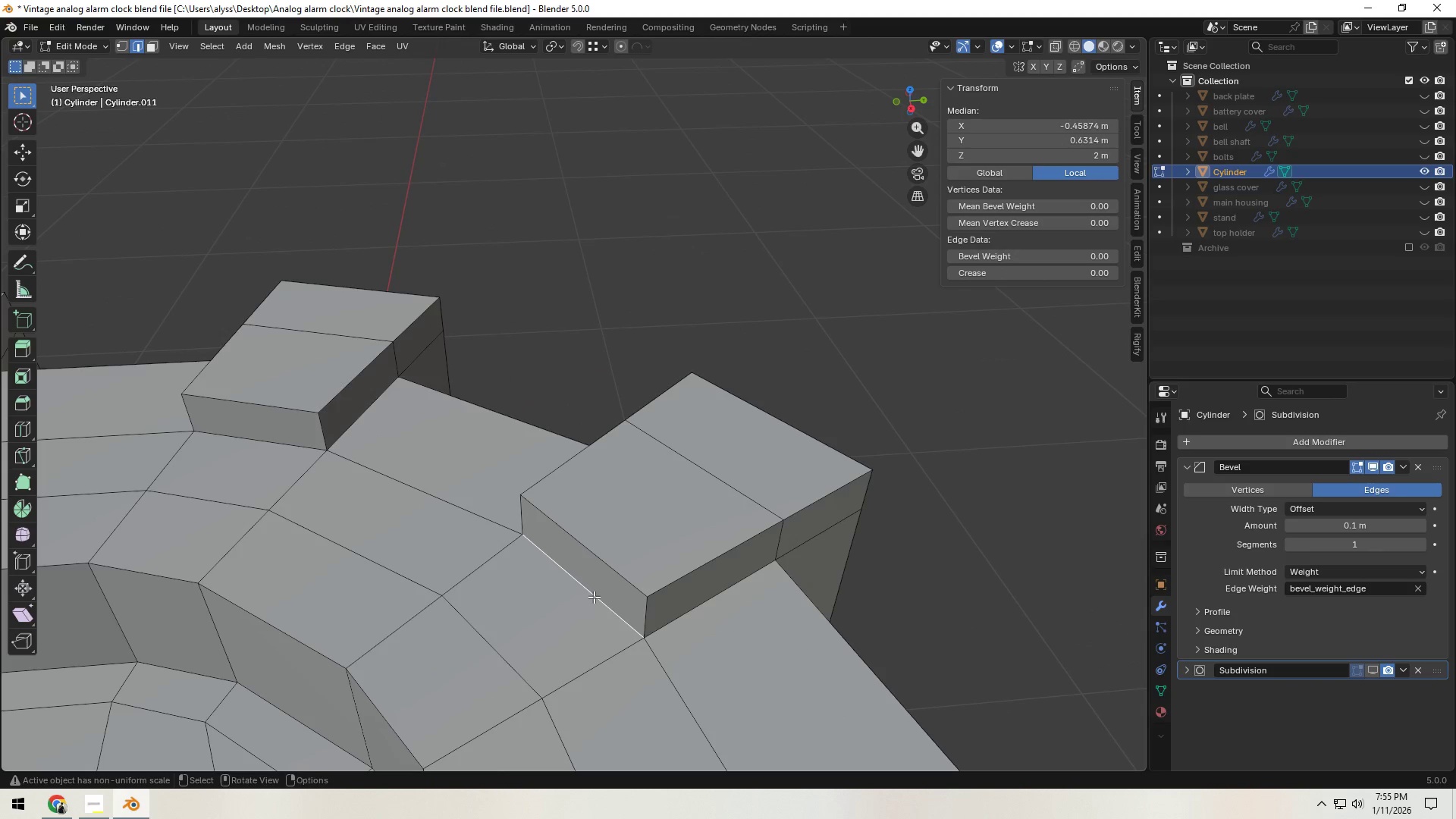 
hold_key(key=ShiftLeft, duration=0.41)
left_click([607, 563])
 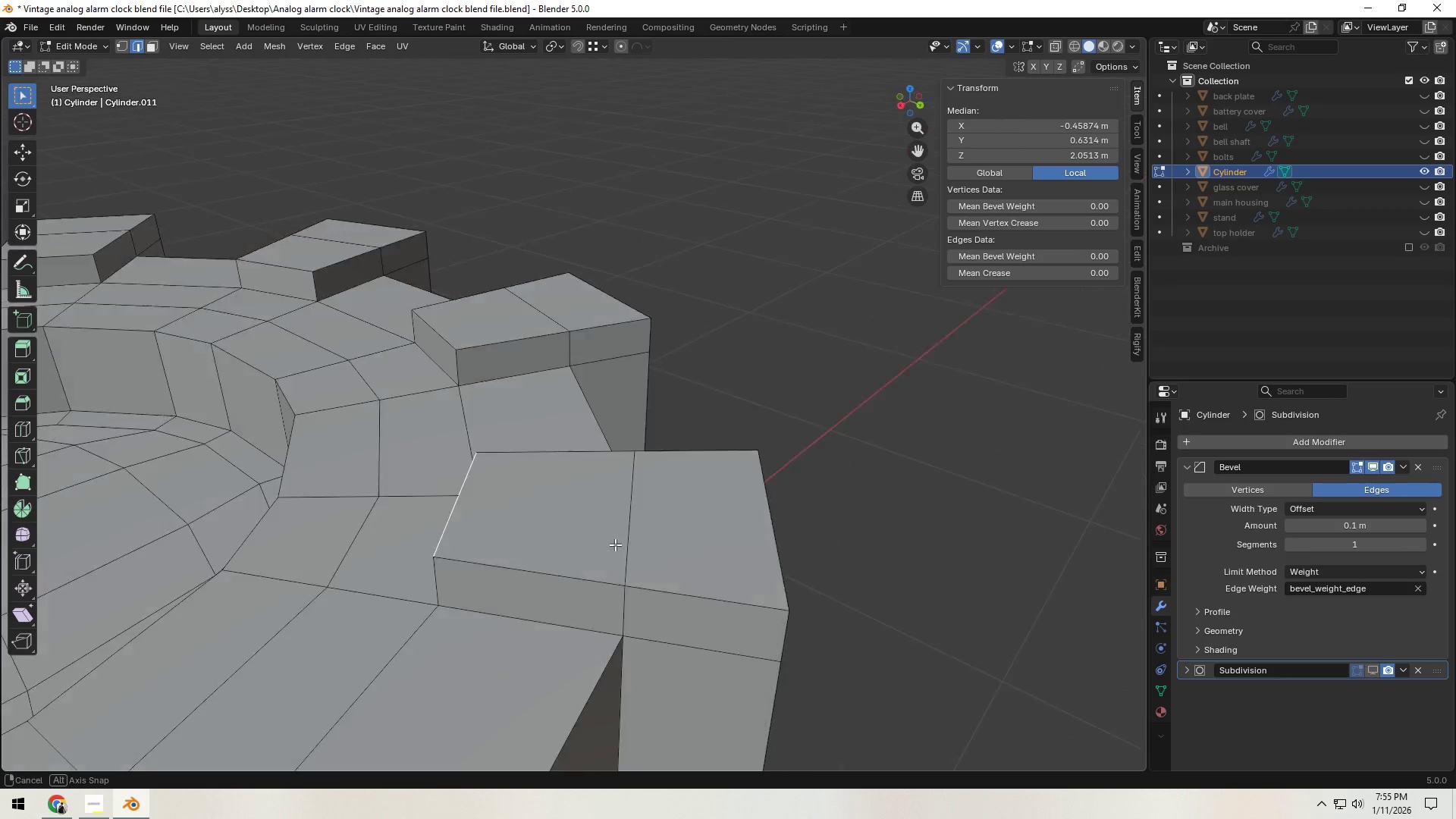 
hold_key(key=ShiftLeft, duration=0.67)
left_click([655, 551])
 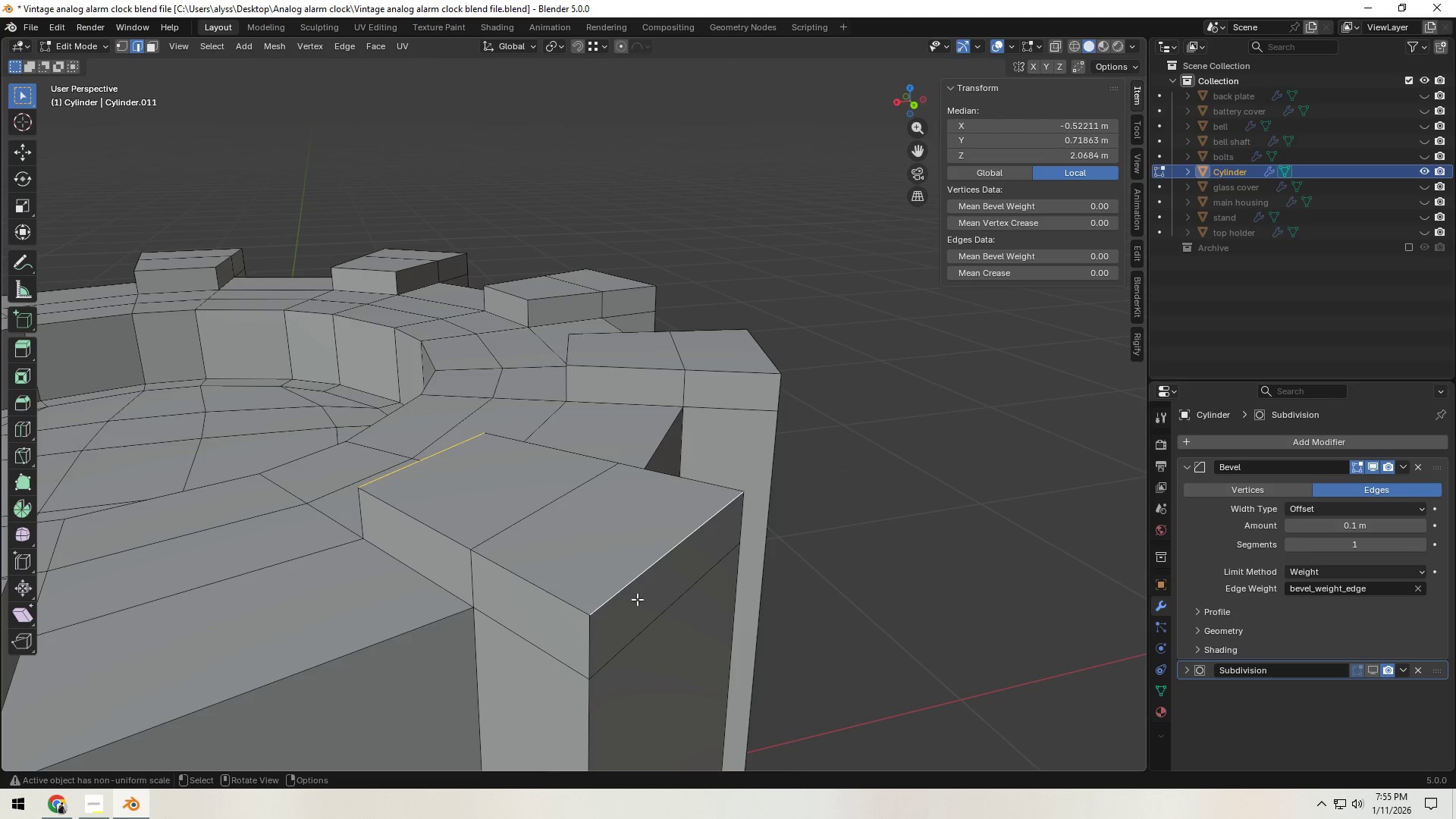 
hold_key(key=ShiftLeft, duration=0.61)
 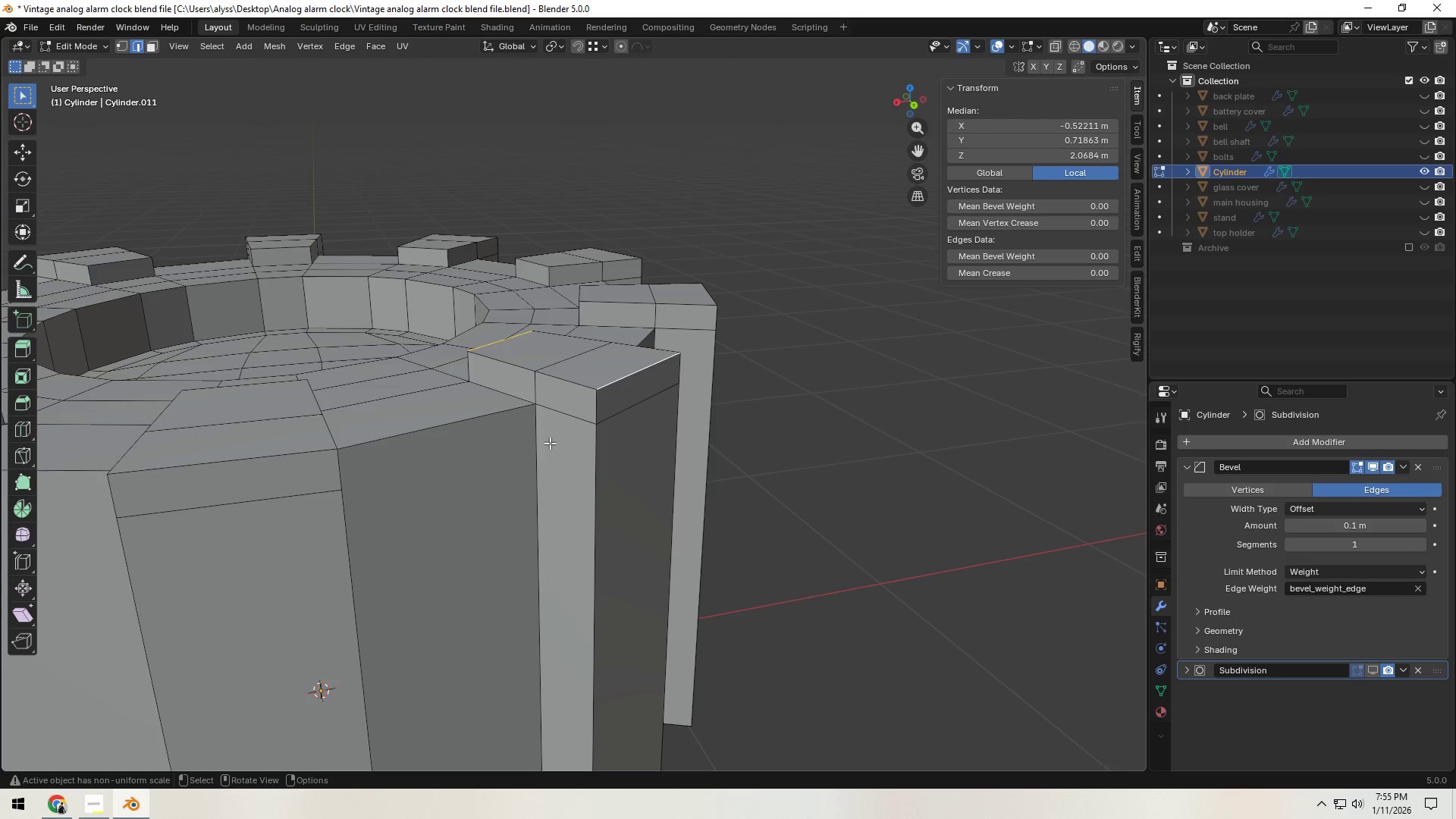 
scroll: coordinate [627, 610], scroll_direction: down, amount: 3.0
 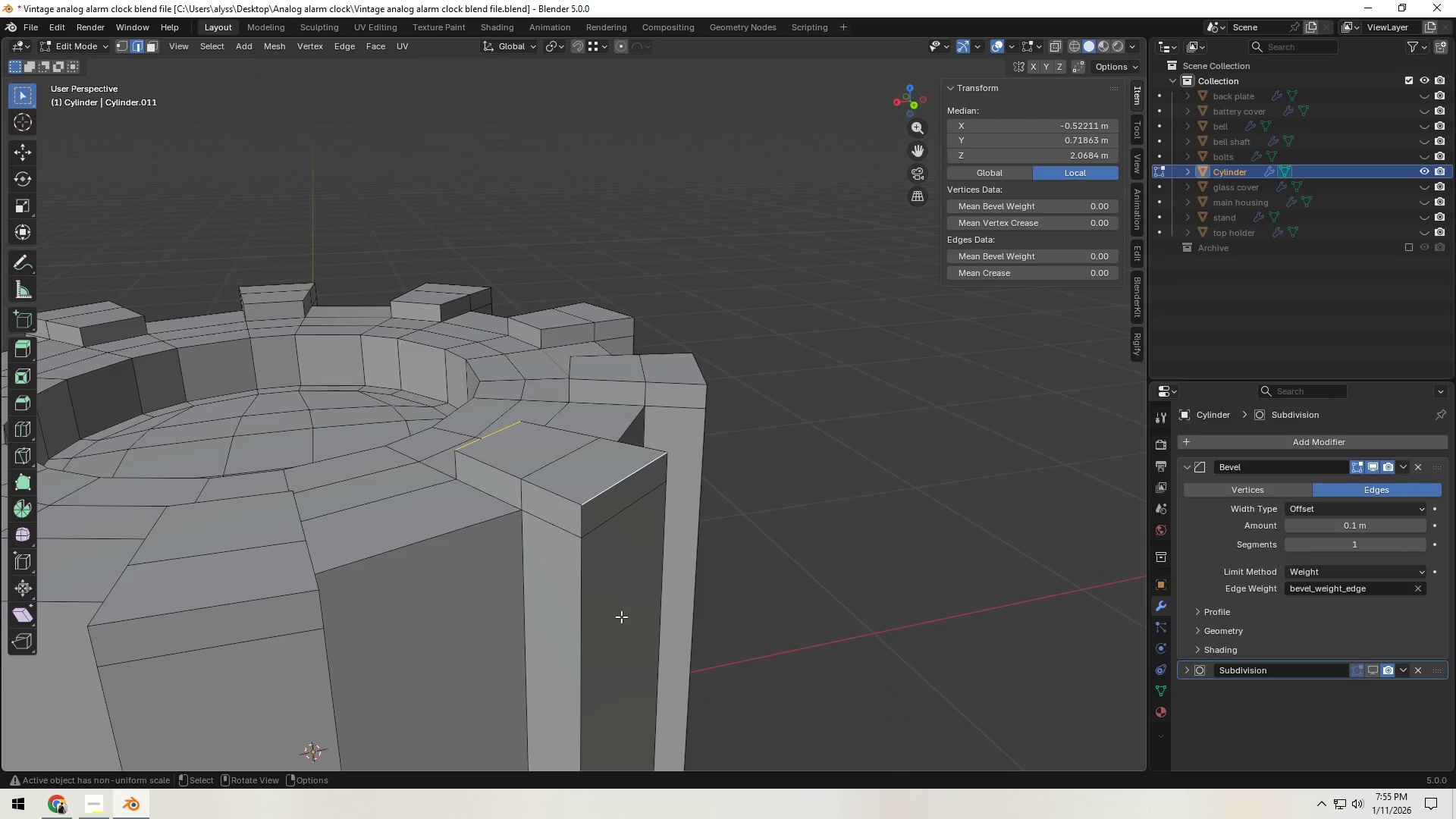 
hold_key(key=ShiftLeft, duration=1.38)
left_click([513, 396])
 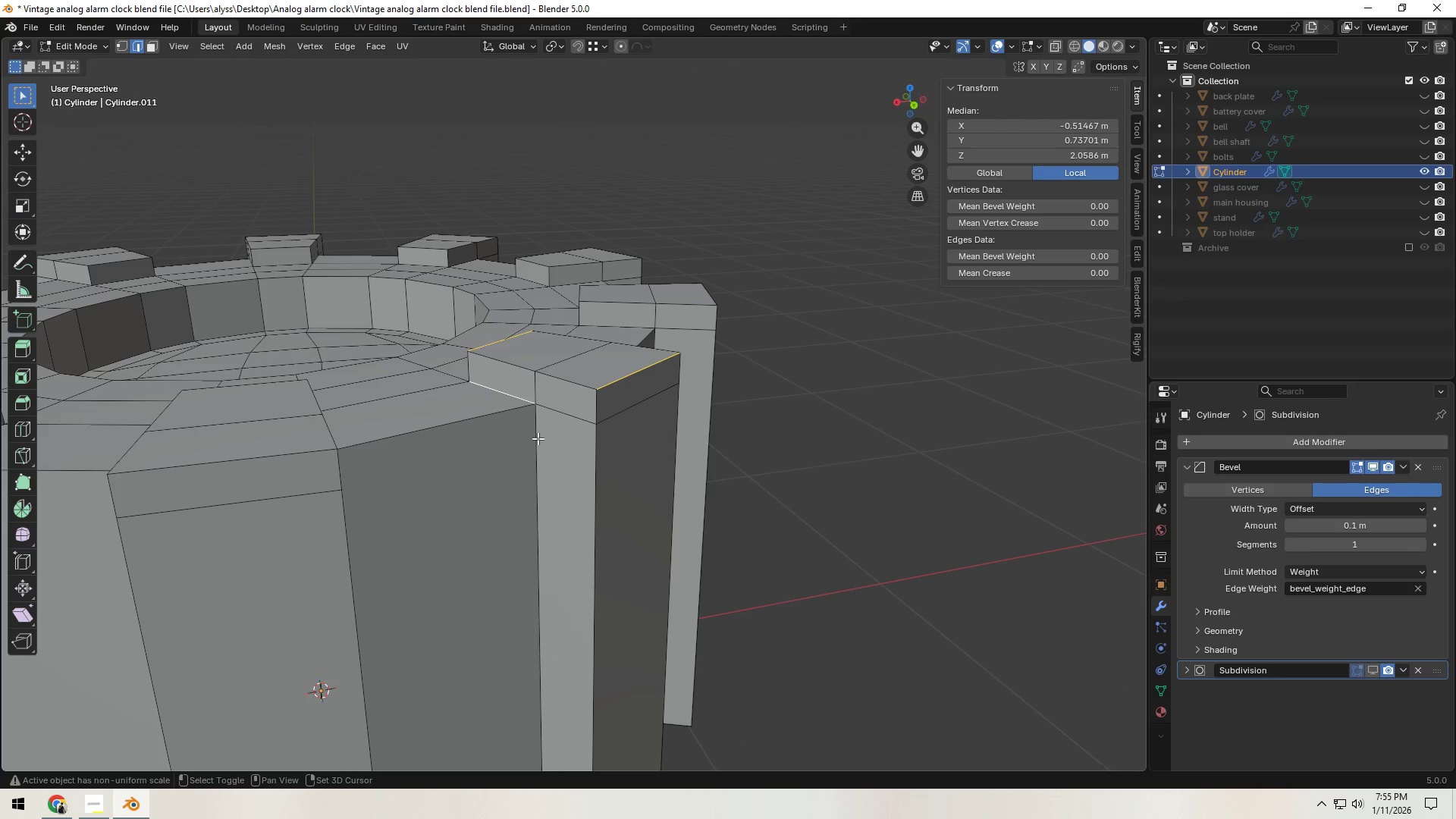 
double_click([538, 439])
 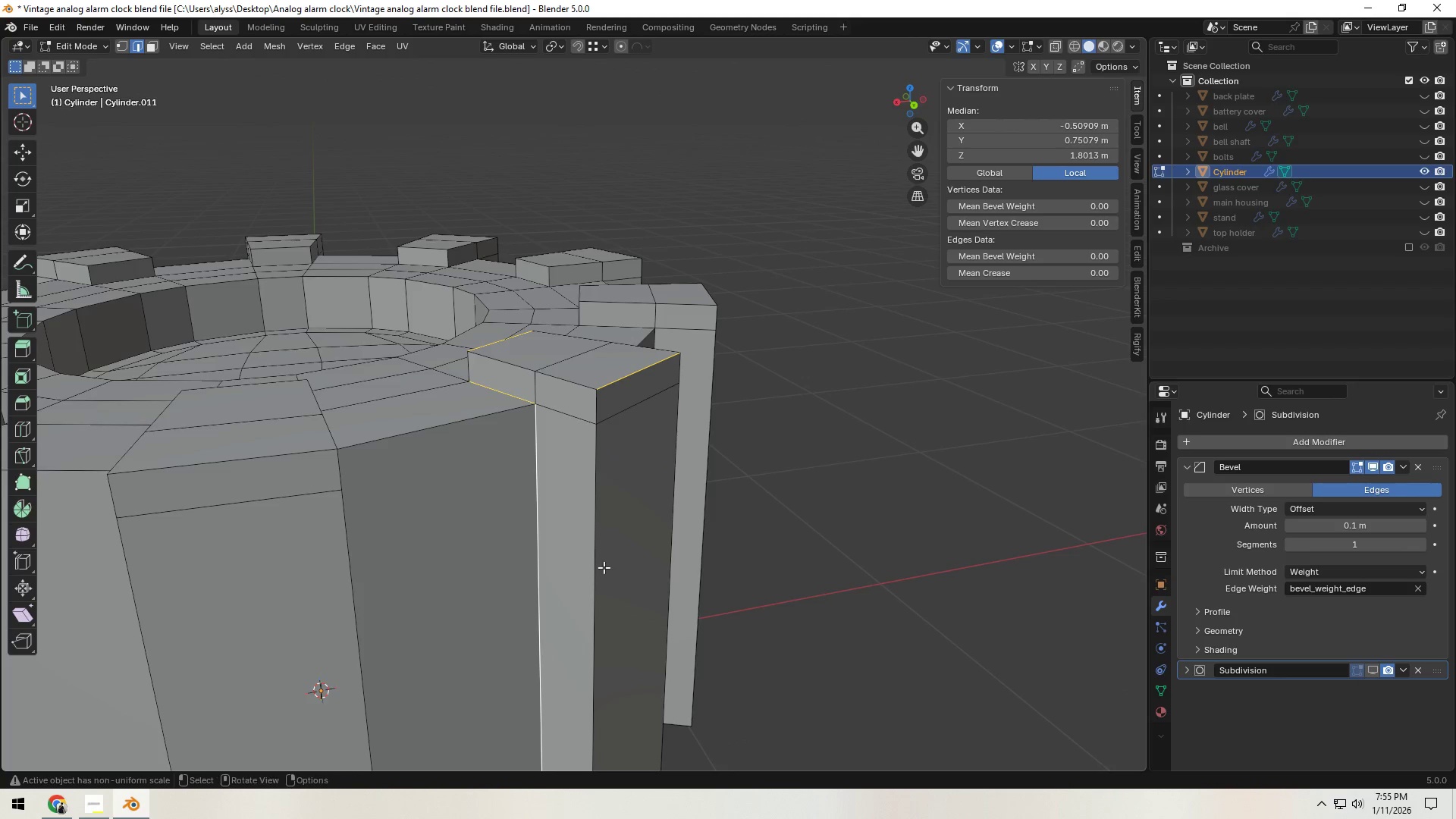 
scroll: coordinate [604, 568], scroll_direction: down, amount: 3.0
 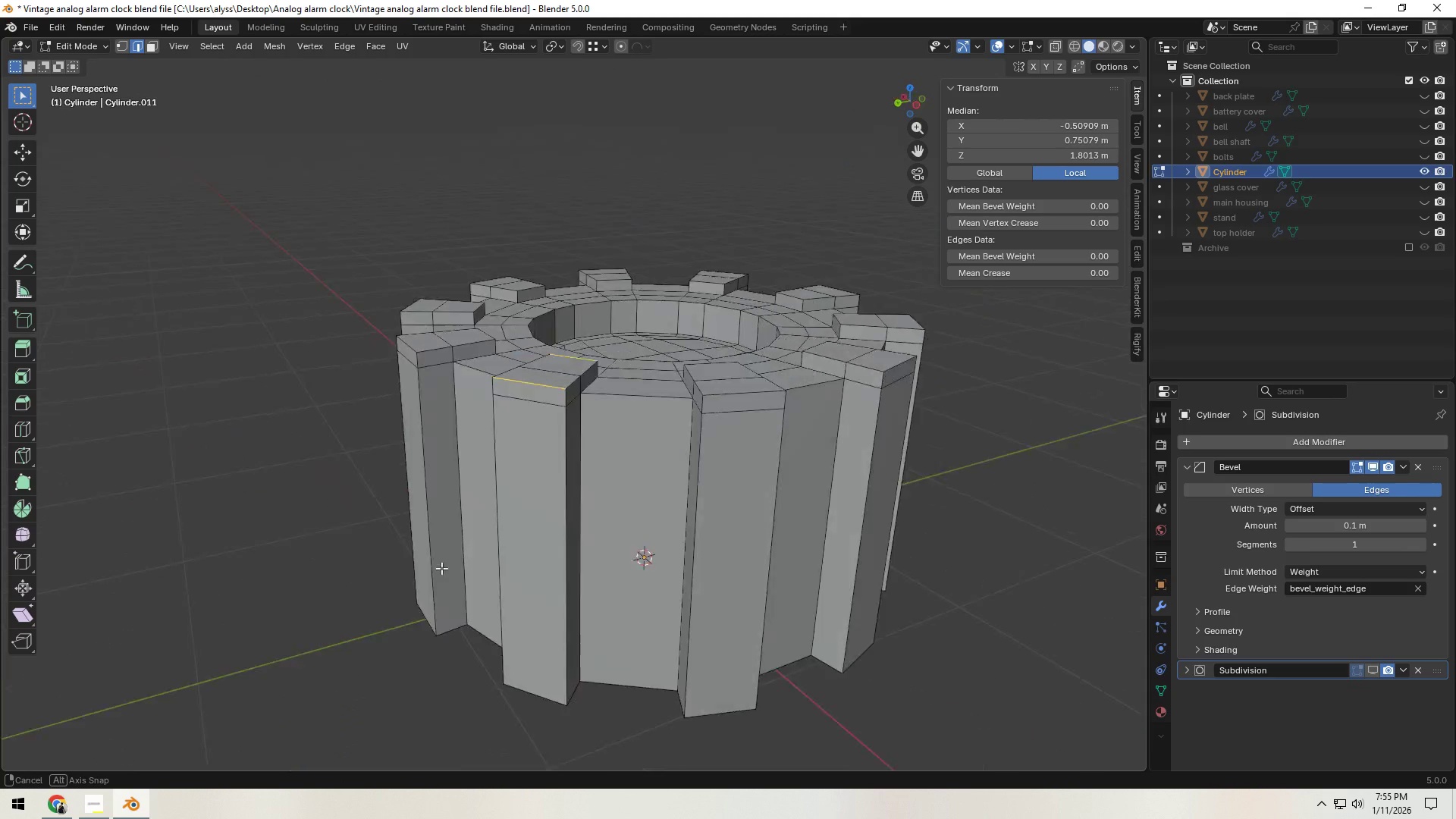 
hold_key(key=ShiftLeft, duration=1.16)
 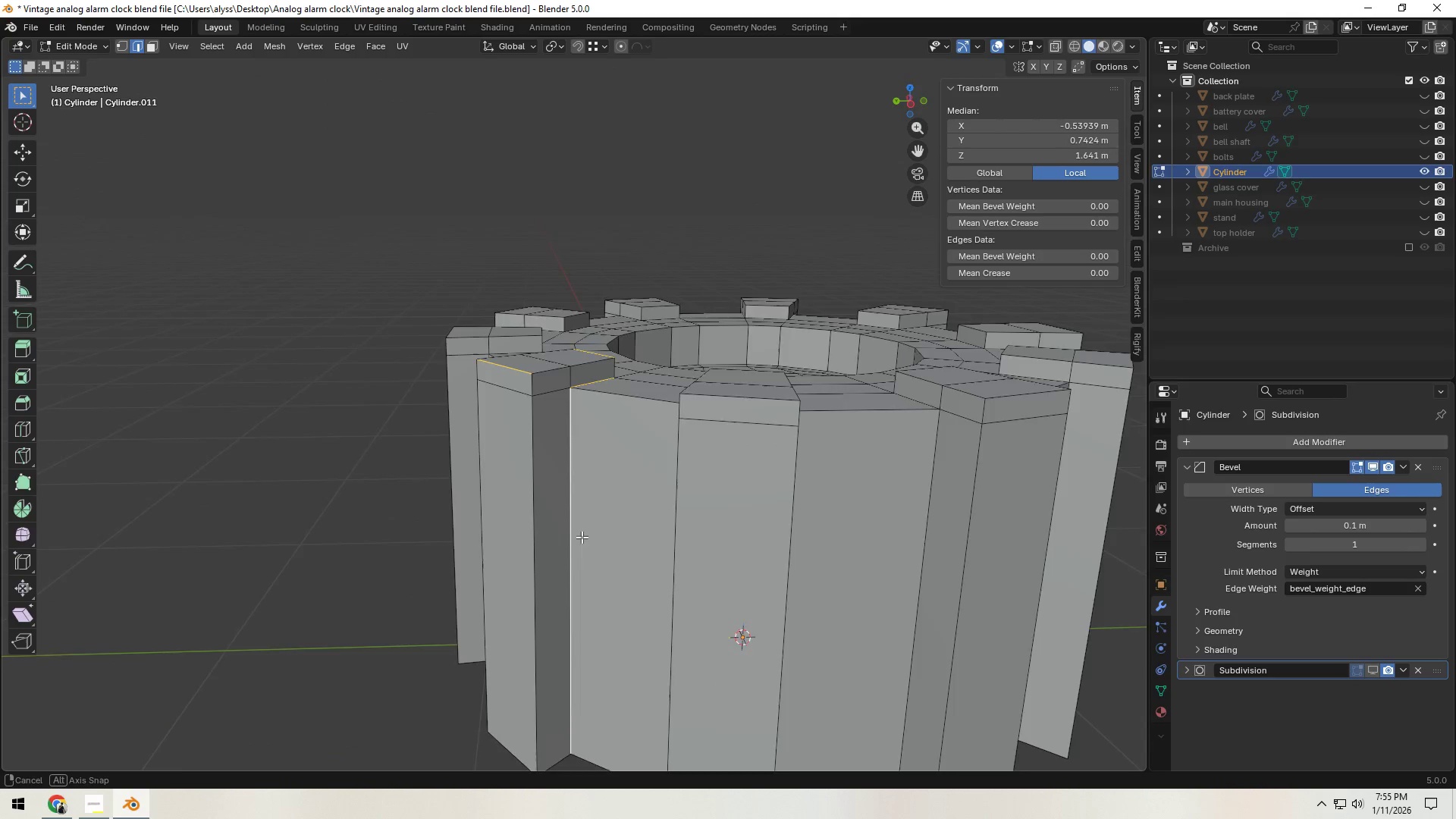 
scroll: coordinate [497, 551], scroll_direction: up, amount: 3.0
 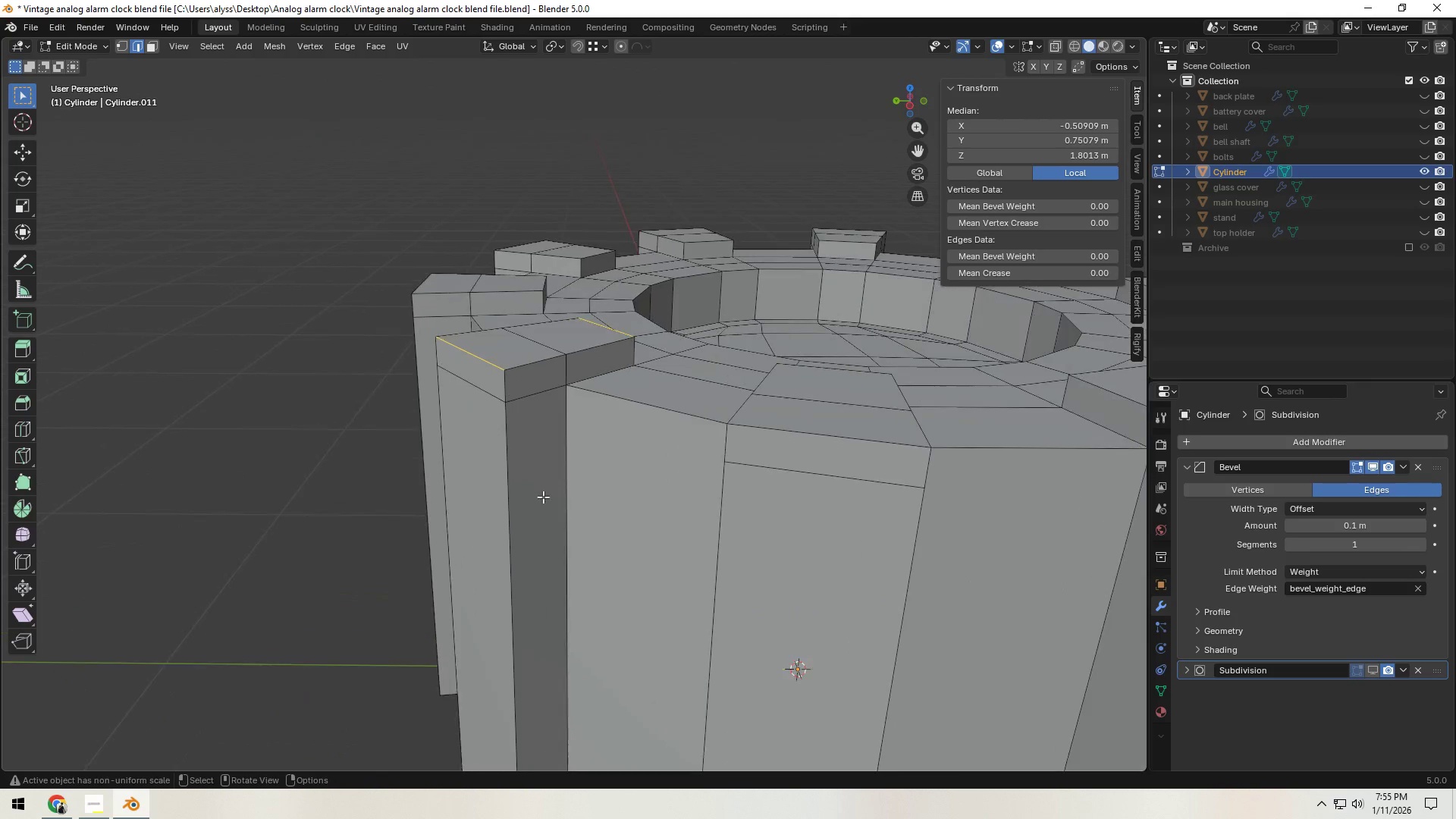 
left_click([607, 377])
 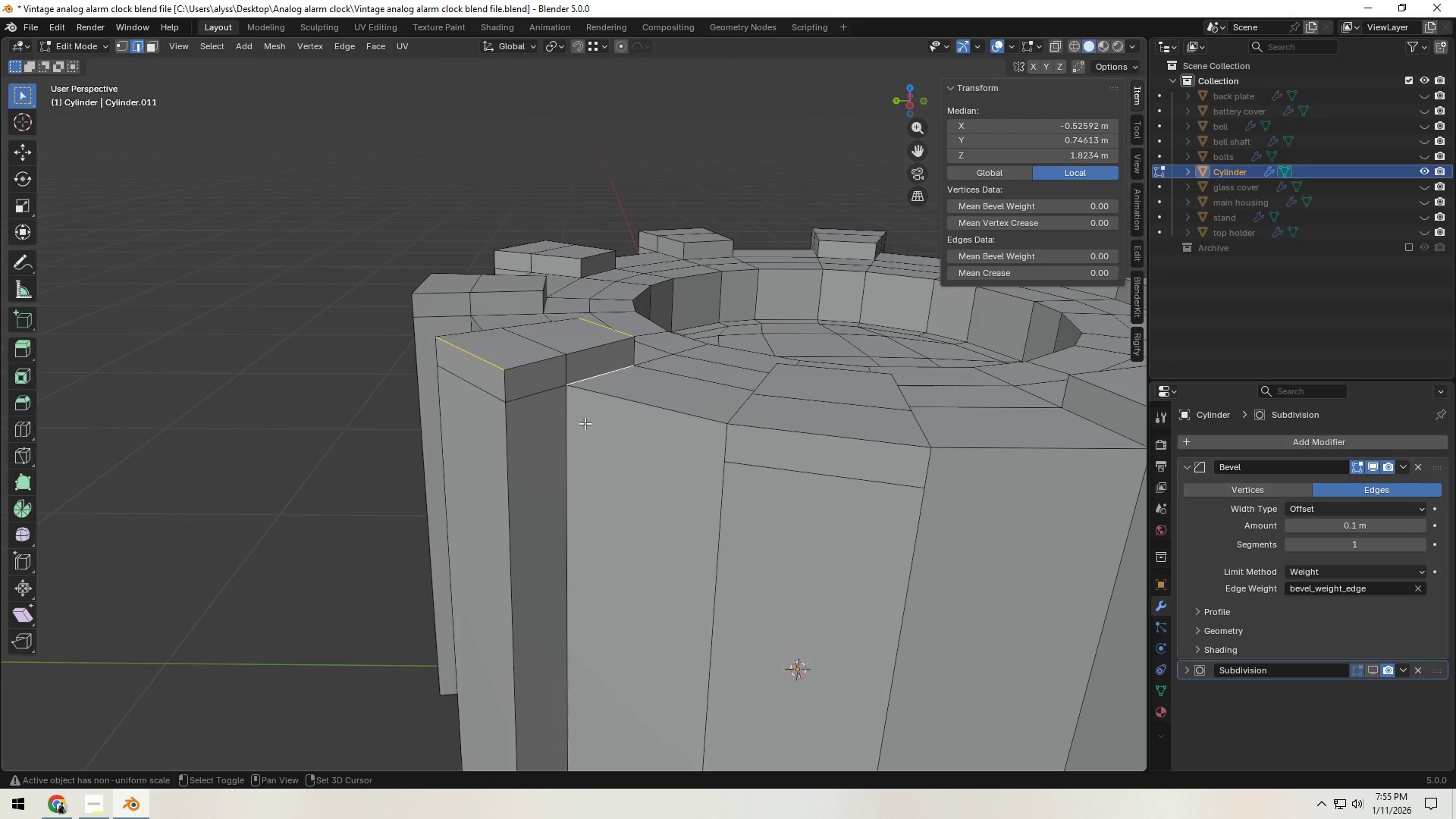 
double_click([574, 443])
 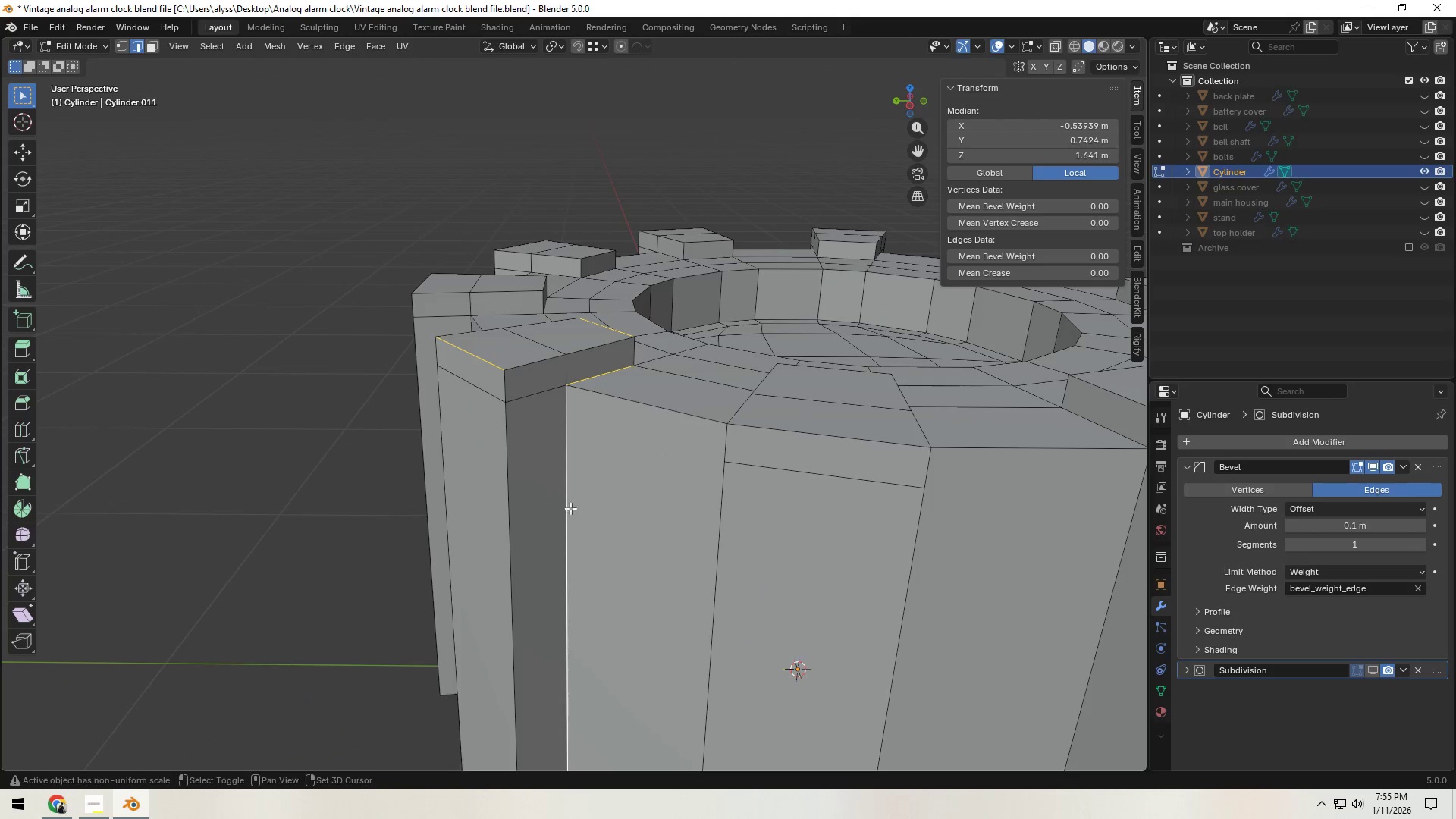 
hold_key(key=ShiftLeft, duration=1.47)
 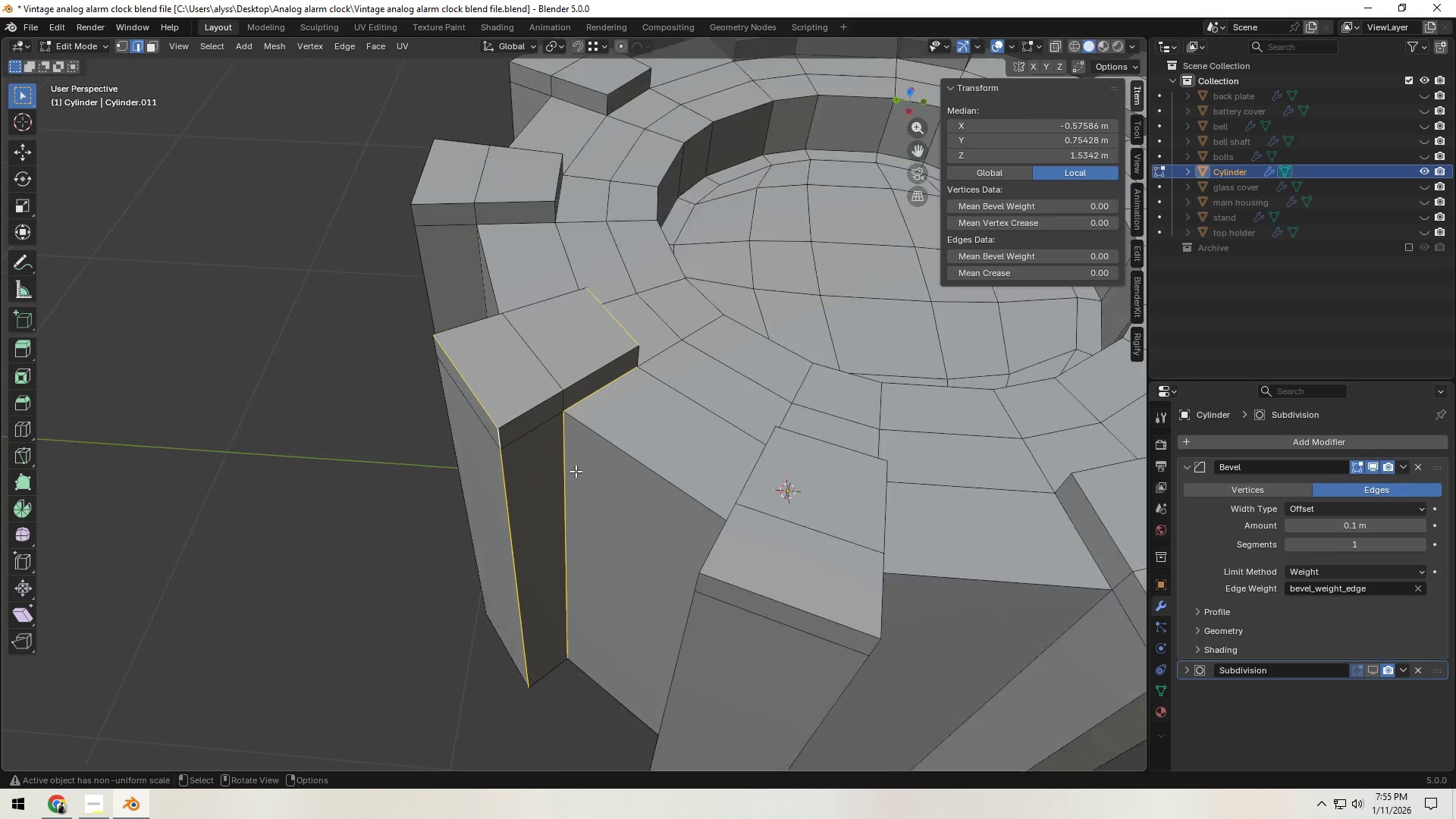 
scroll: coordinate [570, 554], scroll_direction: down, amount: 2.0
 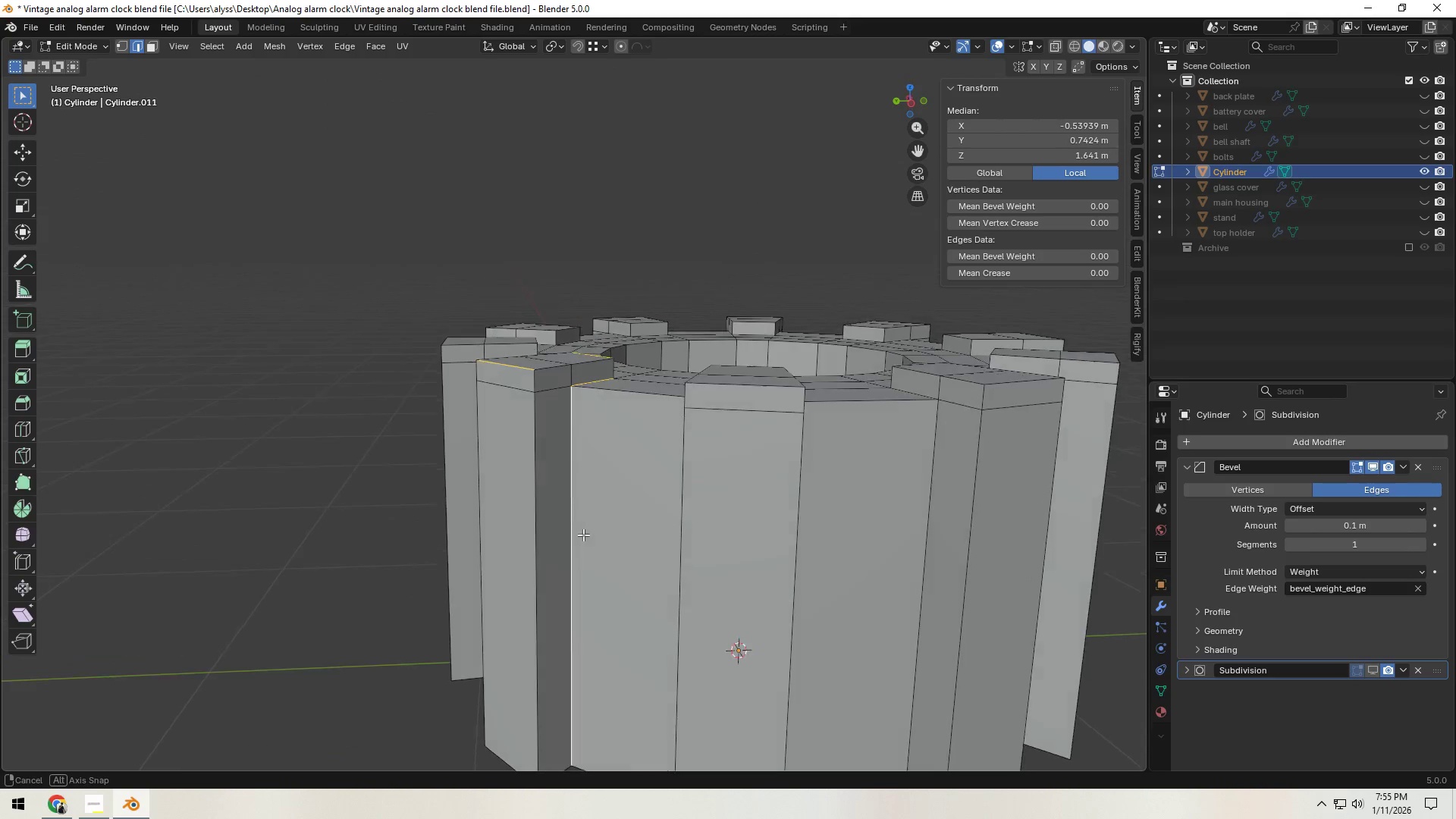 
left_click([540, 535])
 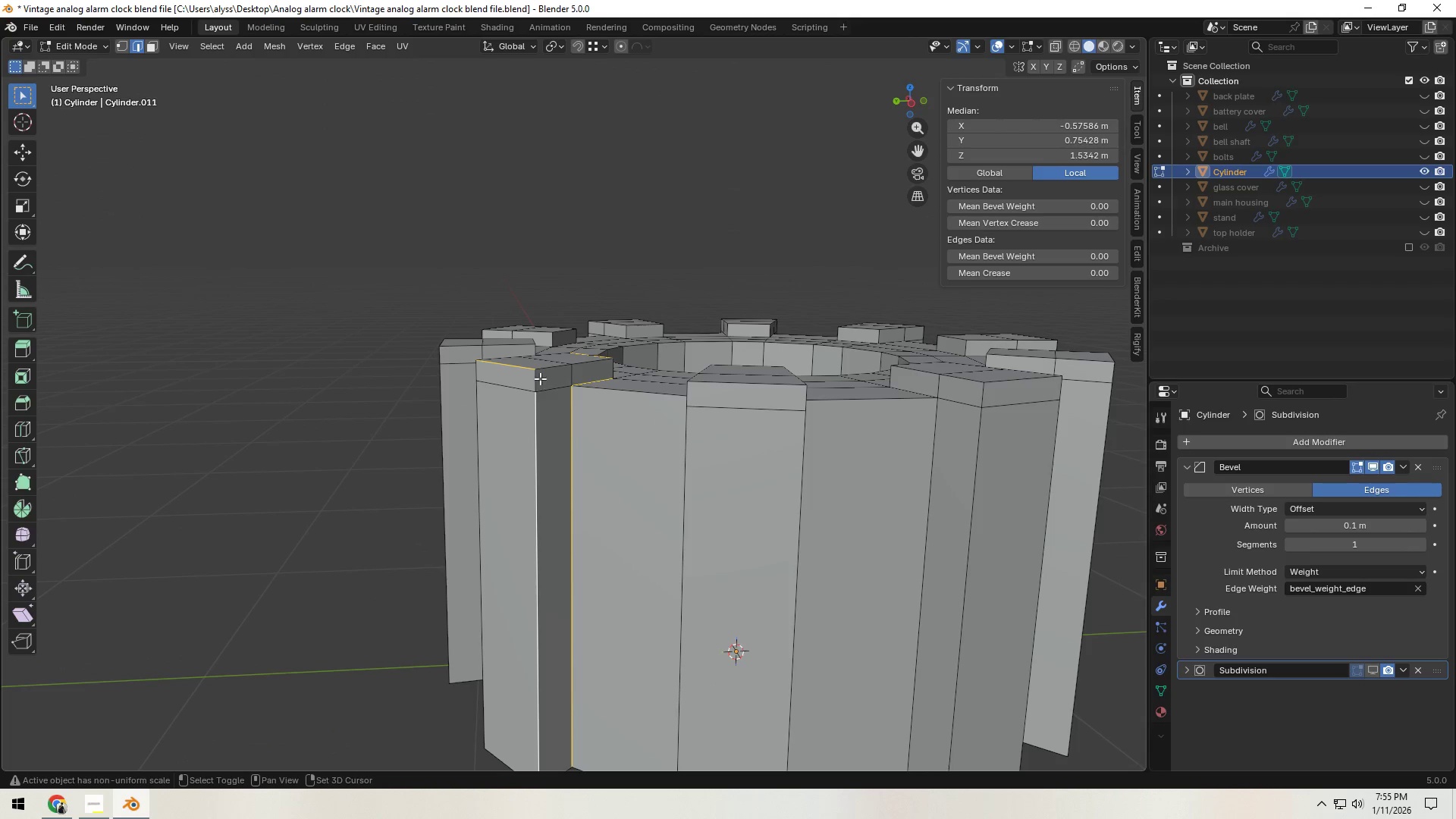 
left_click([535, 381])
 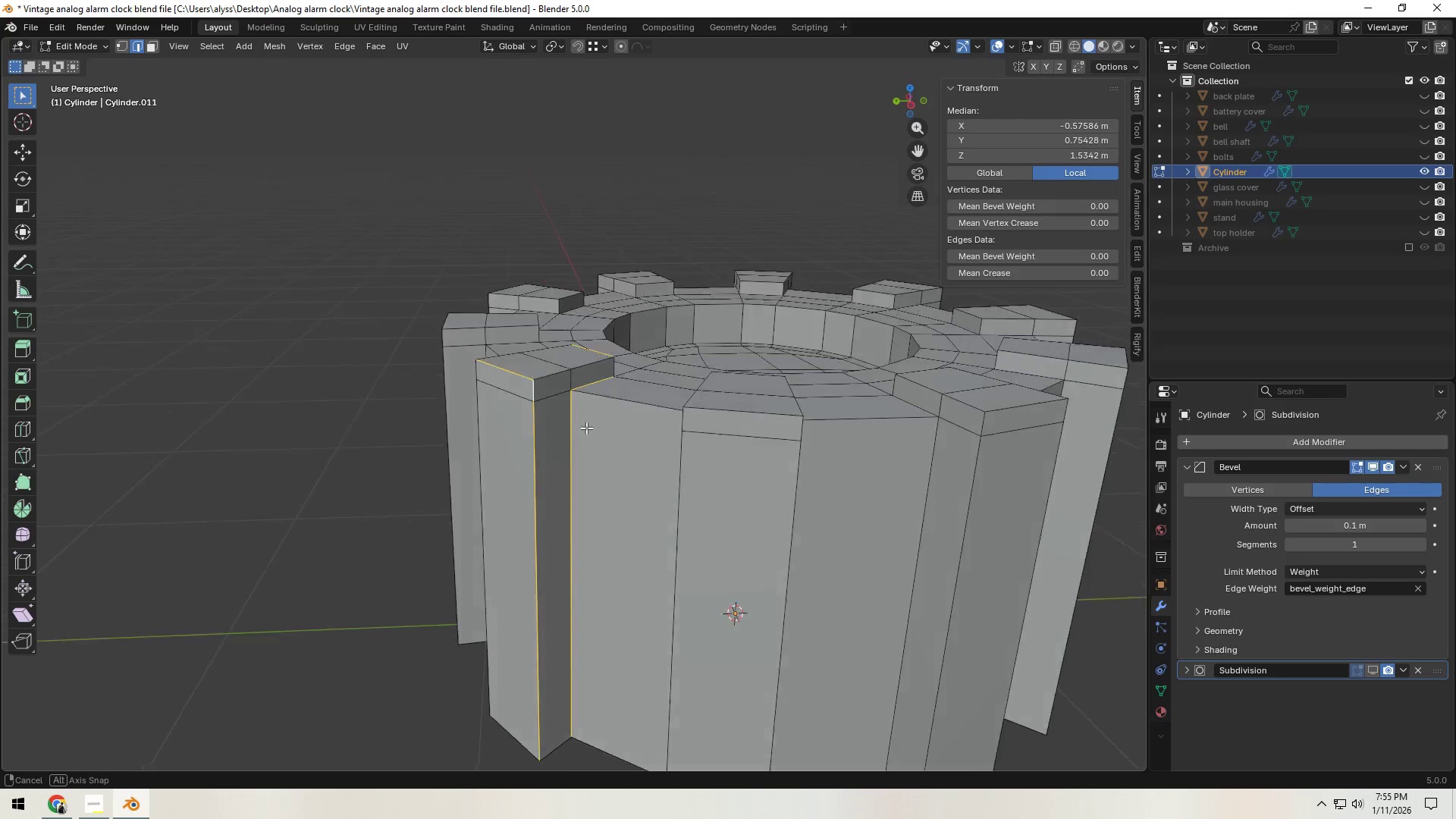 
hold_key(key=ShiftLeft, duration=1.5)
 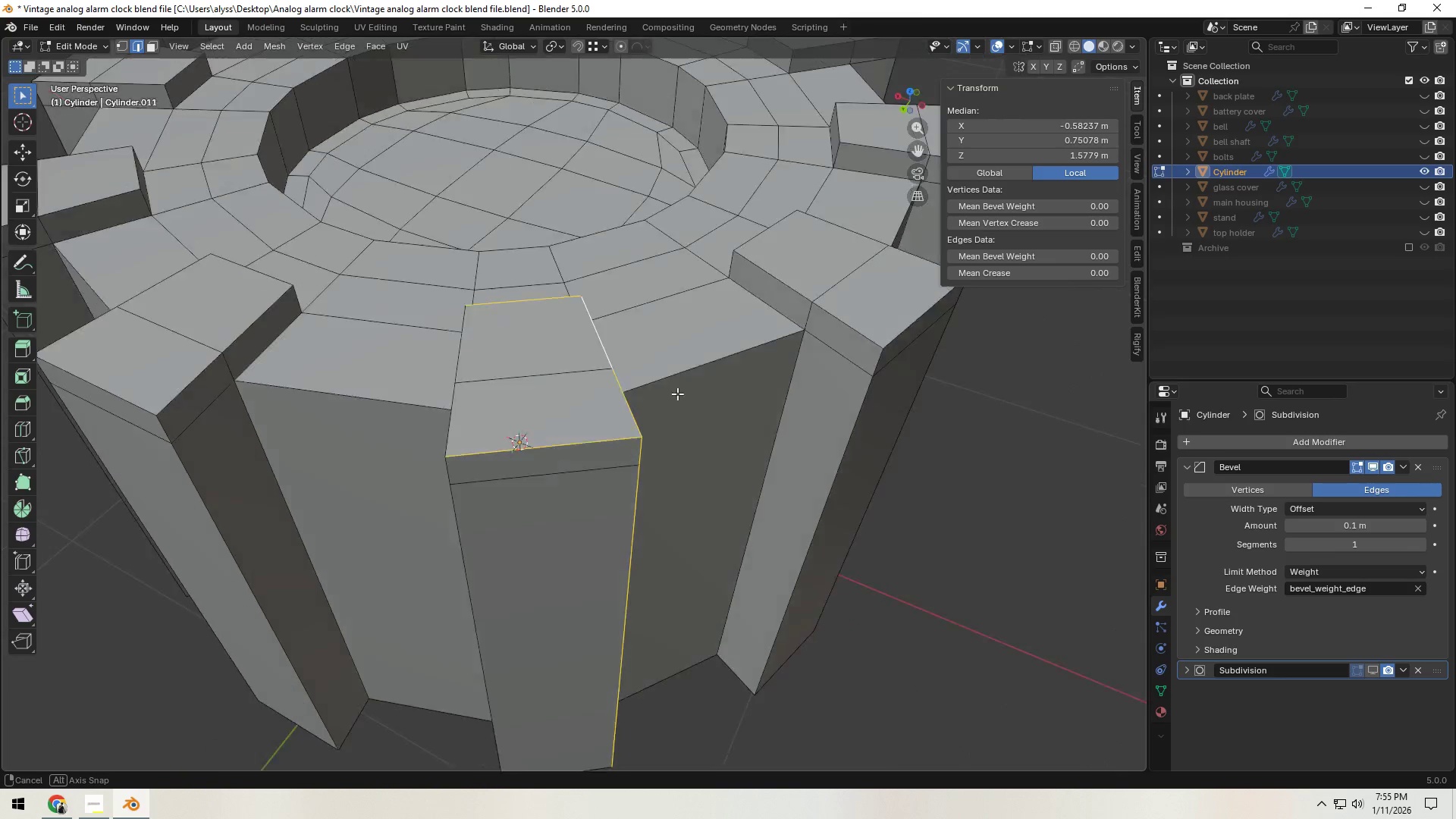 
scroll: coordinate [576, 471], scroll_direction: up, amount: 3.0
 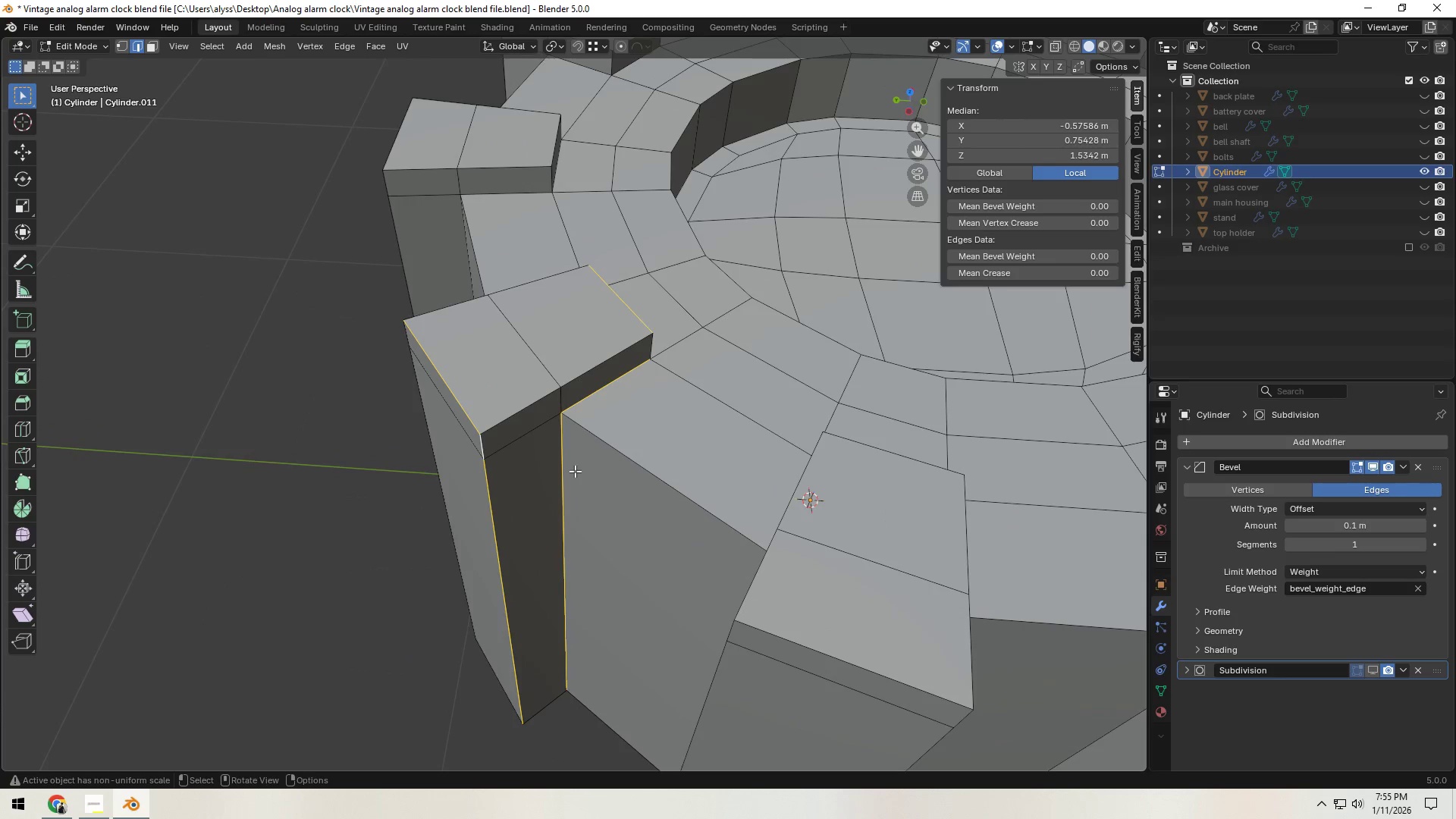 
left_click([526, 406])
 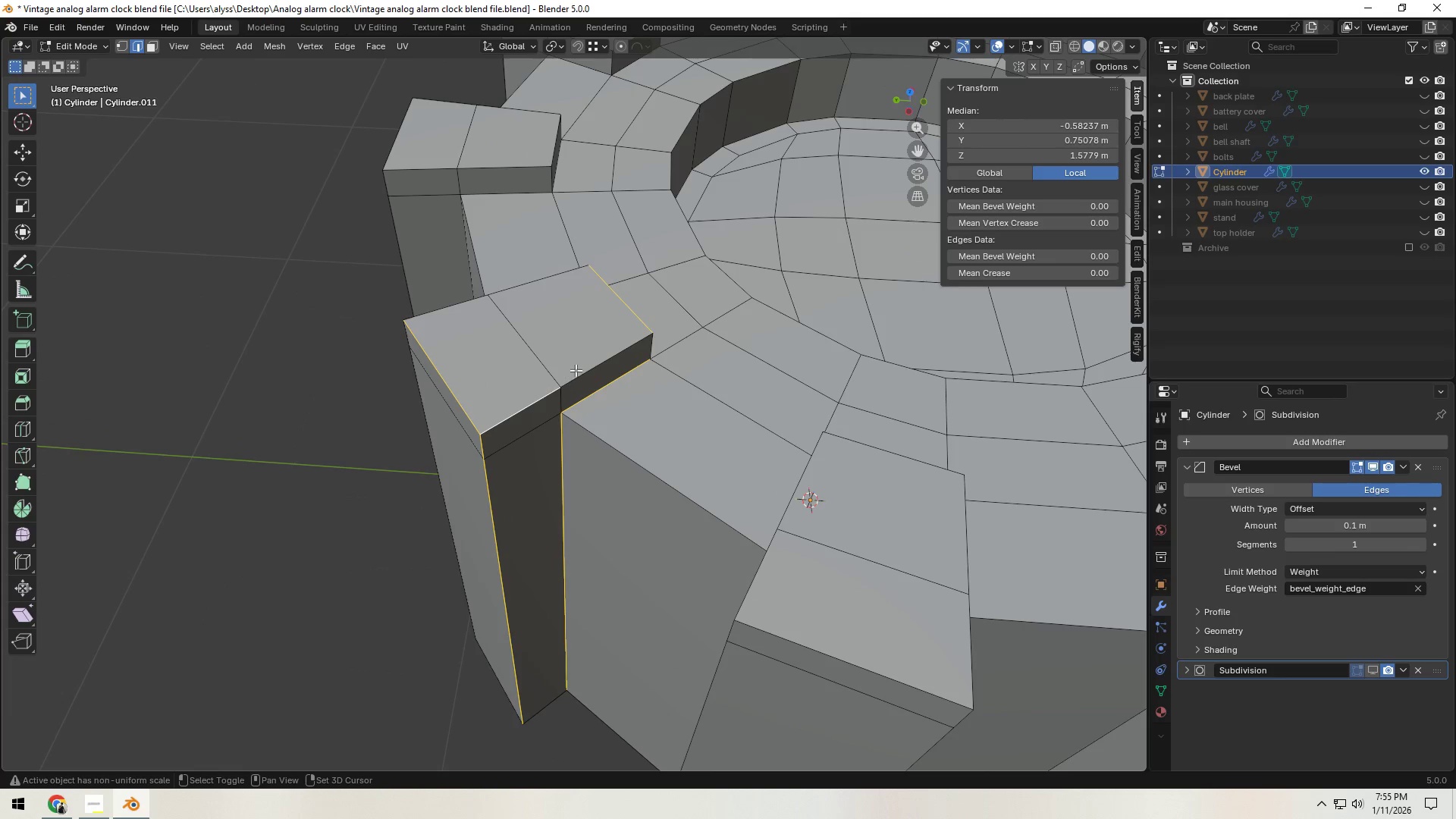 
double_click([578, 368])
 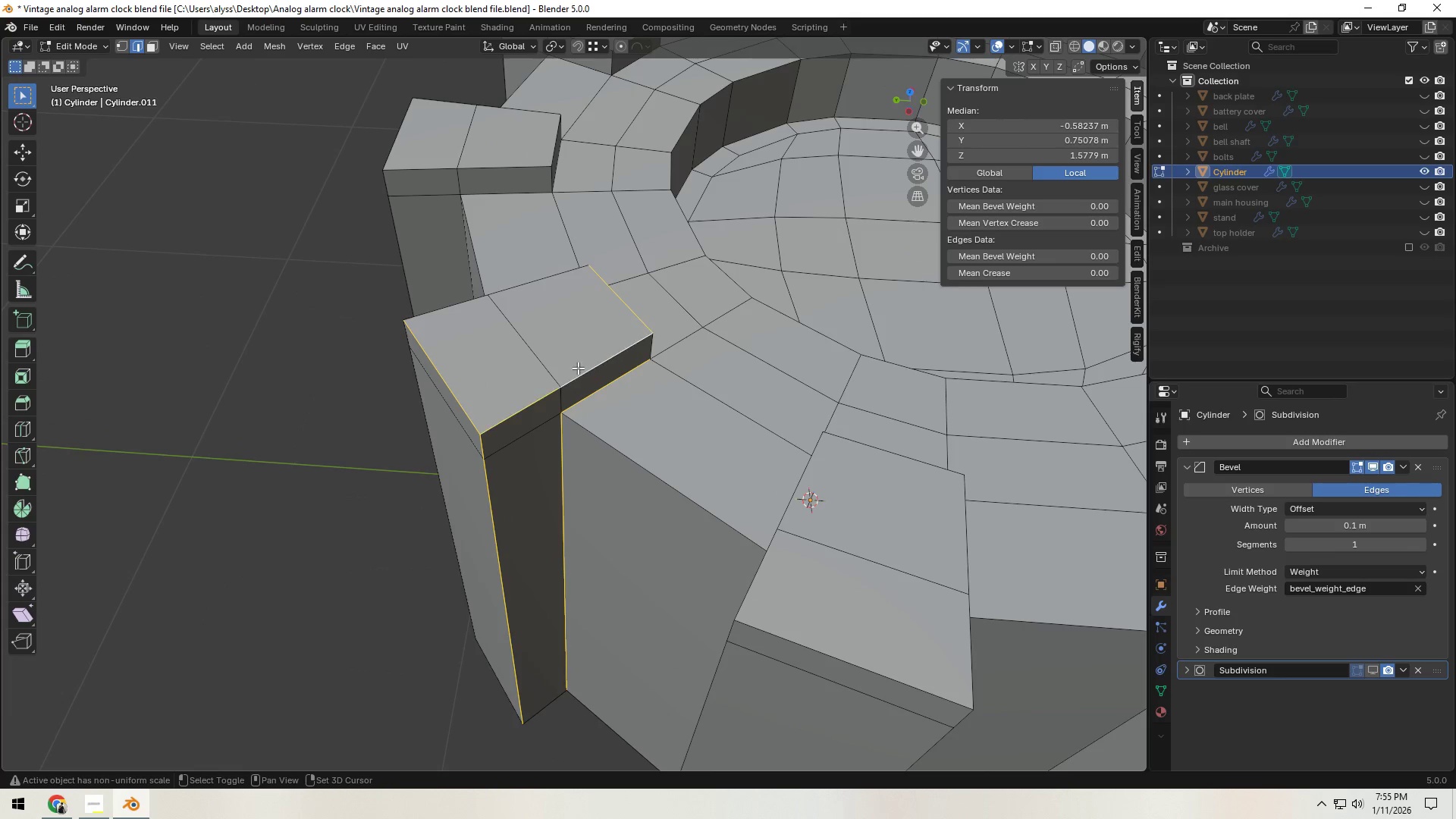 
key(Shift+ShiftLeft)
 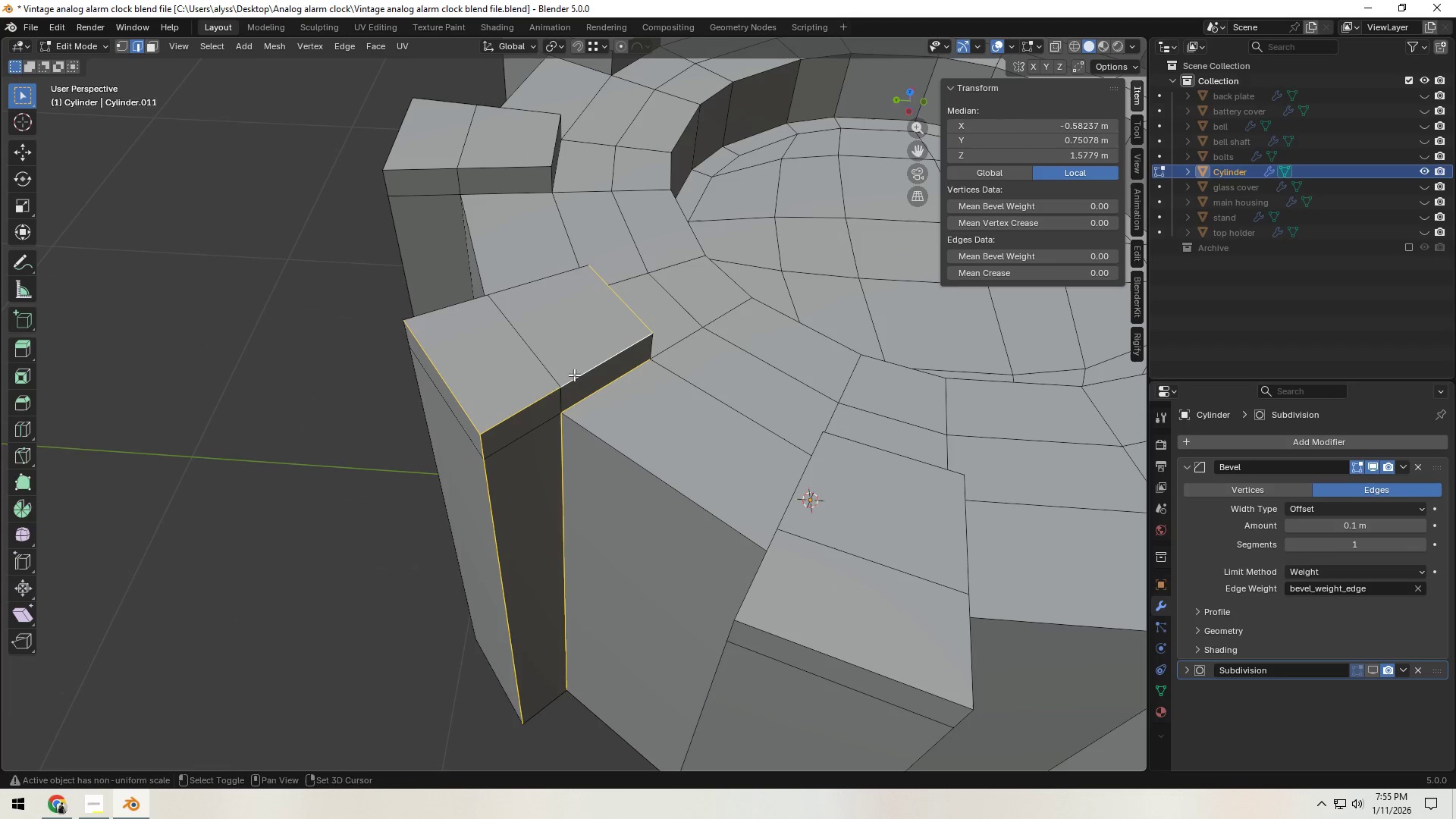 
key(Shift+ShiftLeft)
 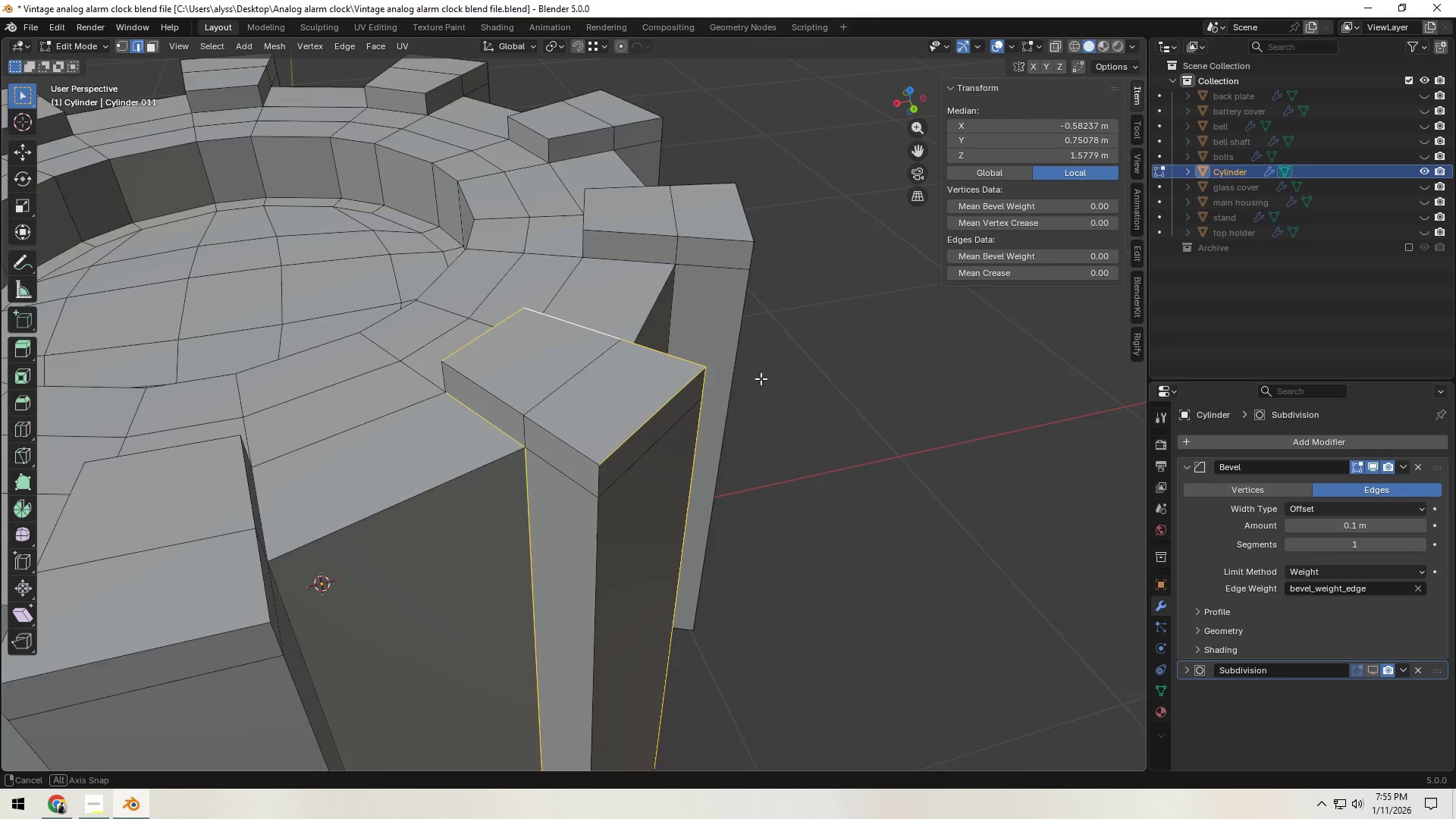 
hold_key(key=ShiftLeft, duration=0.95)
double_click([597, 417])
 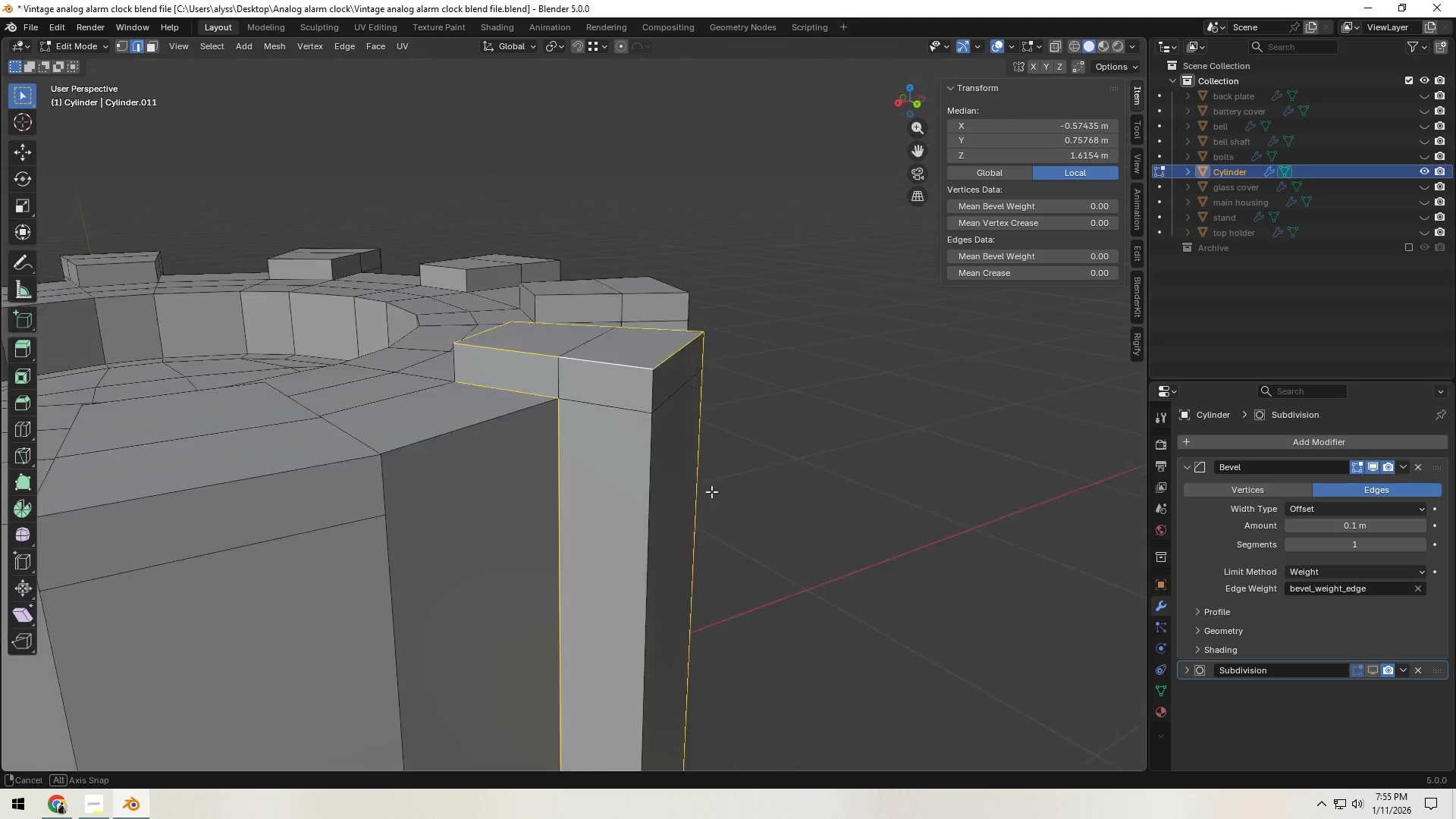 
hold_key(key=ShiftLeft, duration=0.94)
left_click([623, 494])
 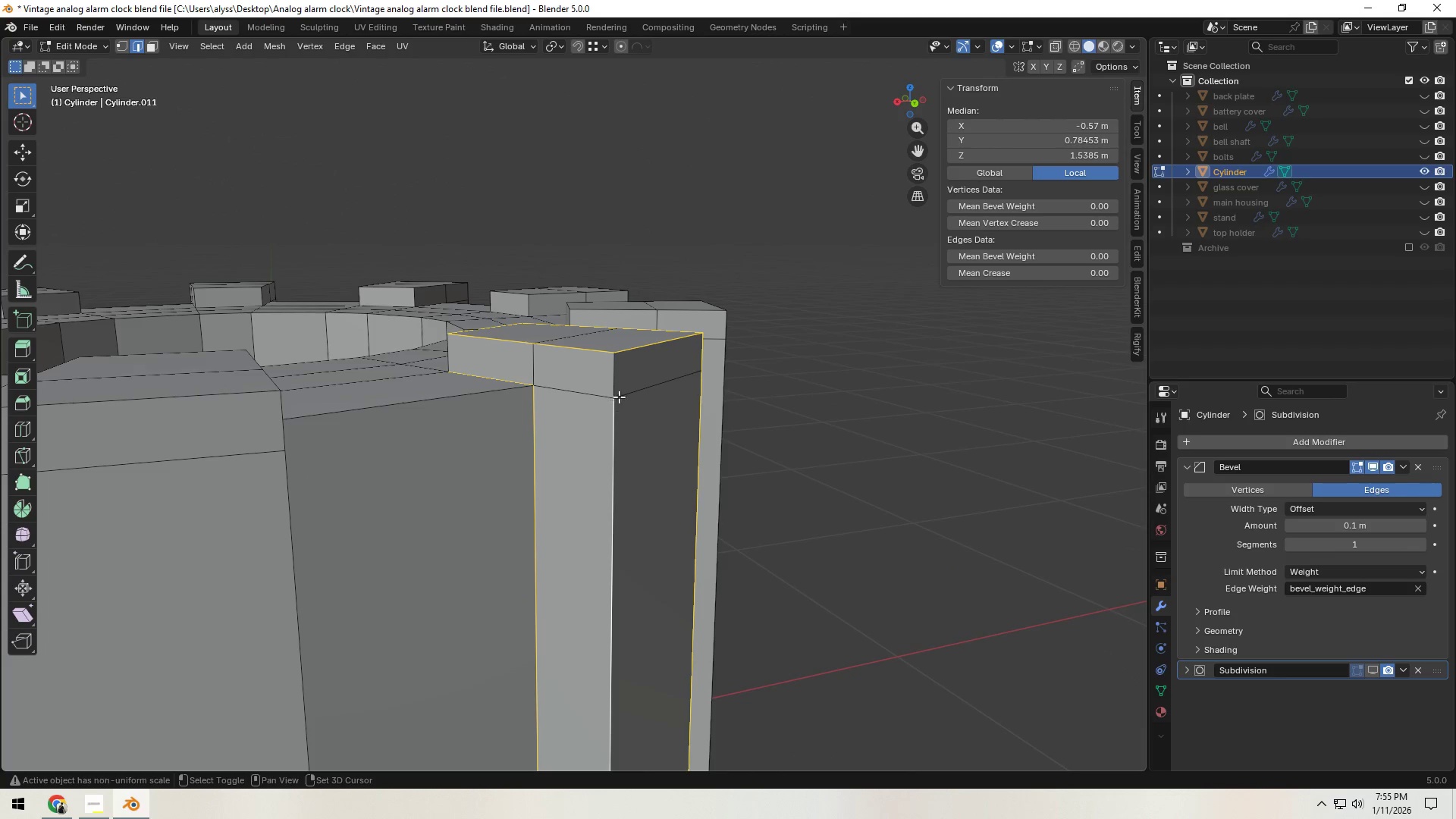 
left_click([616, 388])
 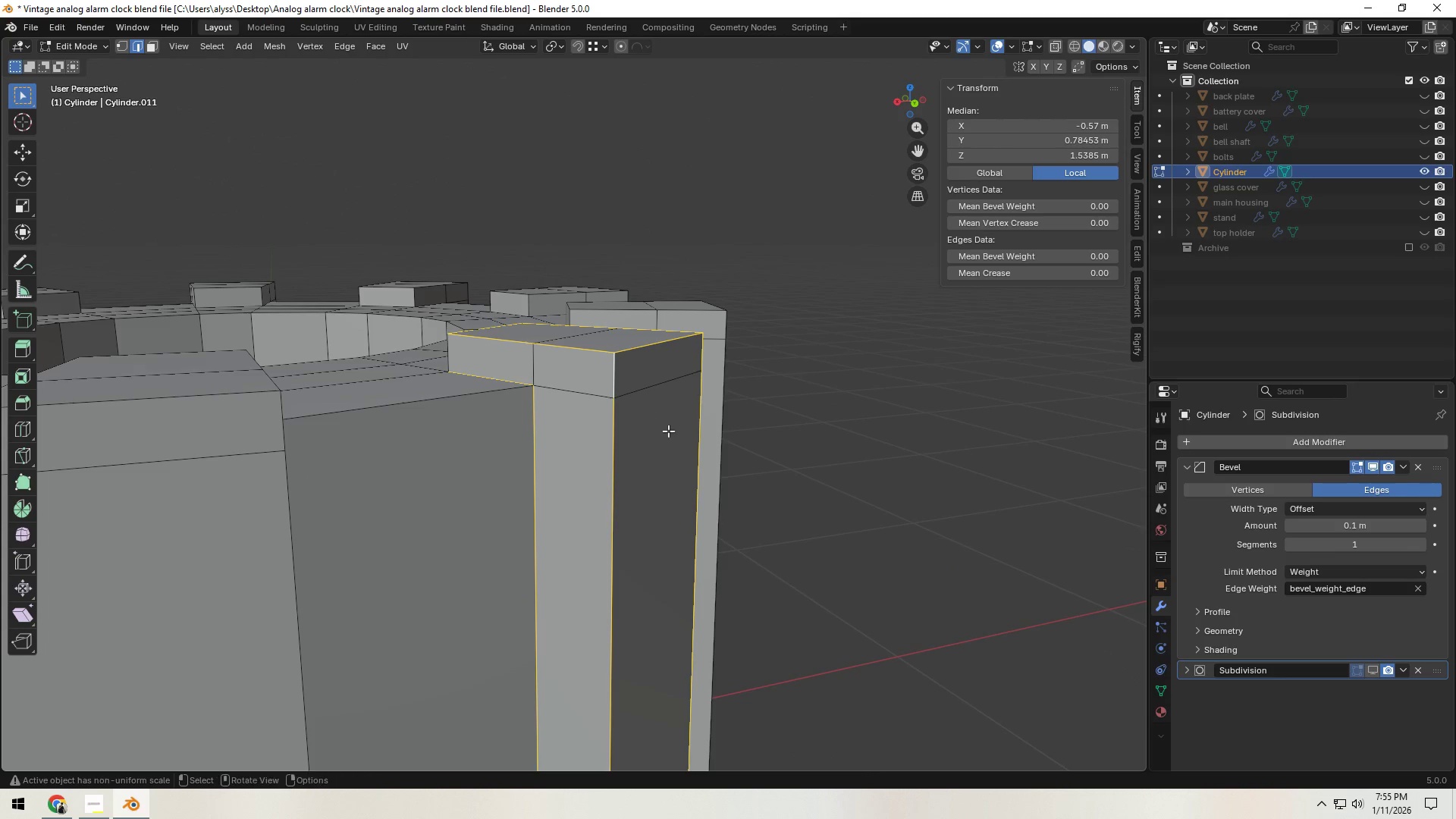 
hold_key(key=ShiftLeft, duration=1.69)
scroll: coordinate [648, 644], scroll_direction: down, amount: 6.0
 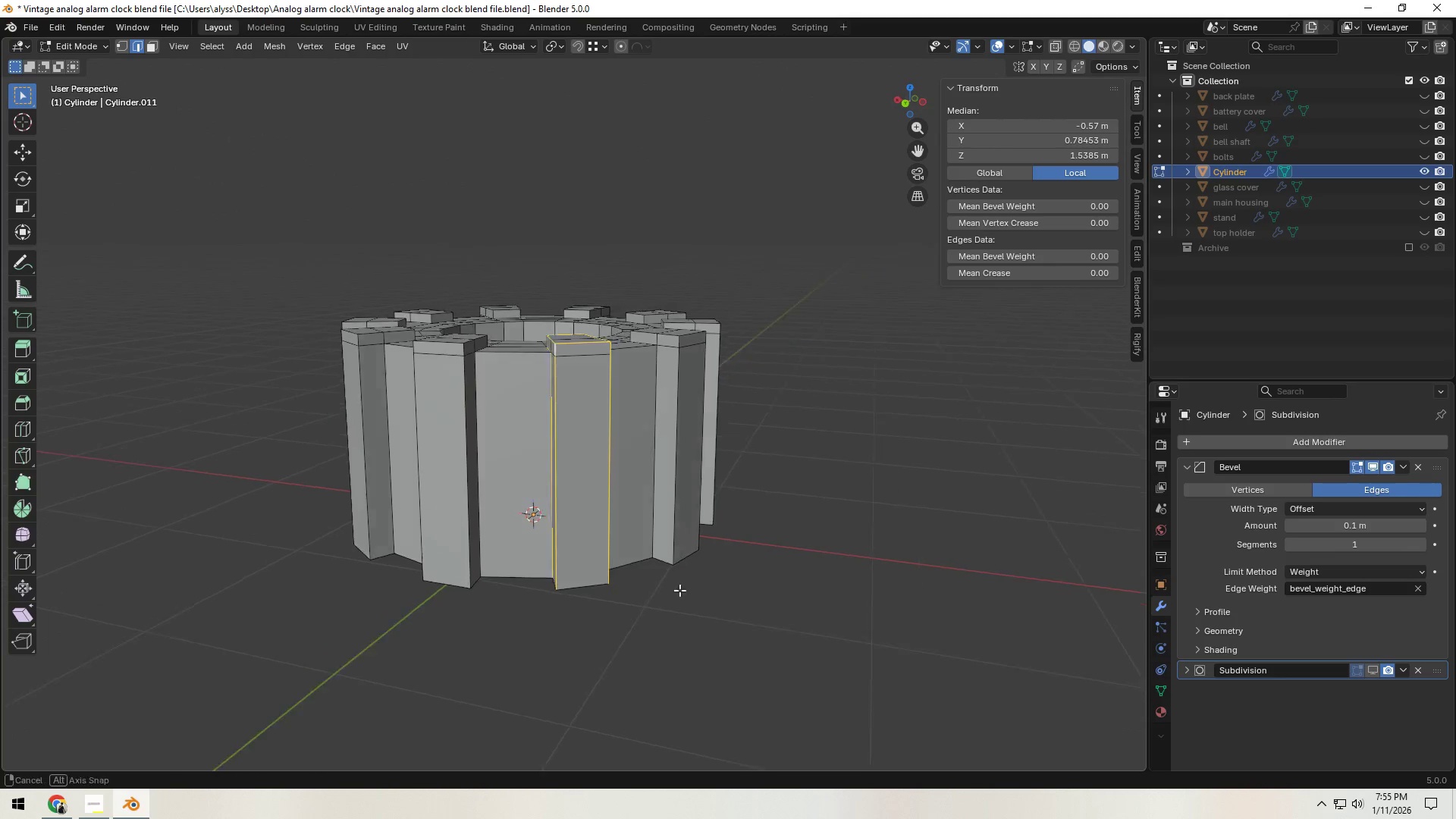 
hold_key(key=ShiftLeft, duration=0.58)
left_click([588, 589])
 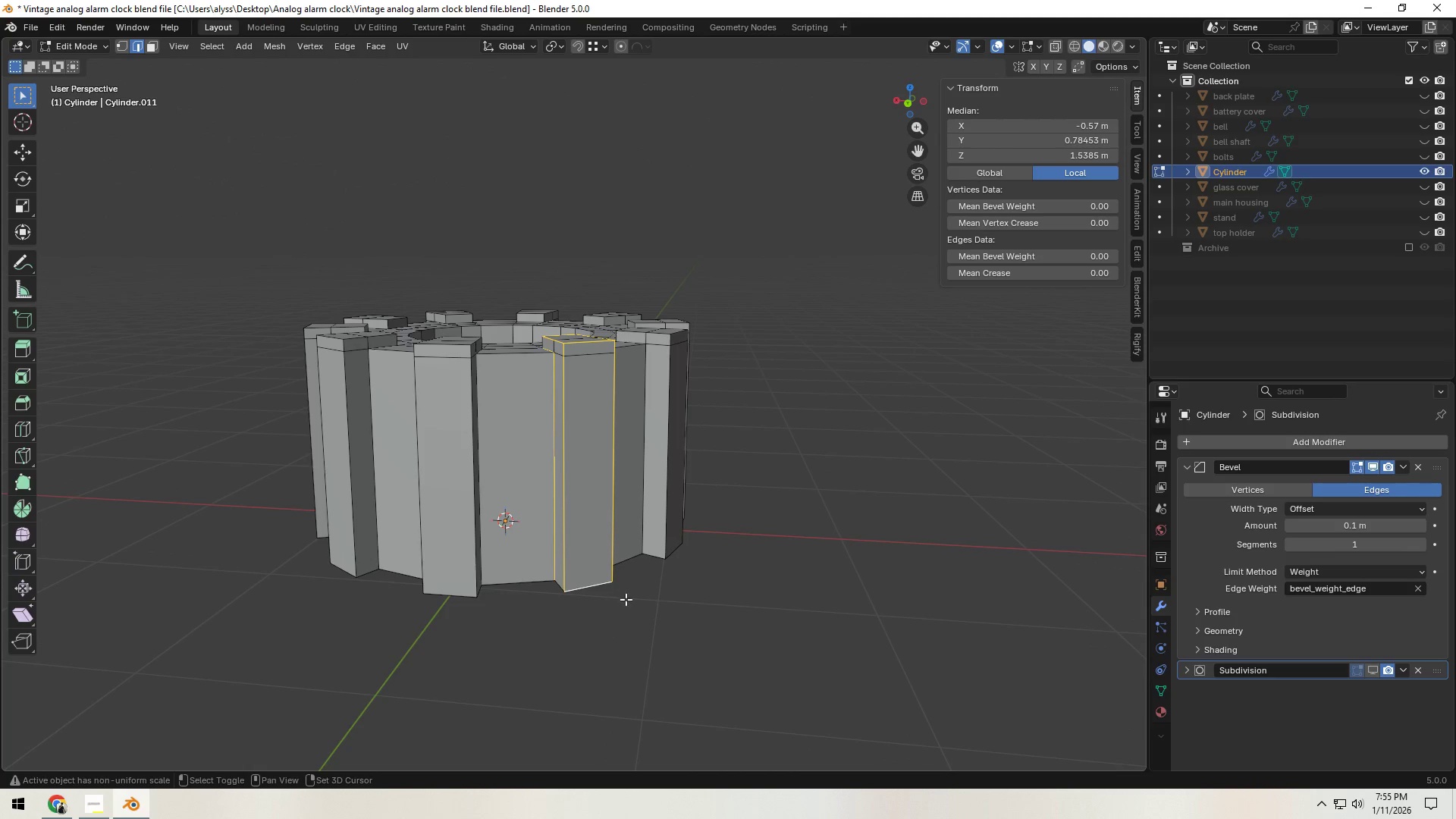 
hold_key(key=ShiftLeft, duration=1.25)
left_click([577, 584])
 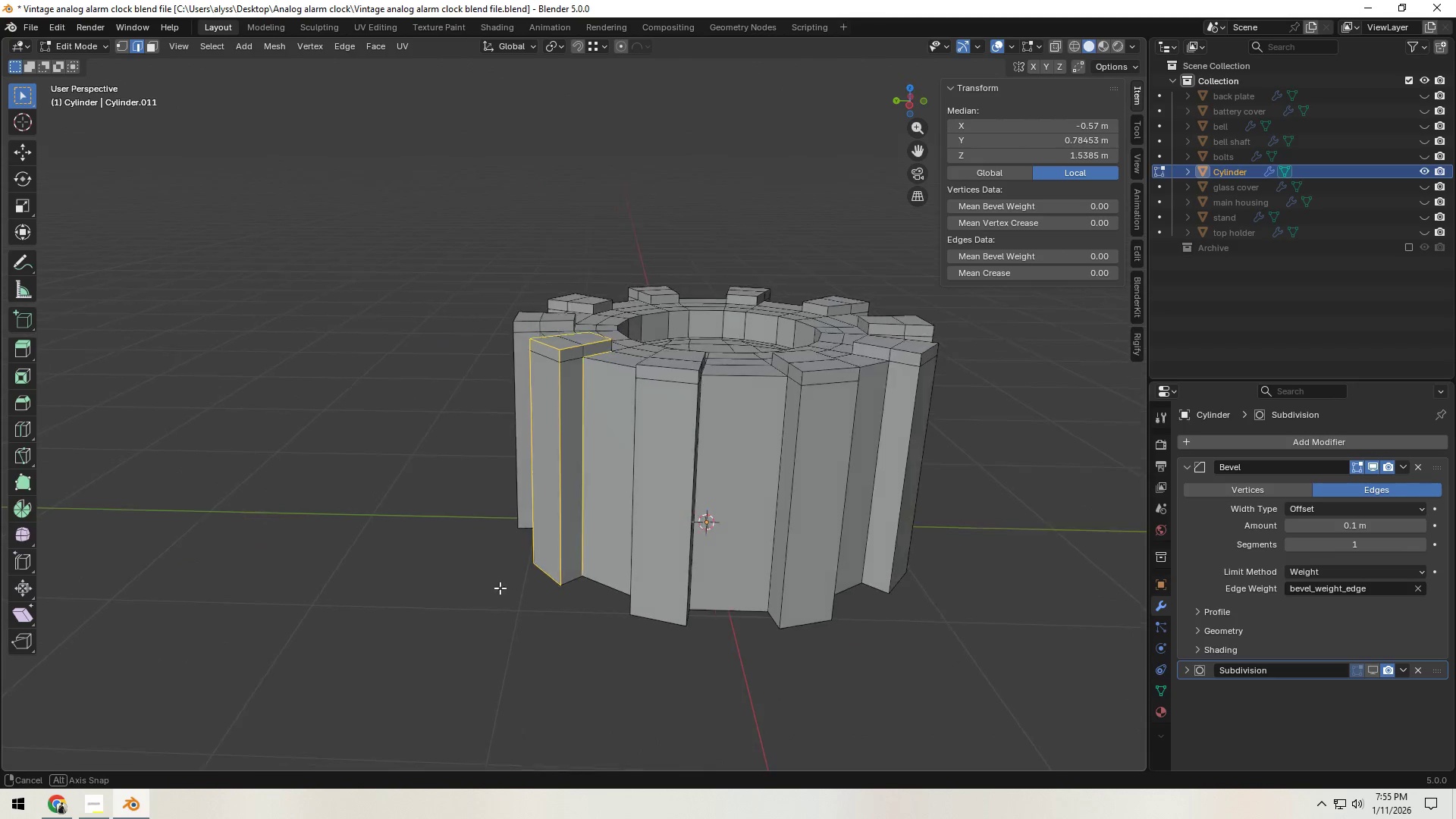 
hold_key(key=ShiftLeft, duration=0.64)
left_click([570, 589])
 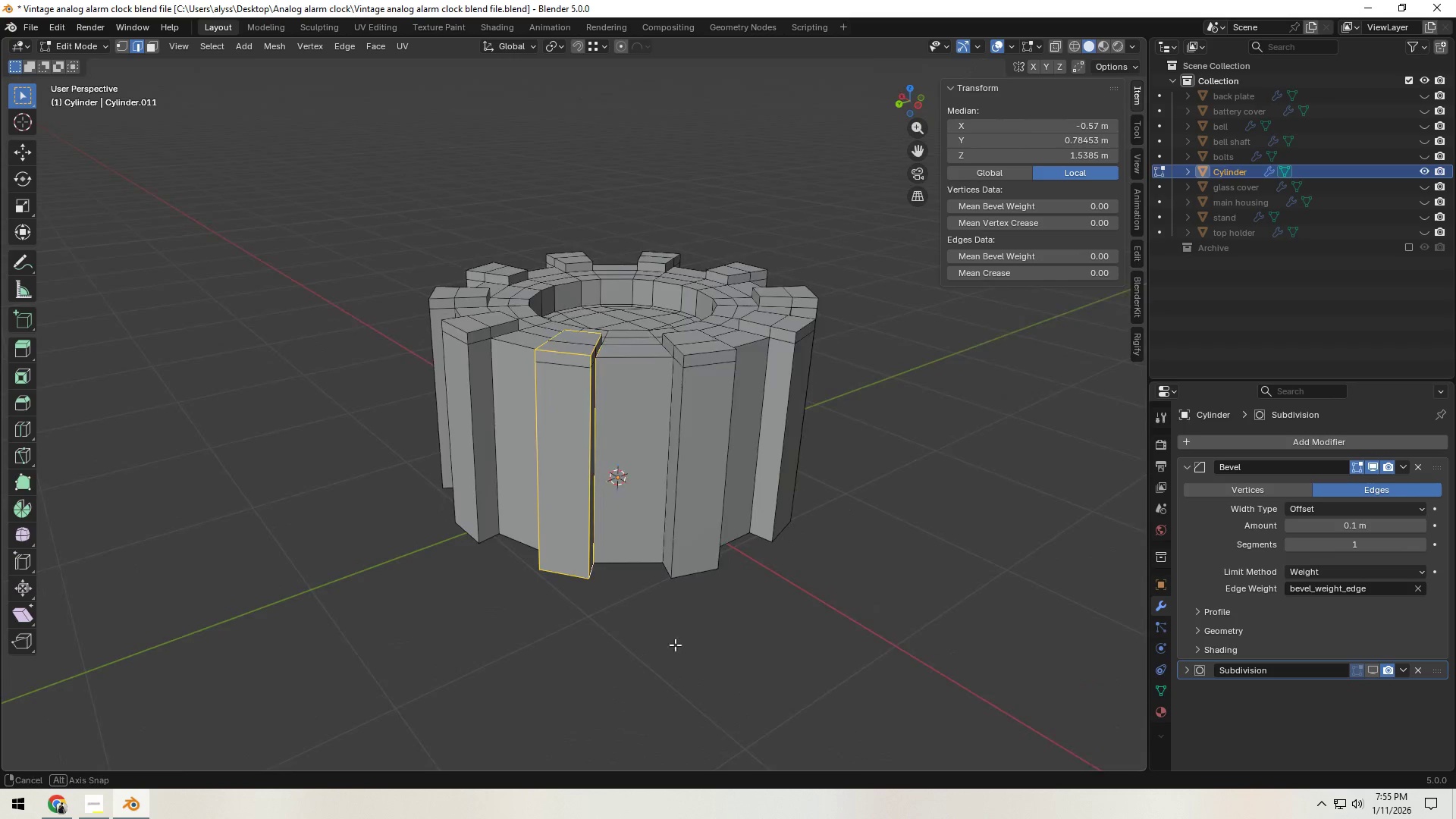 
scroll: coordinate [645, 541], scroll_direction: up, amount: 5.0
 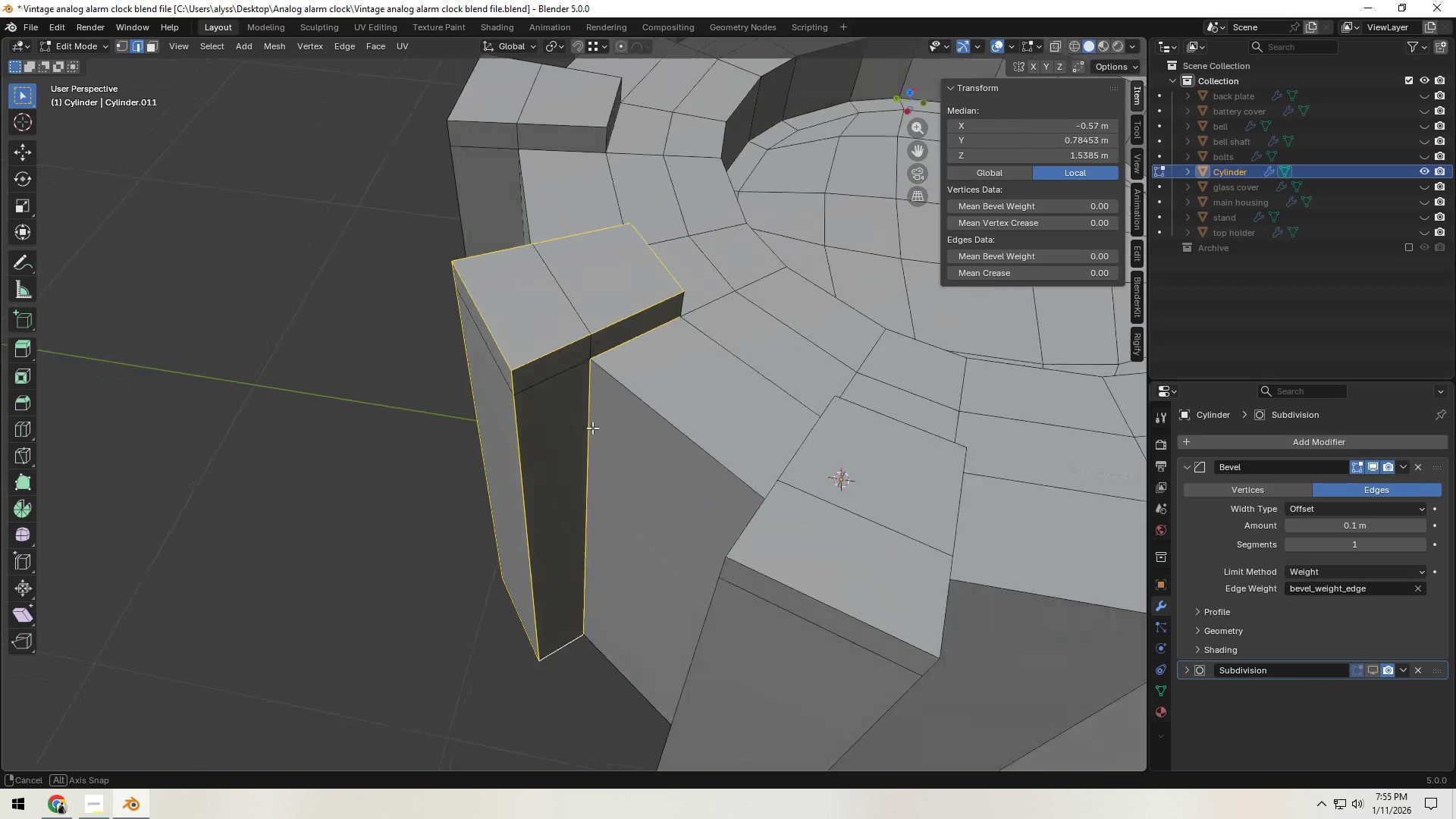 
hold_key(key=ShiftLeft, duration=0.41)
 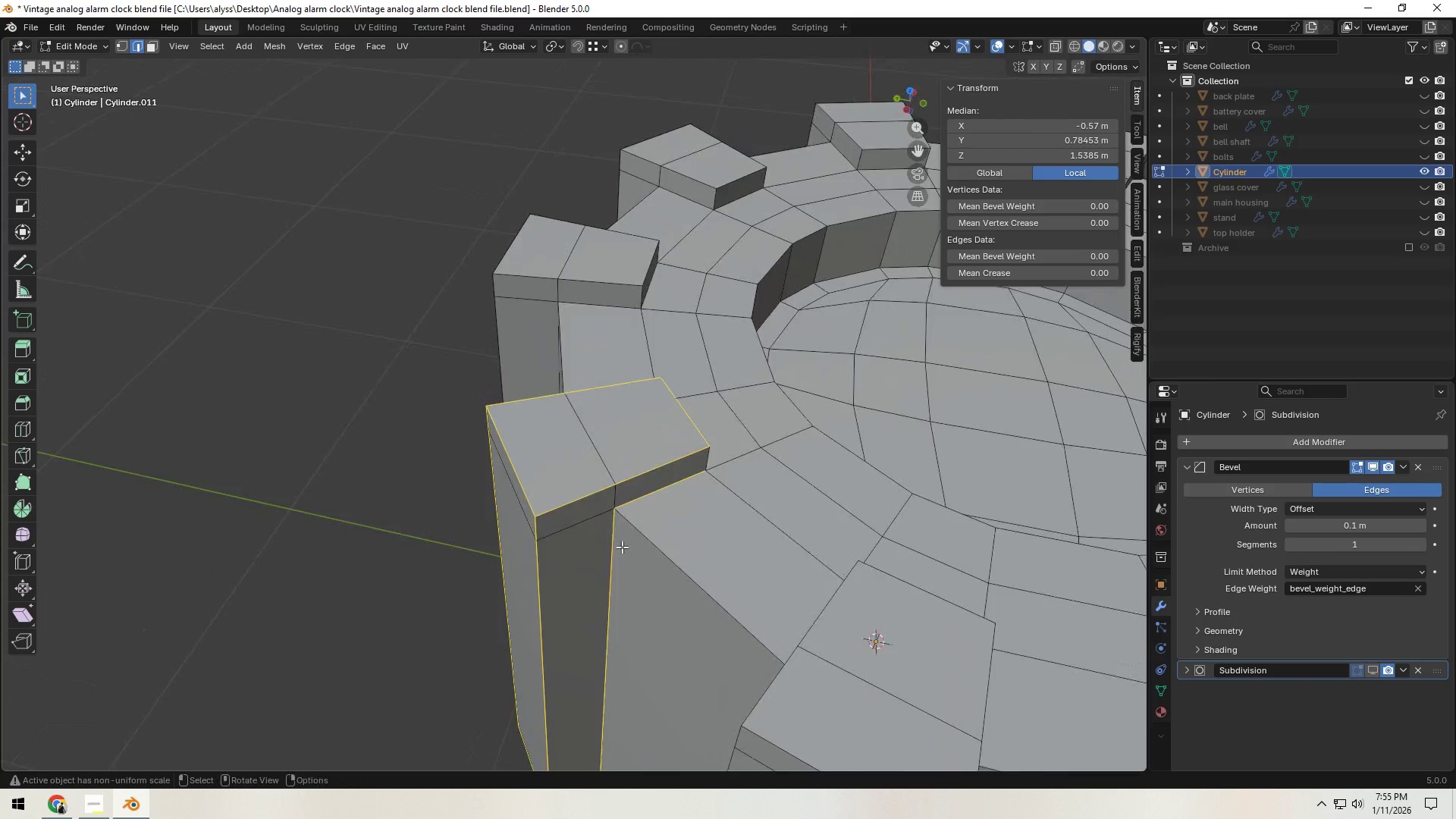 
scroll: coordinate [622, 547], scroll_direction: up, amount: 2.0
 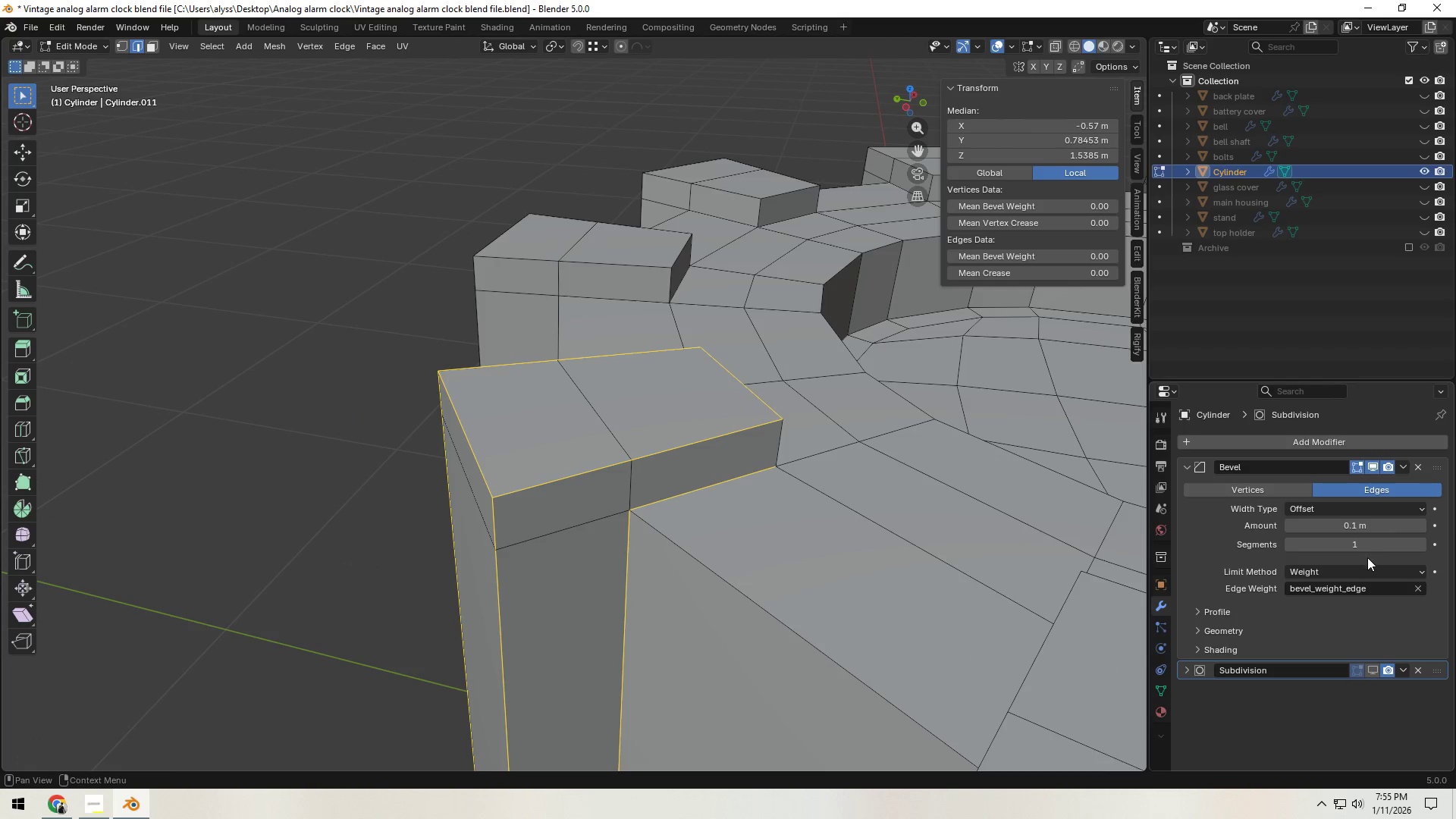 
left_click([1089, 261])
 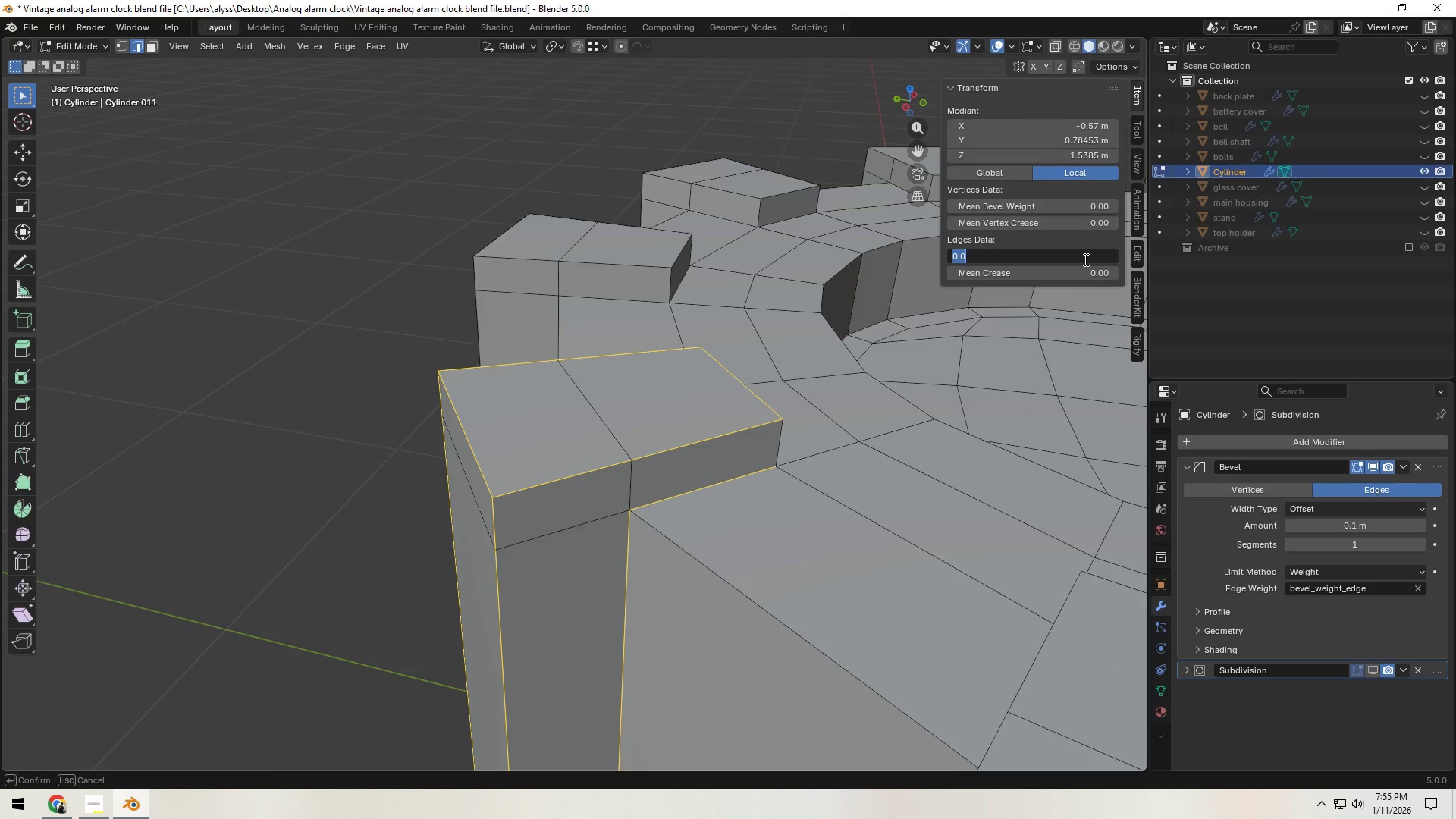 
key(NumpadDecimal)
 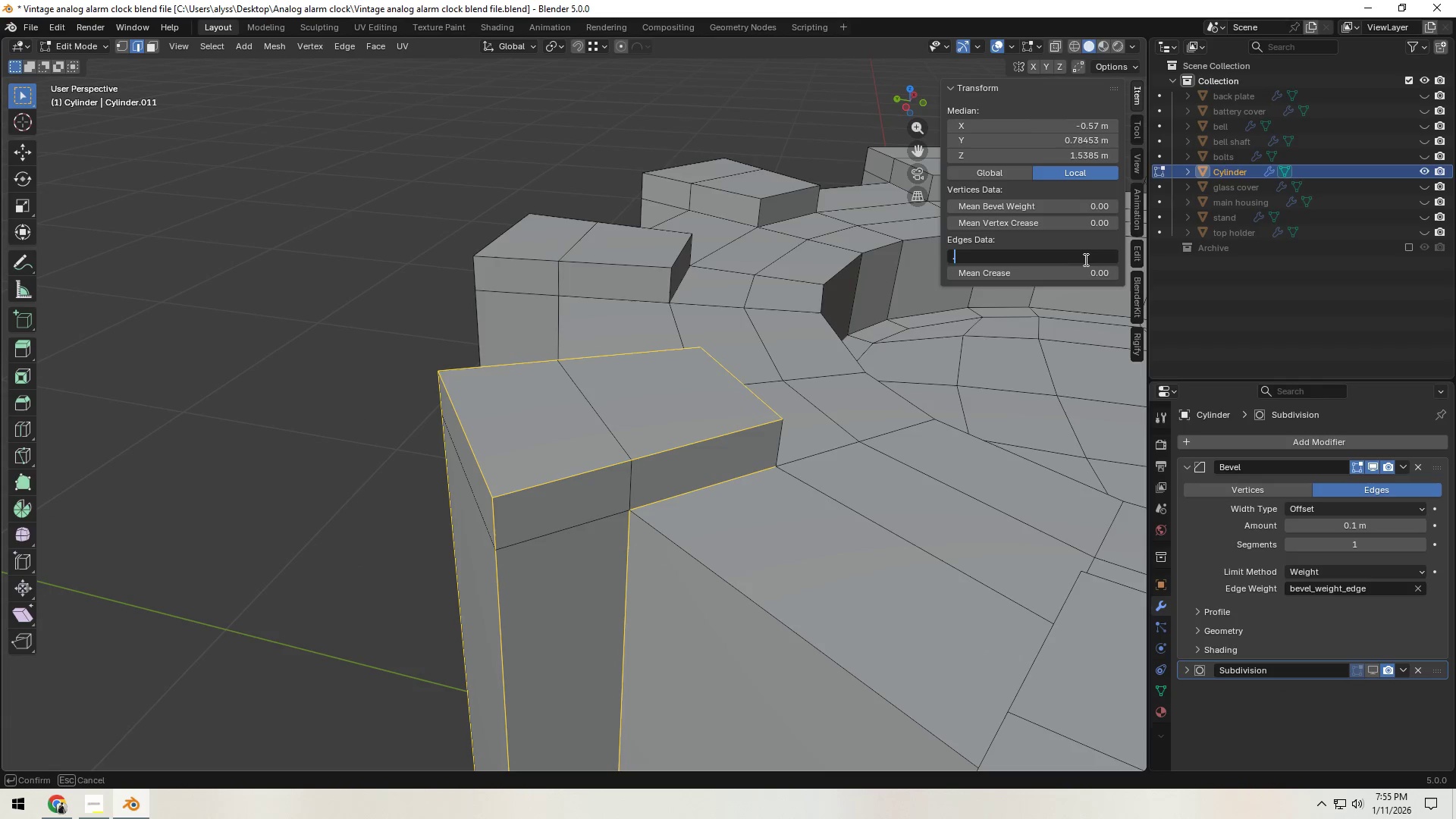 
key(Numpad2)
 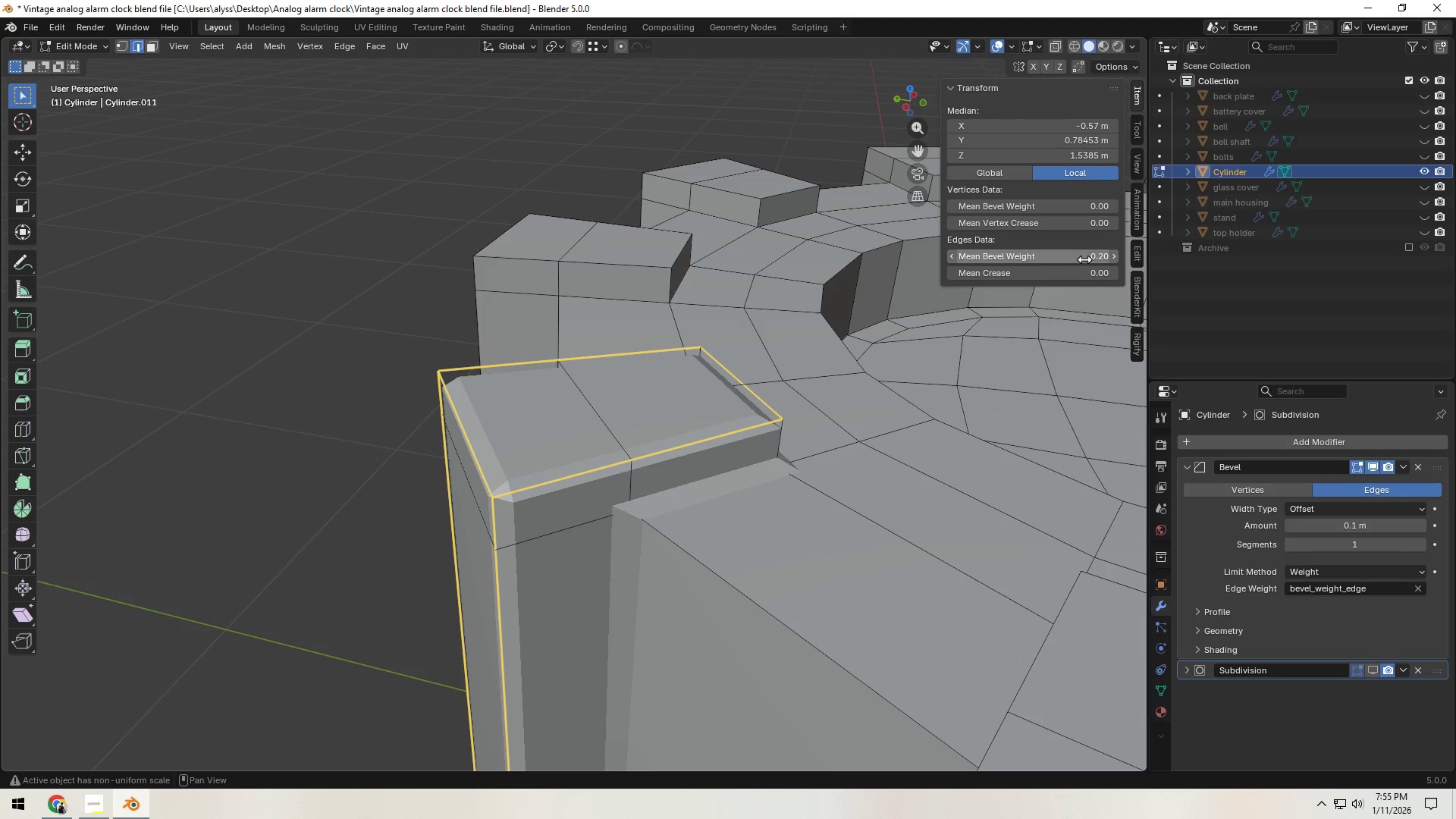 
key(NumpadEnter)
 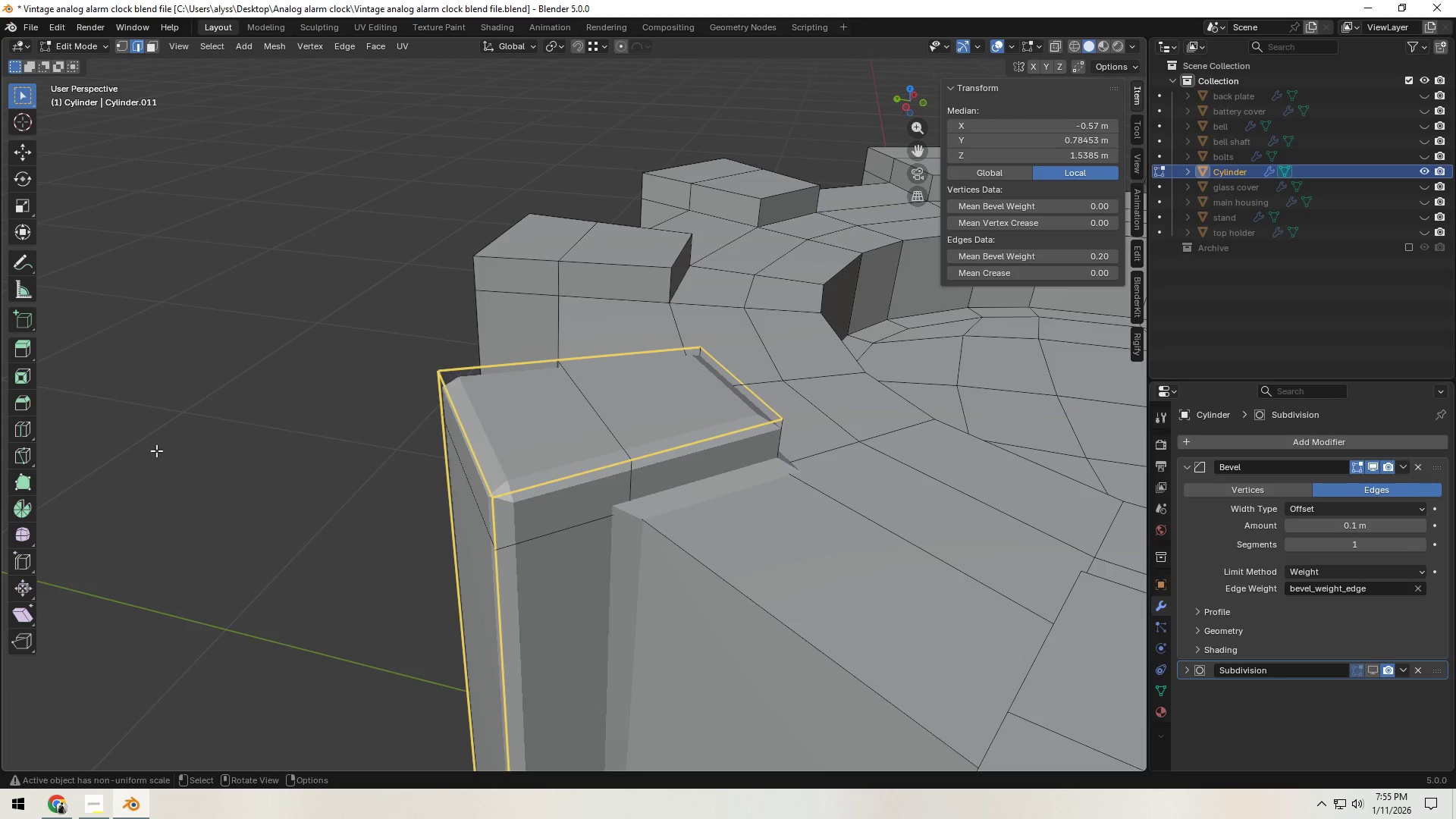 
left_click([264, 422])
 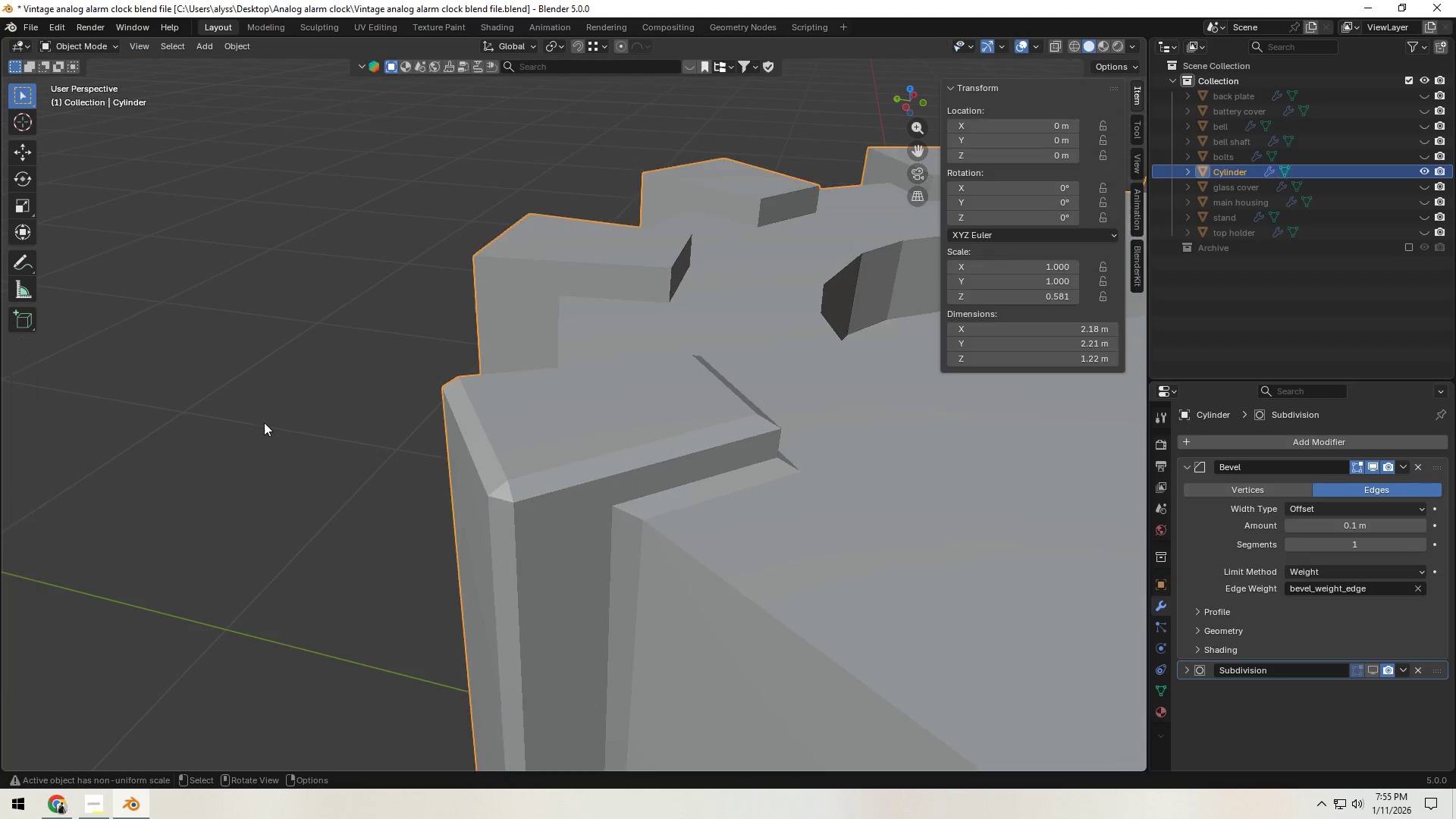 
key(Tab)
 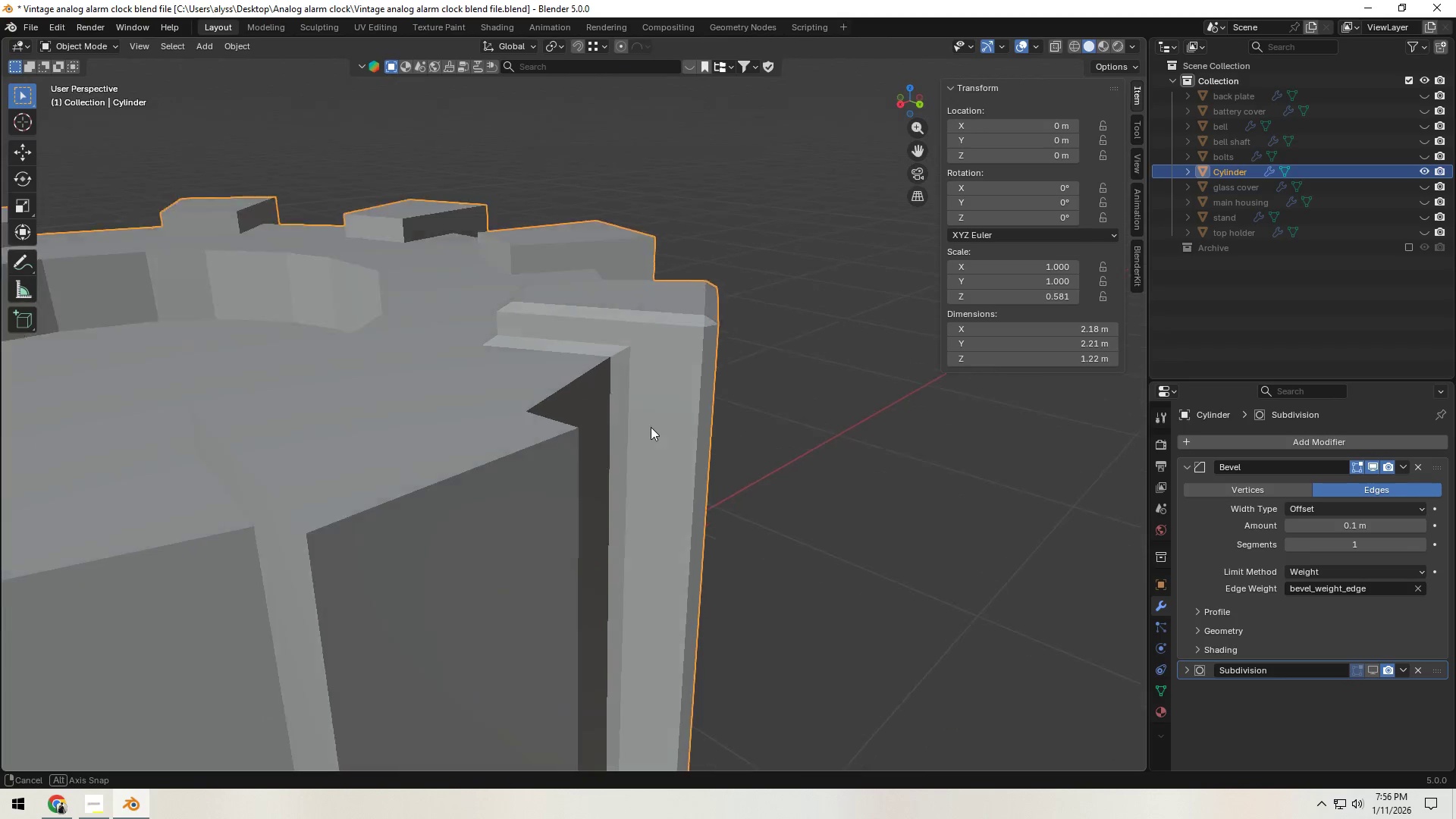 
key(Control+ControlLeft)
 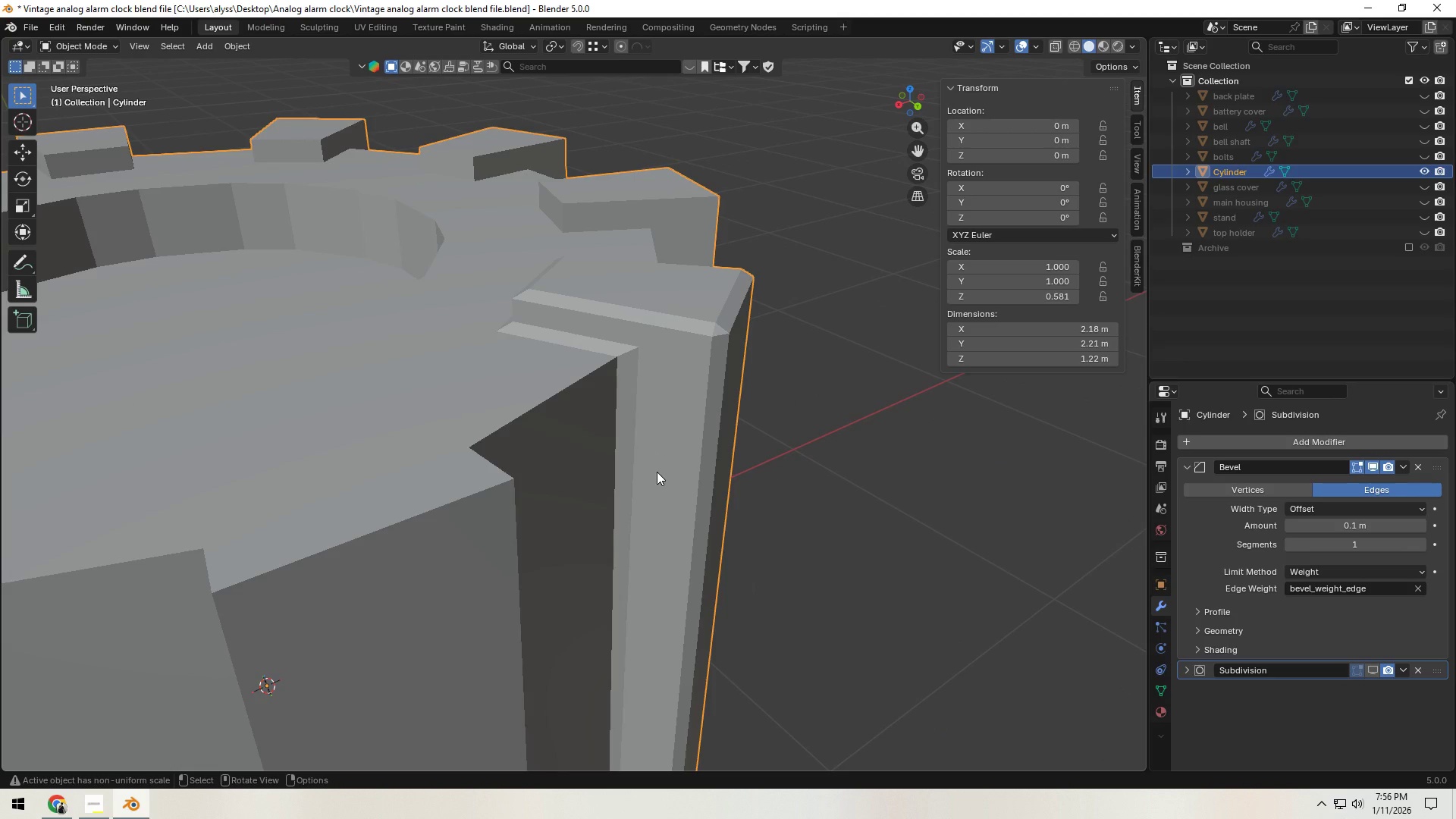 
left_click([657, 472])
 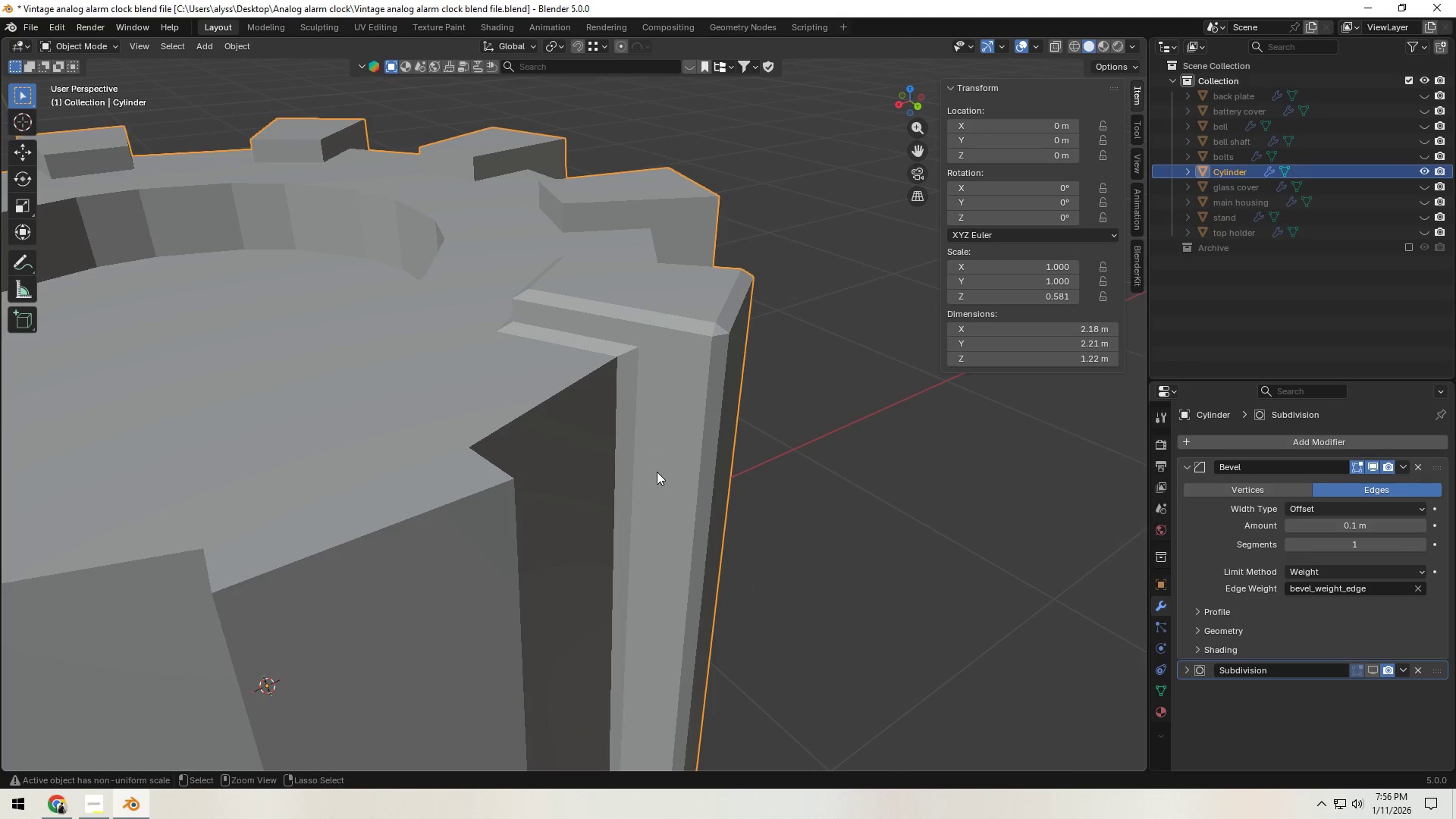 
key(Control+A)
 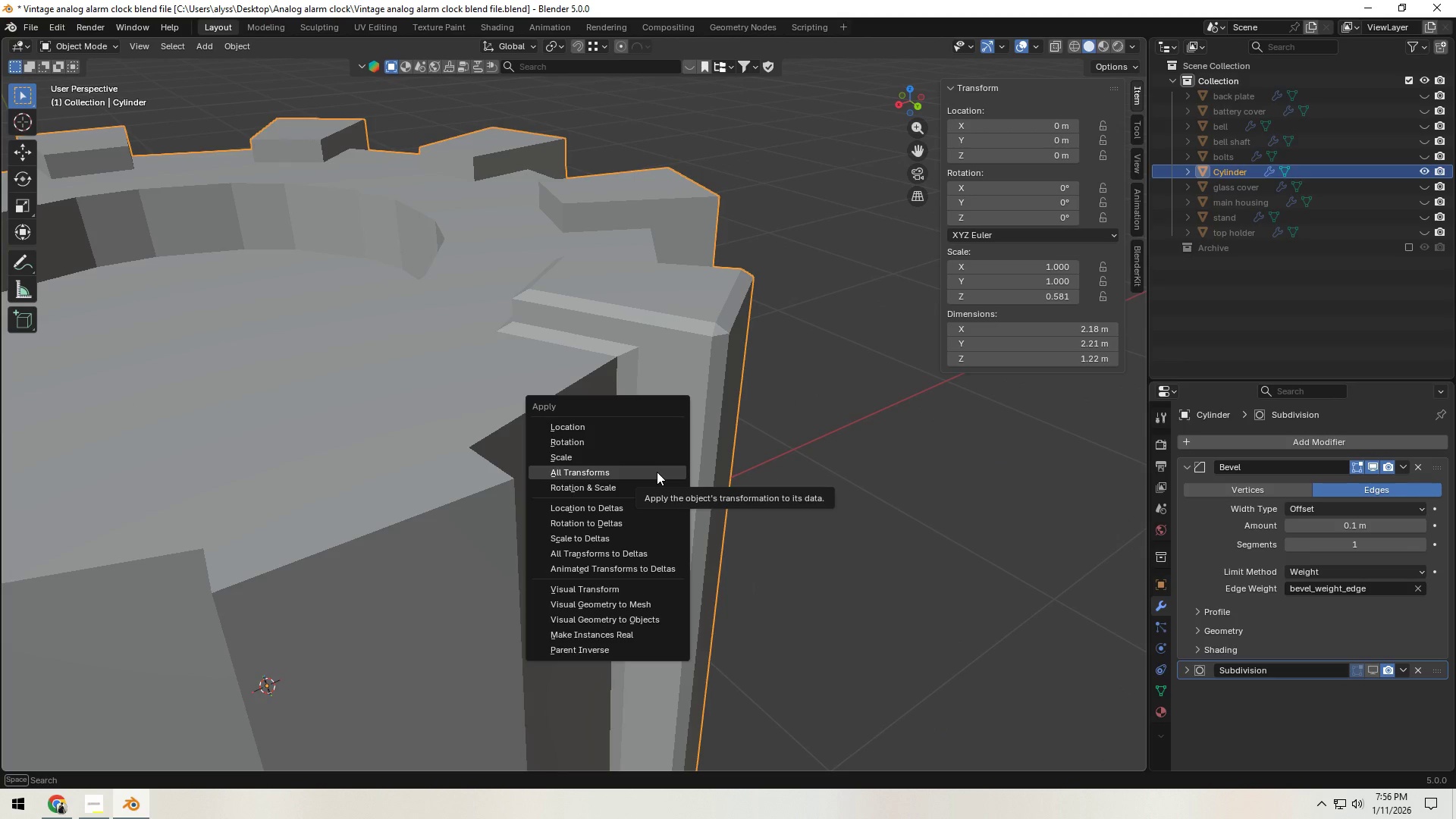 
left_click([657, 472])
 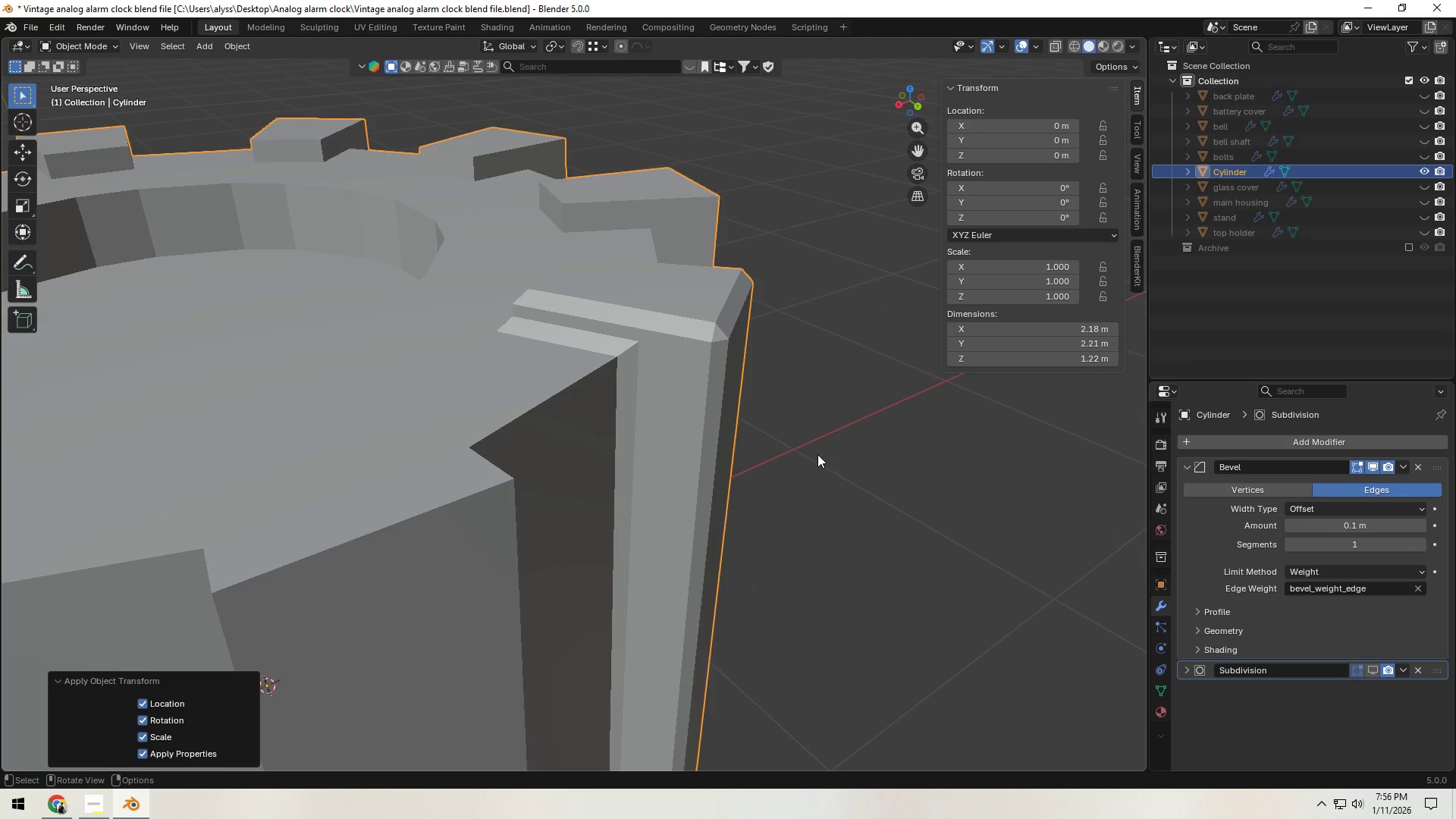 
left_click([845, 453])
 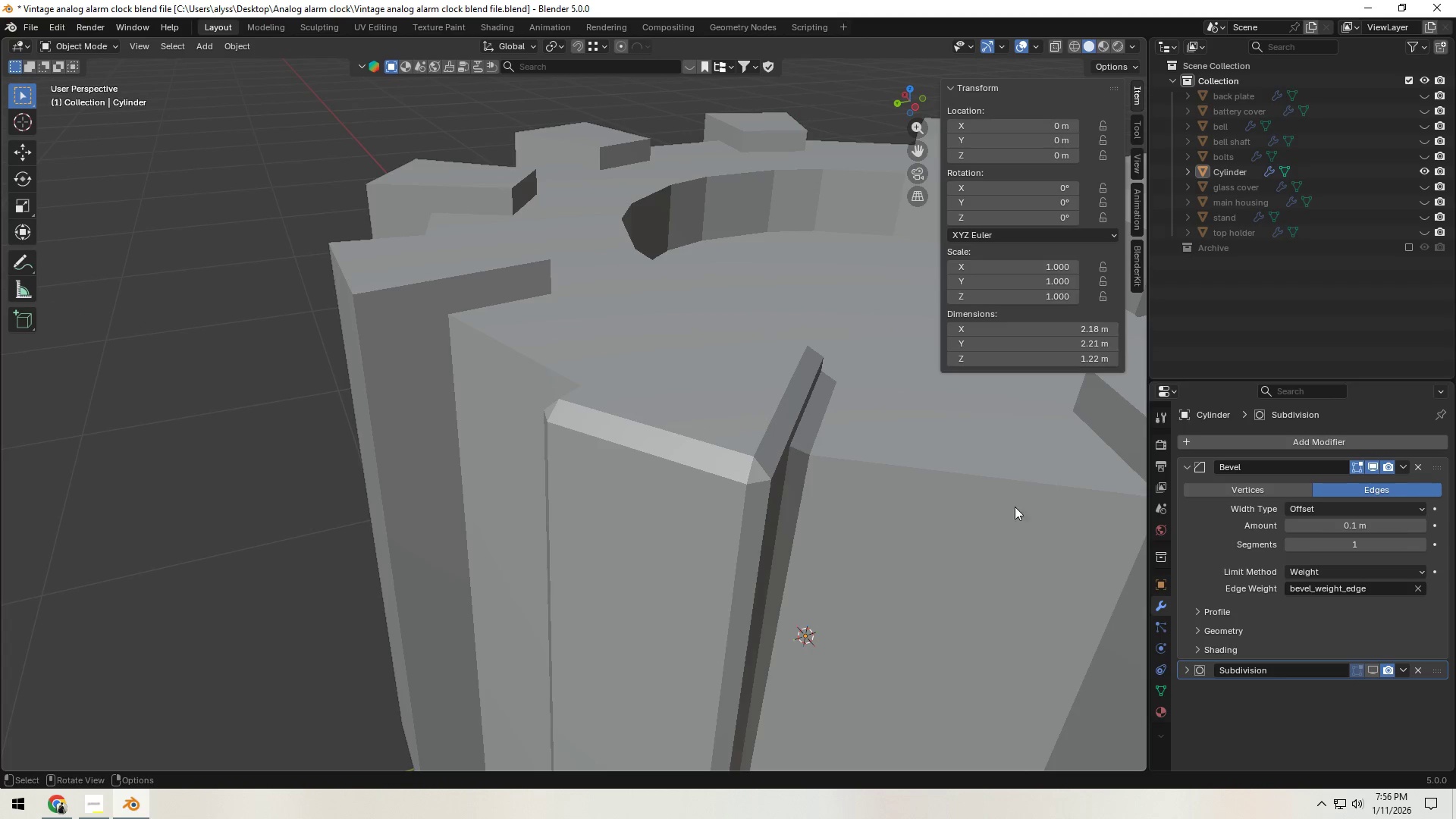 
left_click([1359, 529])
 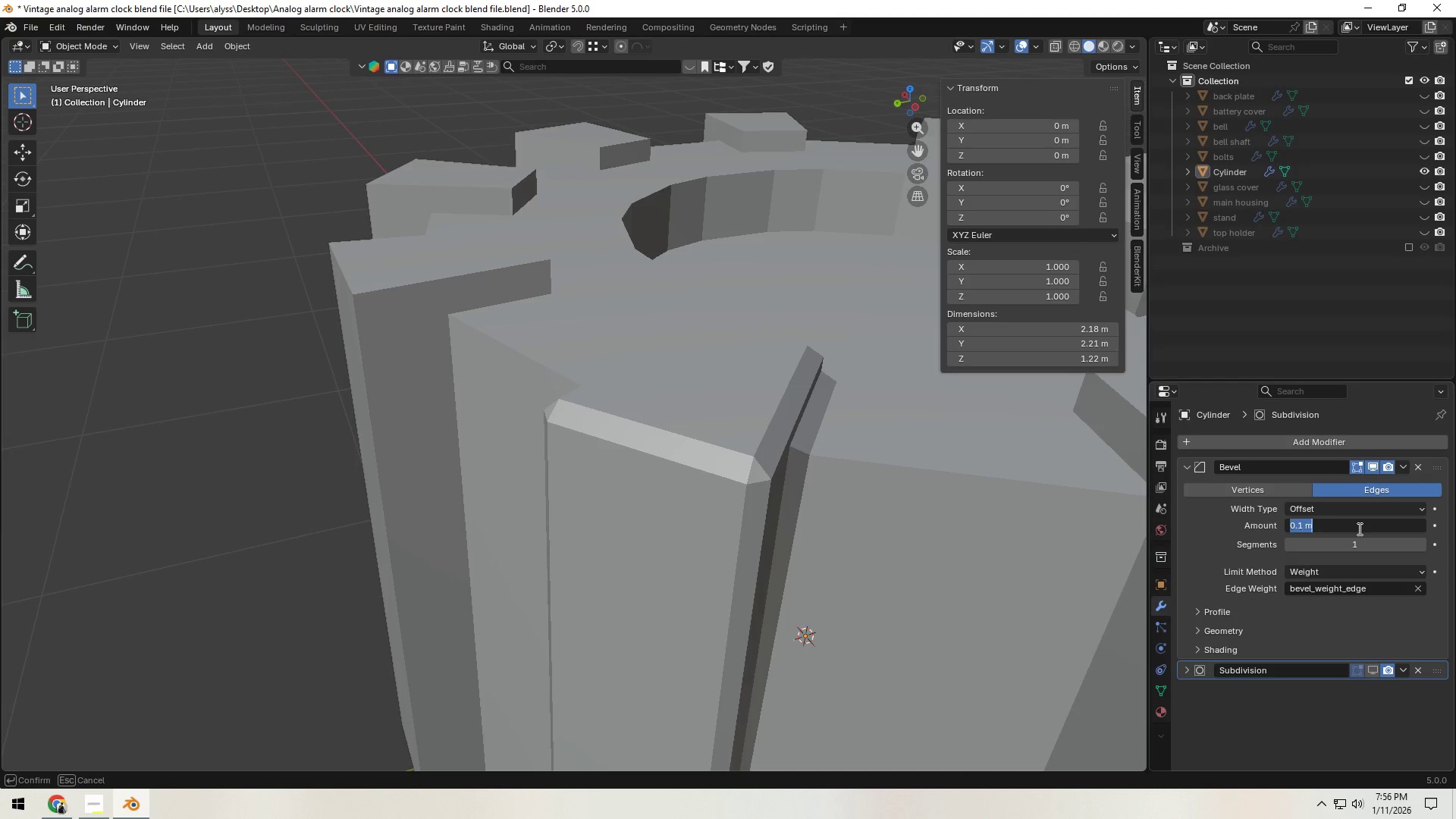 
key(NumpadDecimal)
 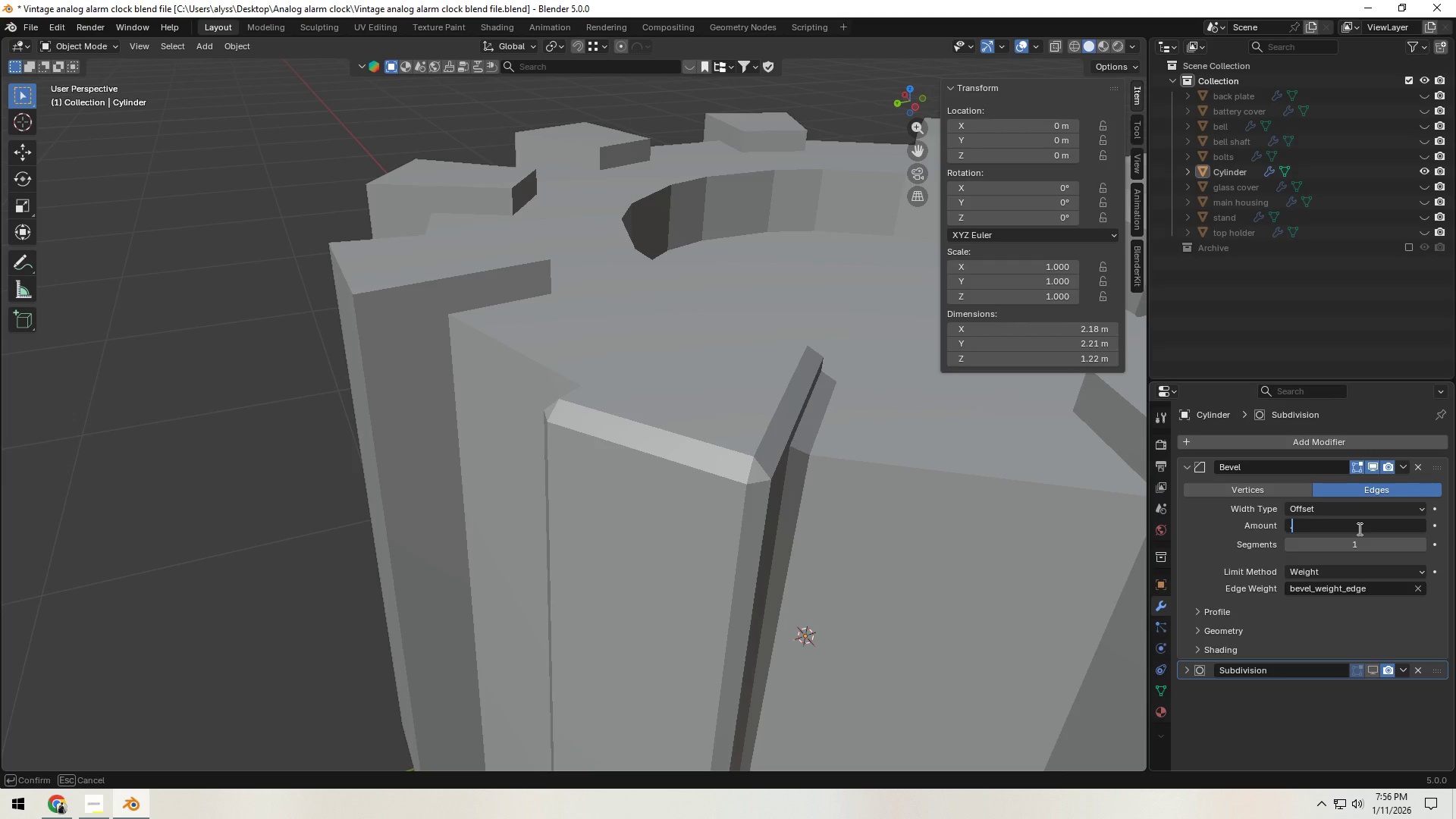 
key(Numpad0)
 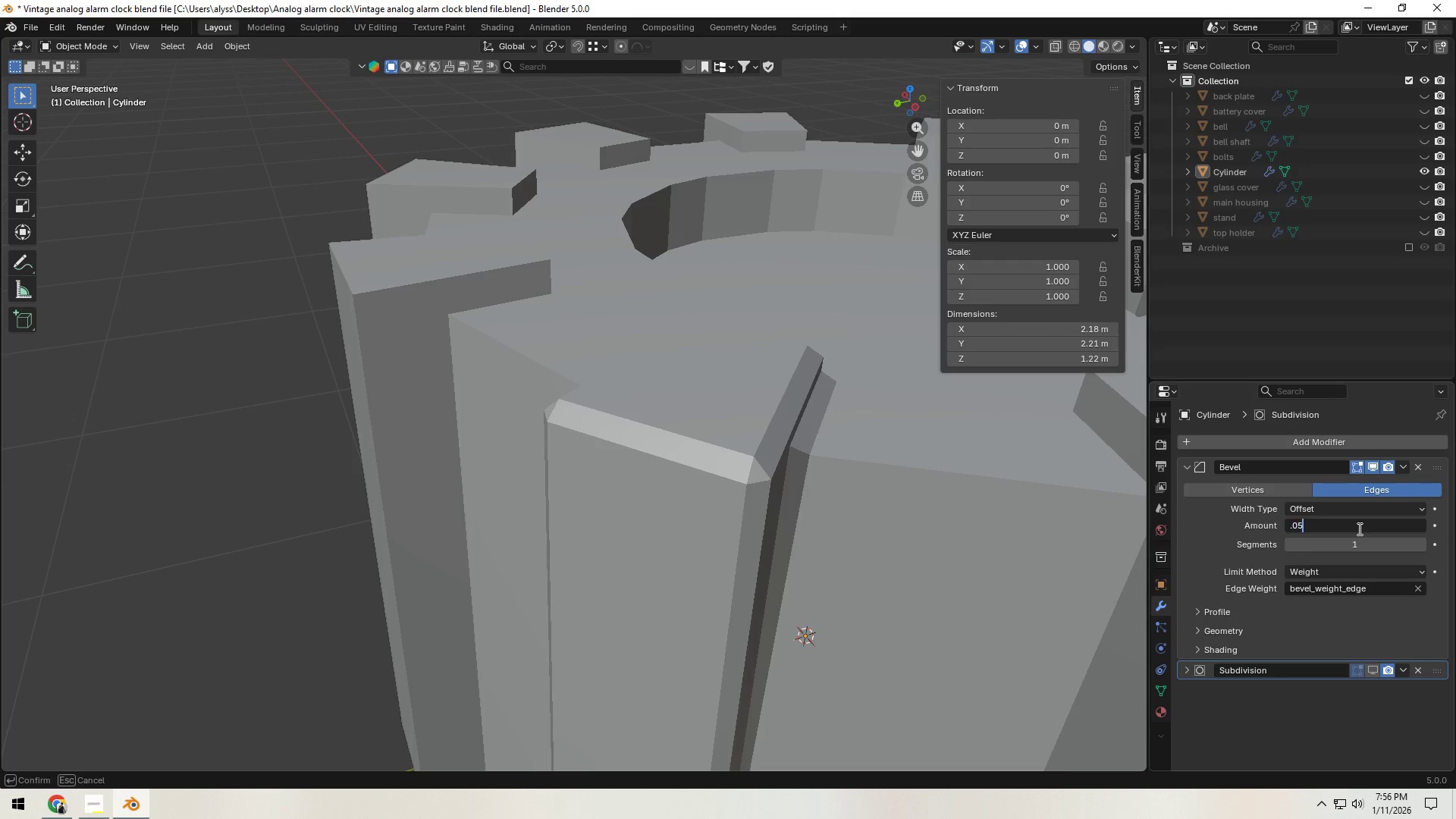 
key(Numpad5)
 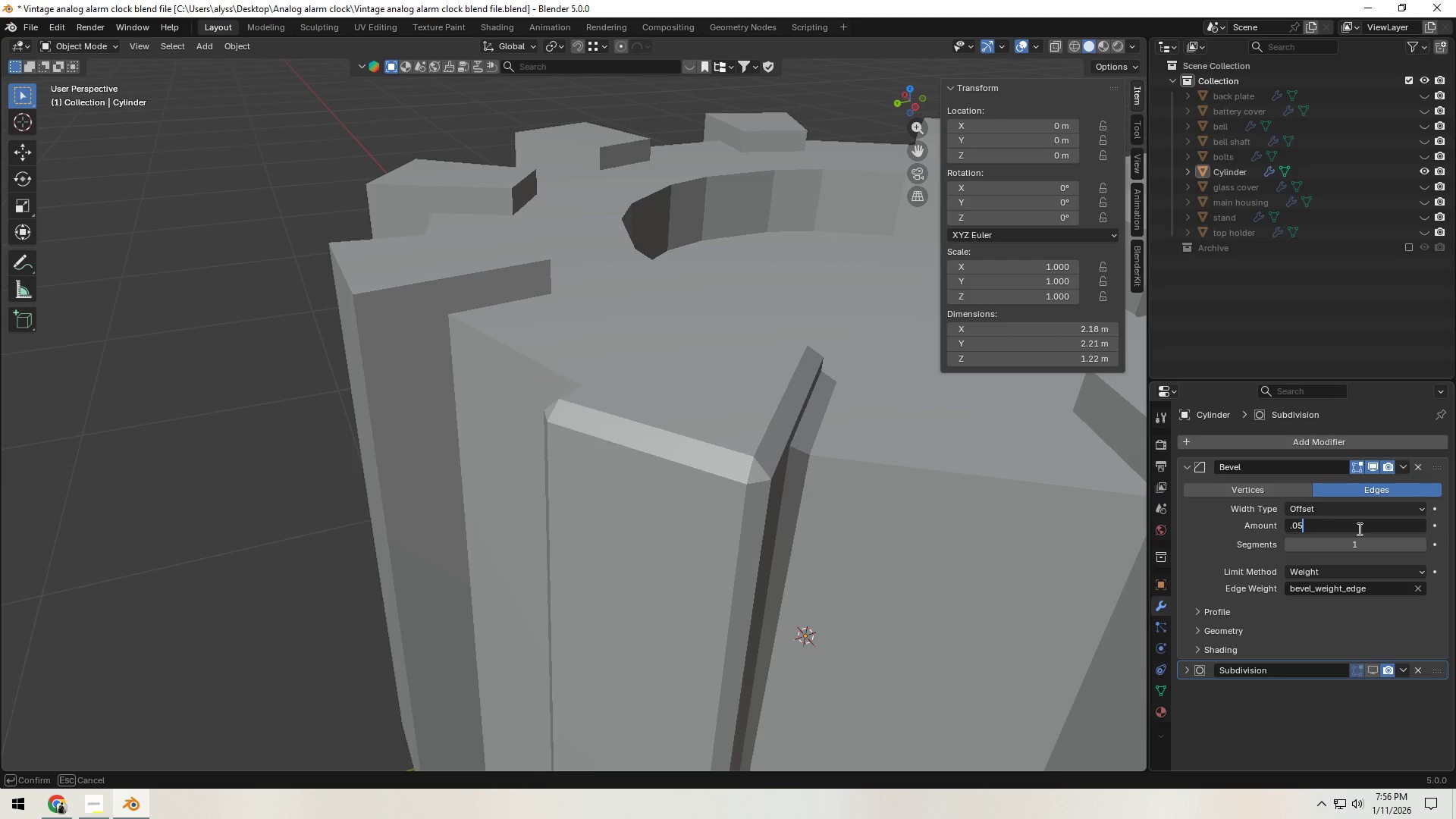 
key(NumpadEnter)
 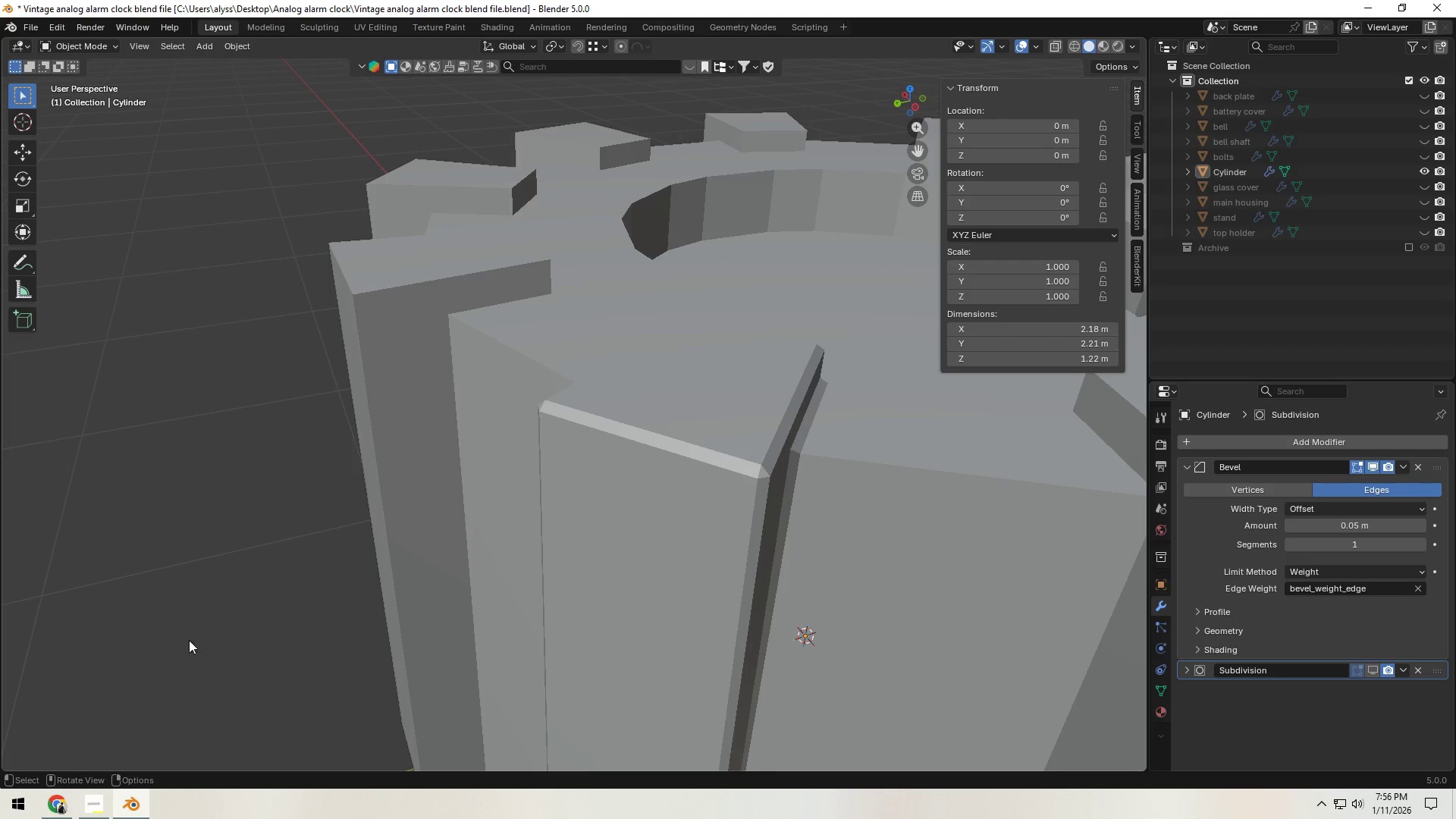 
left_click([196, 598])
 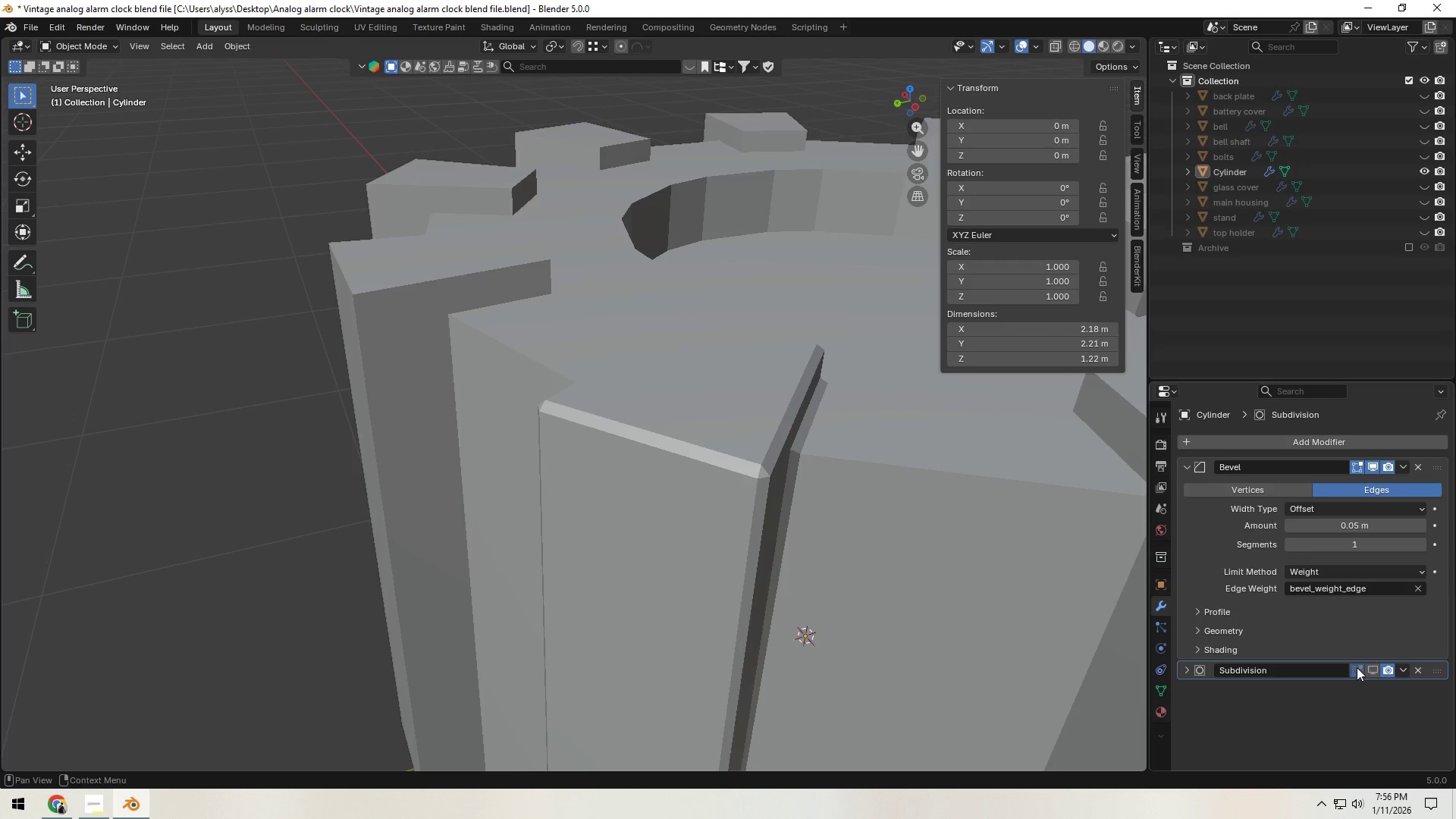 
left_click([1374, 670])
 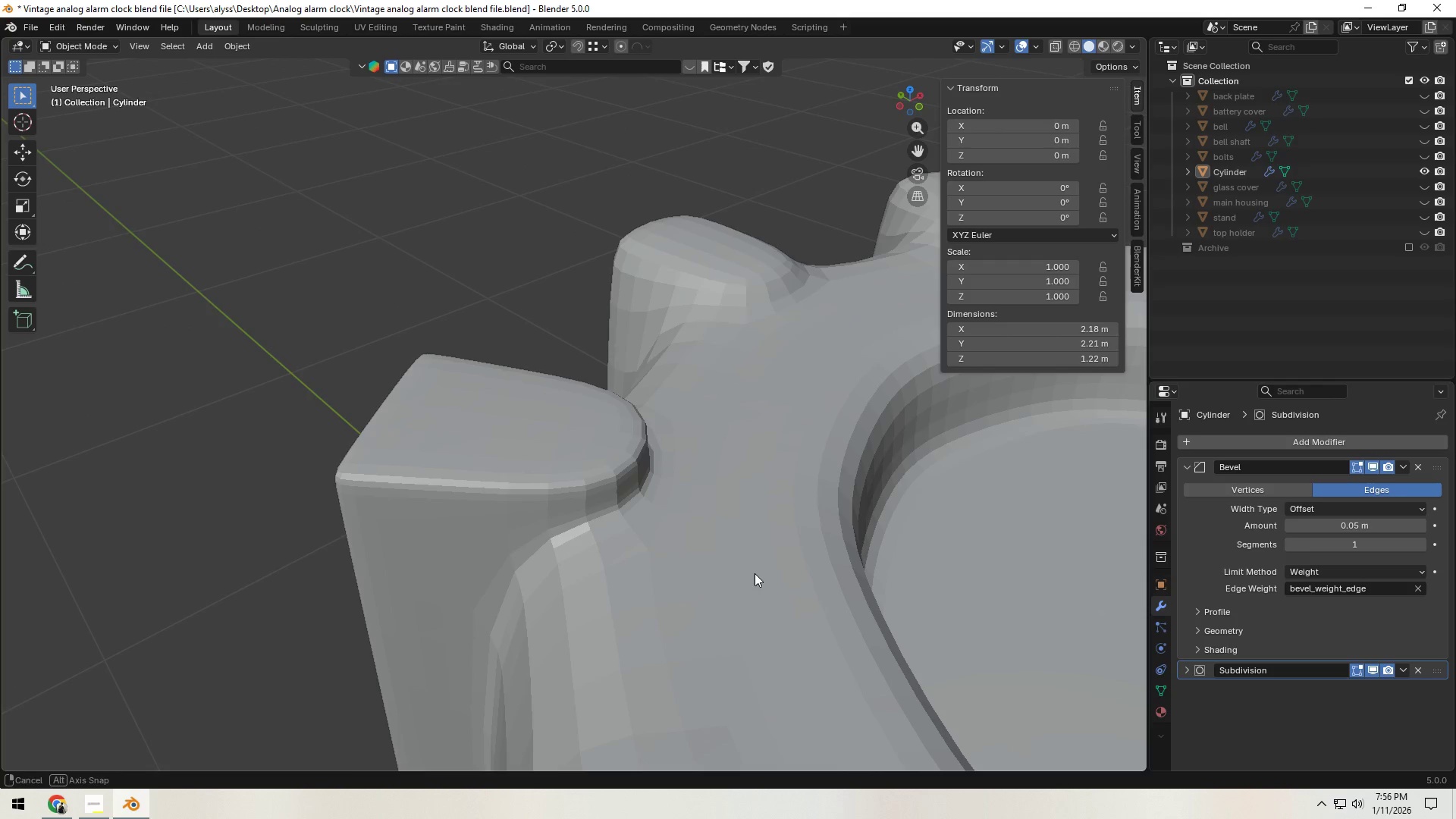 
key(Tab)
 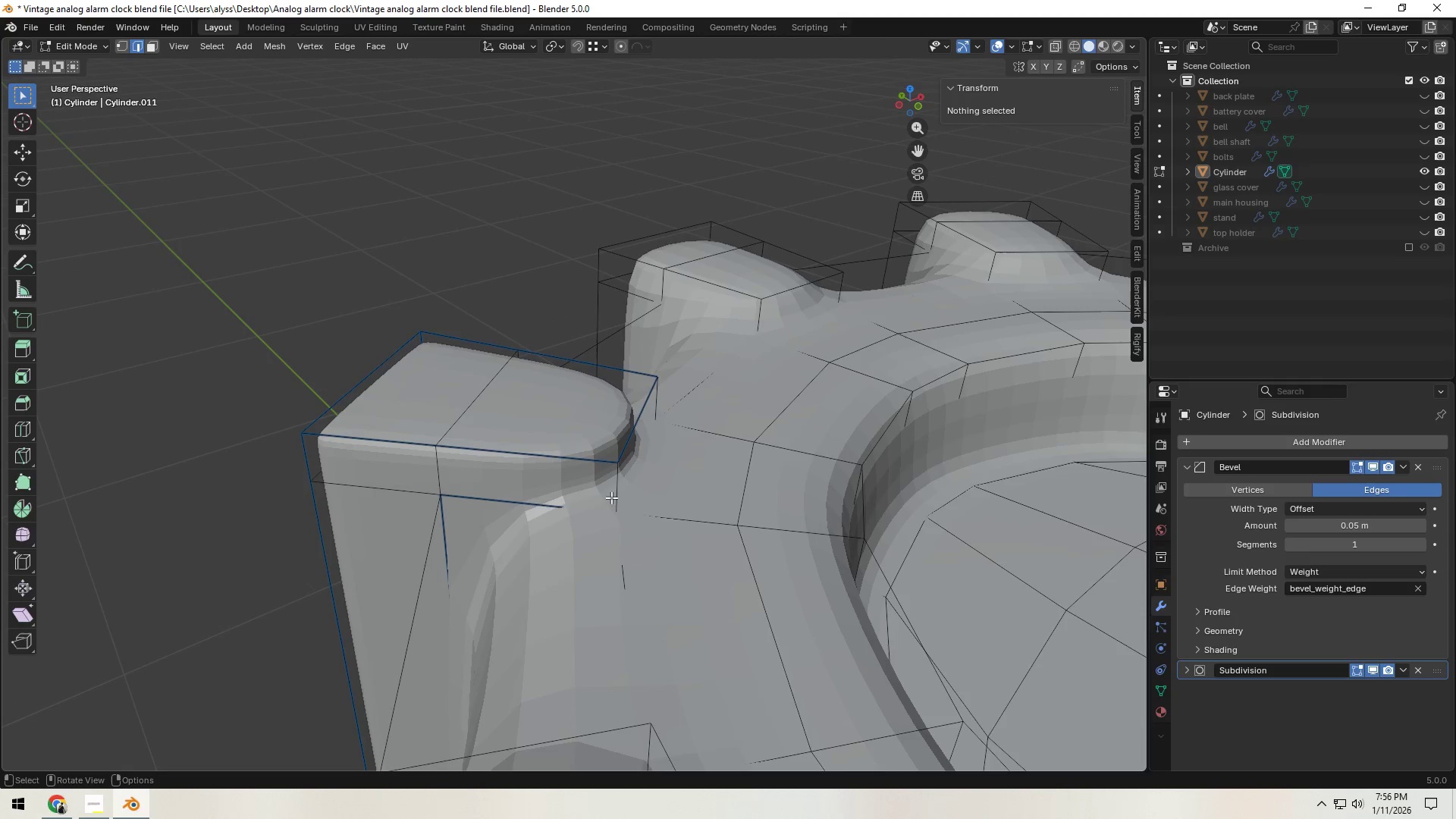 
left_click([616, 493])
 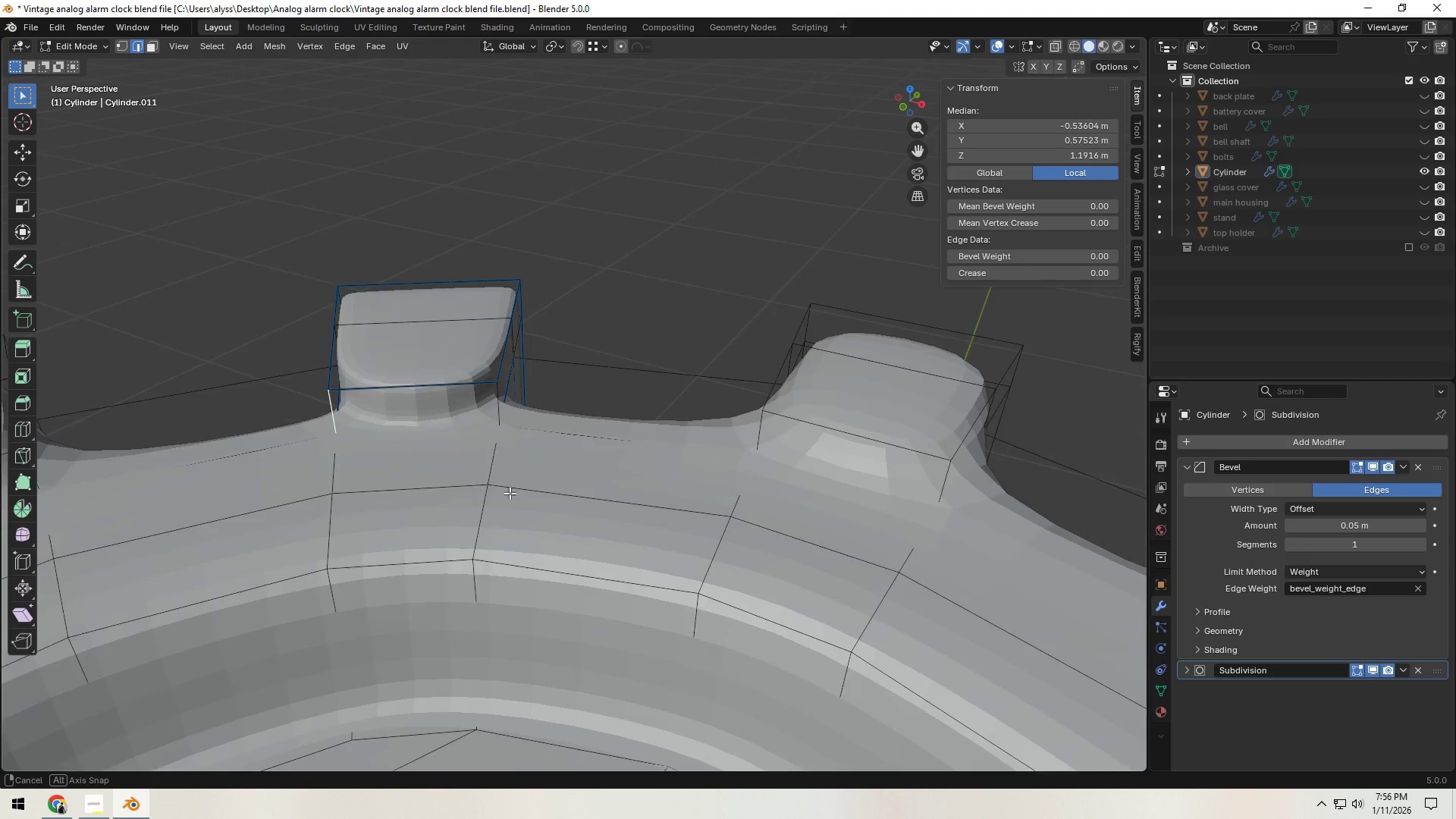 
hold_key(key=ShiftLeft, duration=0.56)
 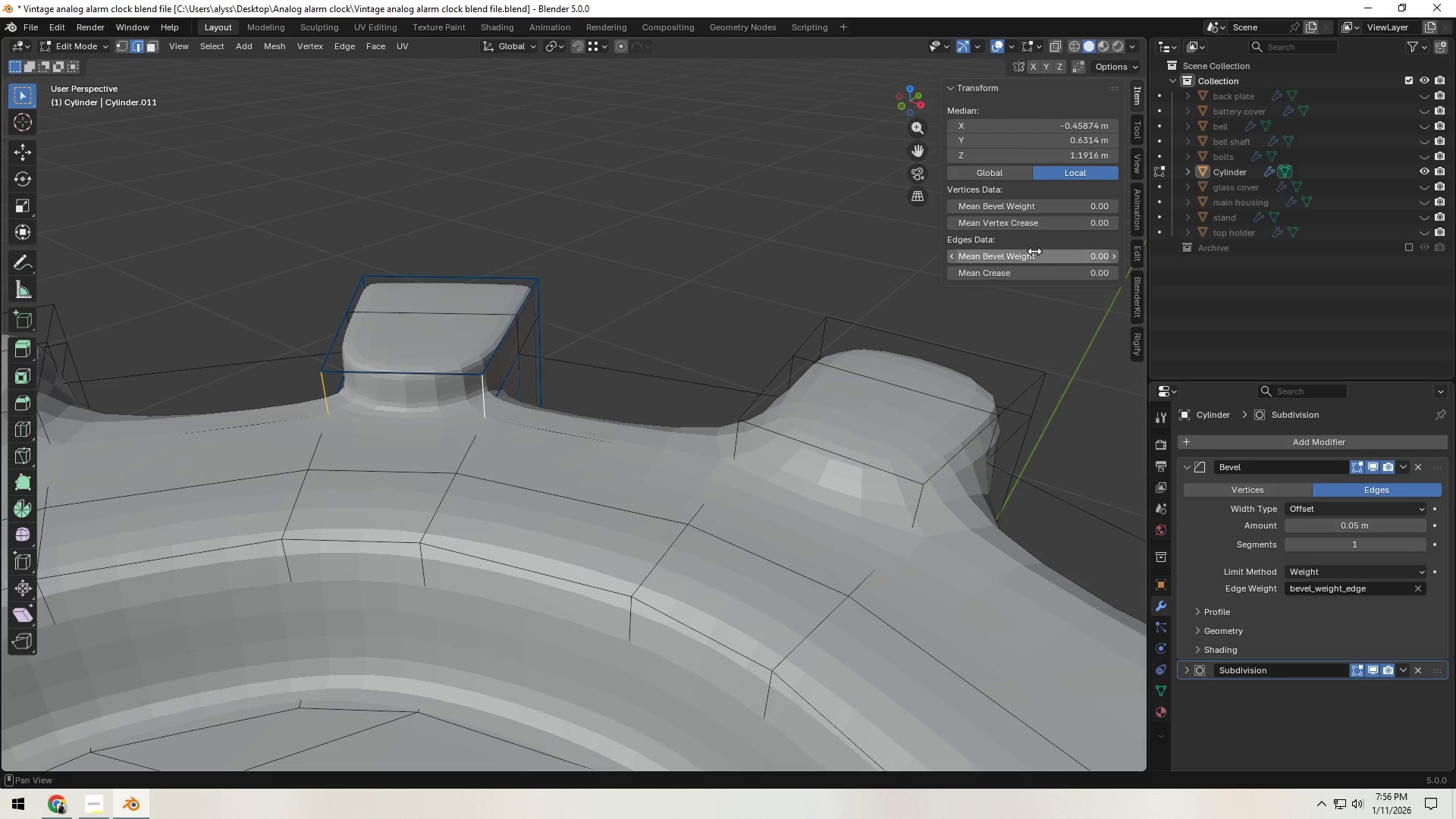 
left_click([1036, 250])
 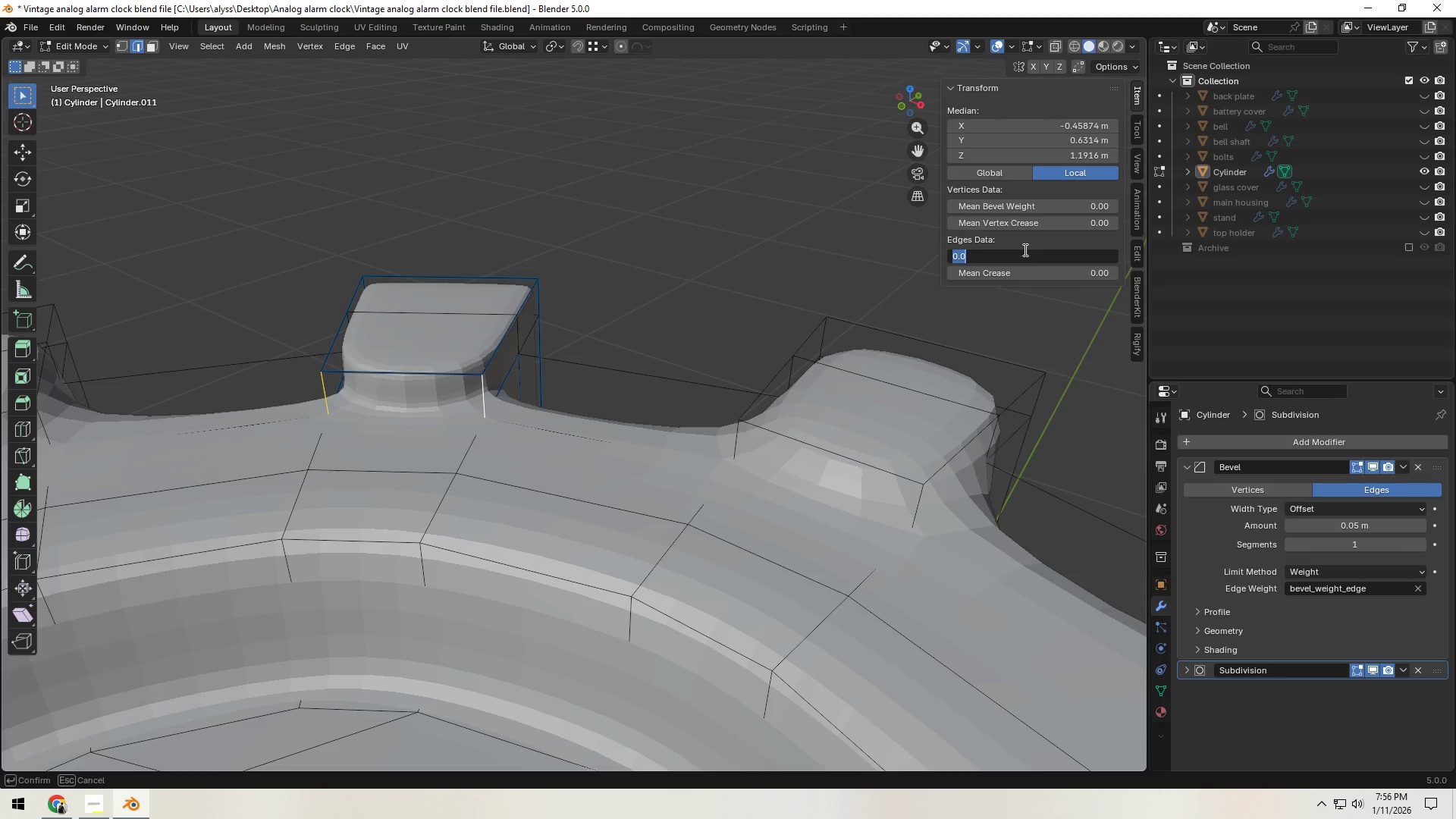 
key(NumpadDecimal)
 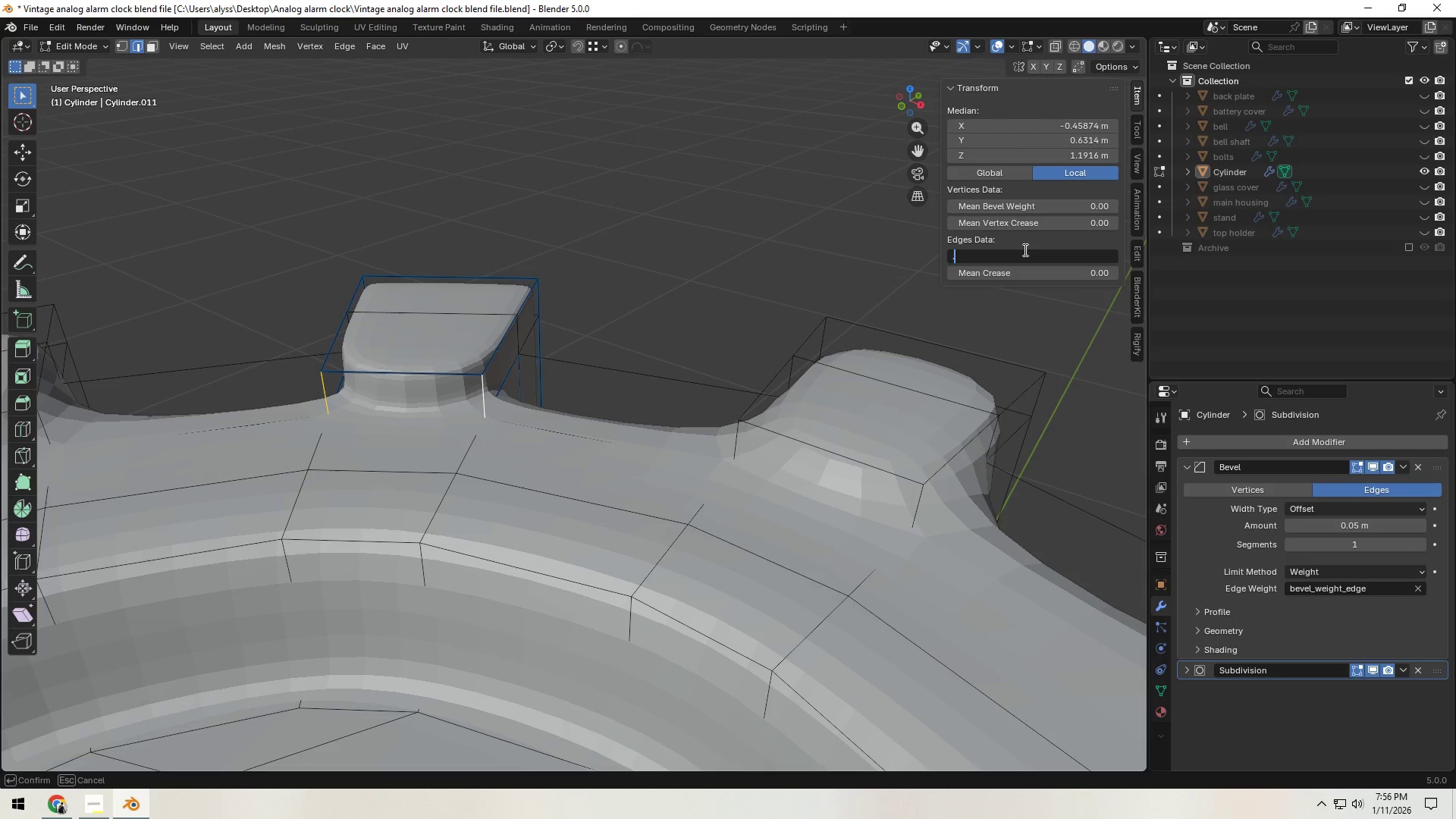 
key(Numpad2)
 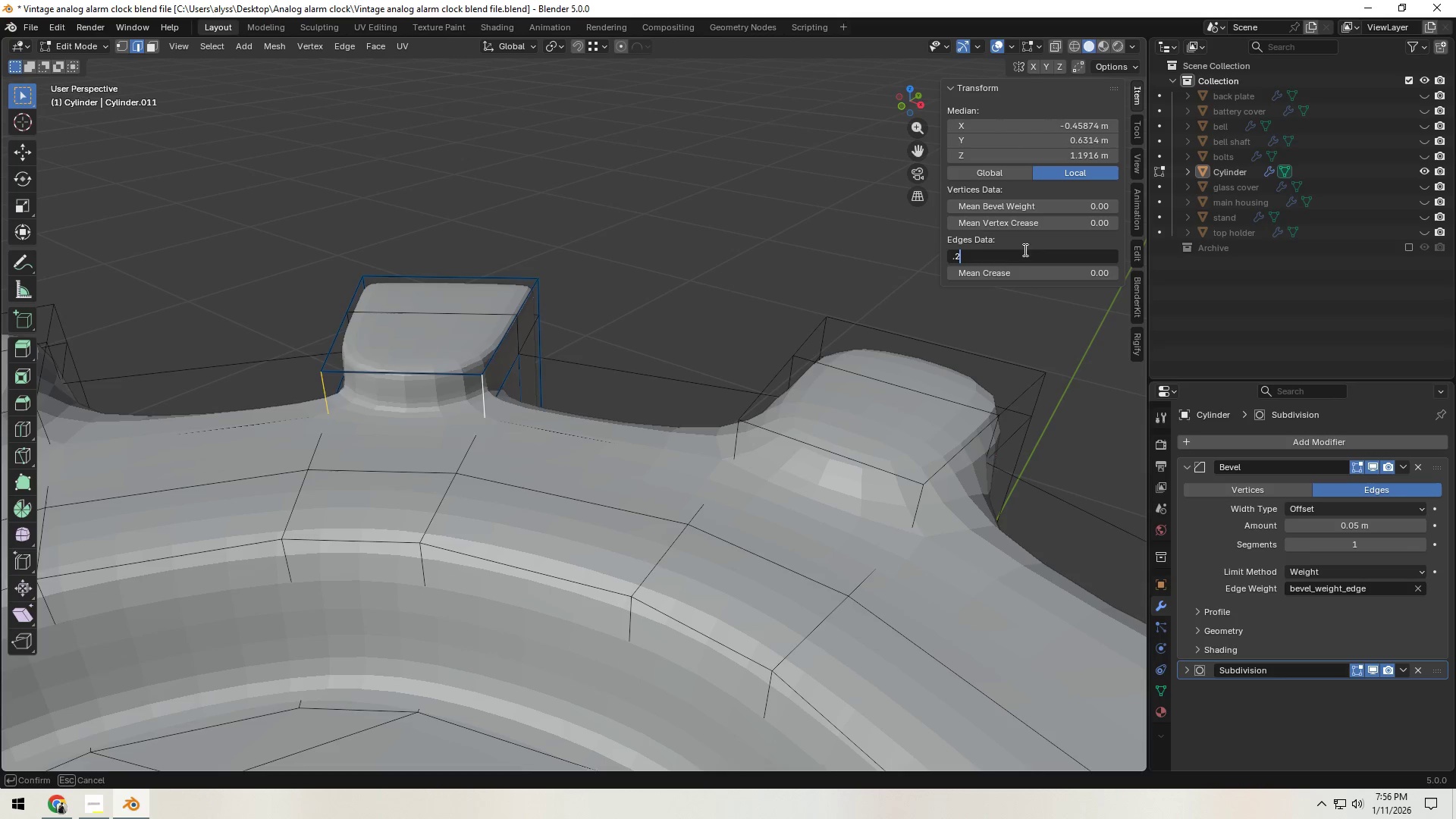 
key(NumpadEnter)
 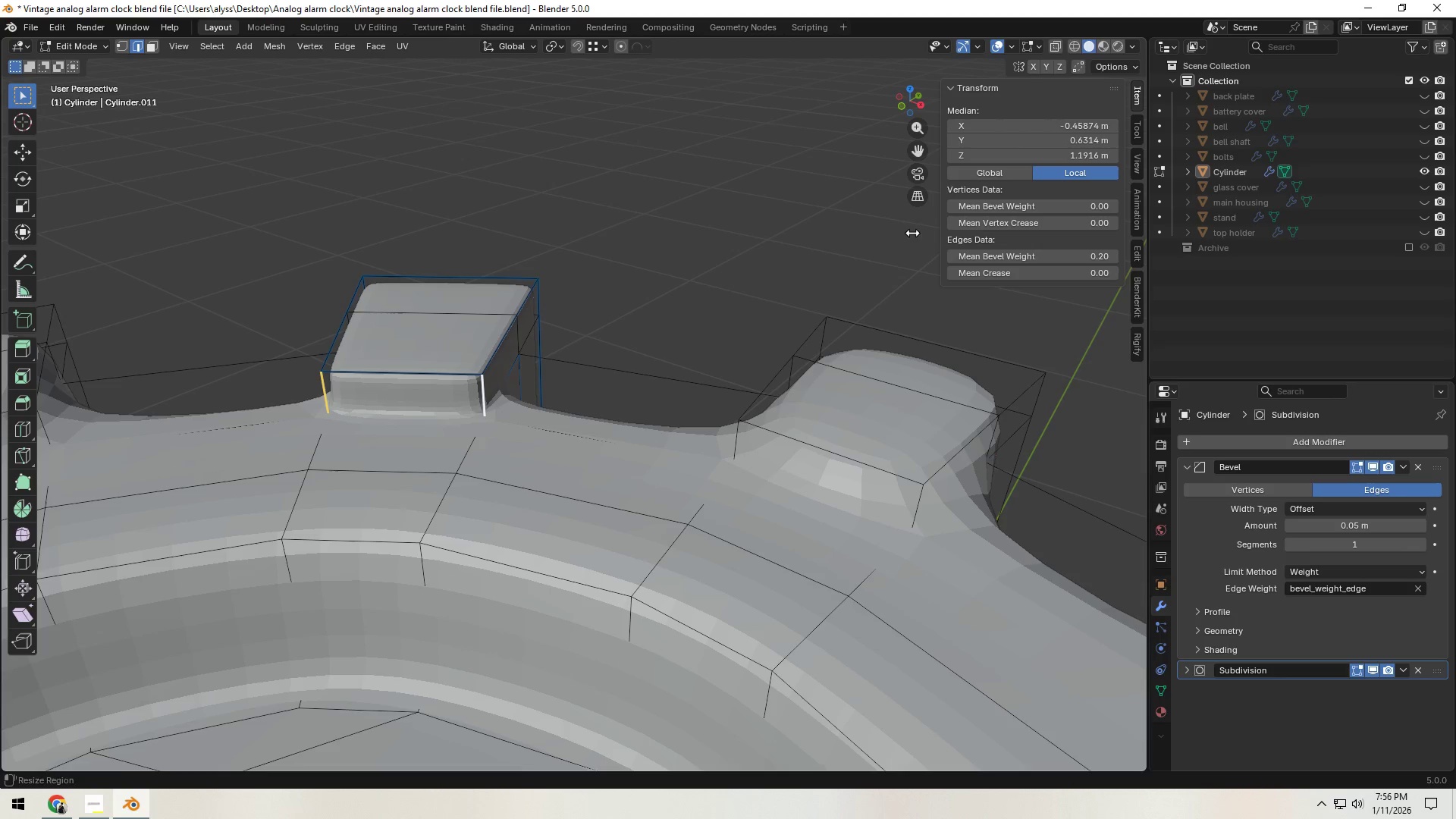 
left_click([745, 222])
 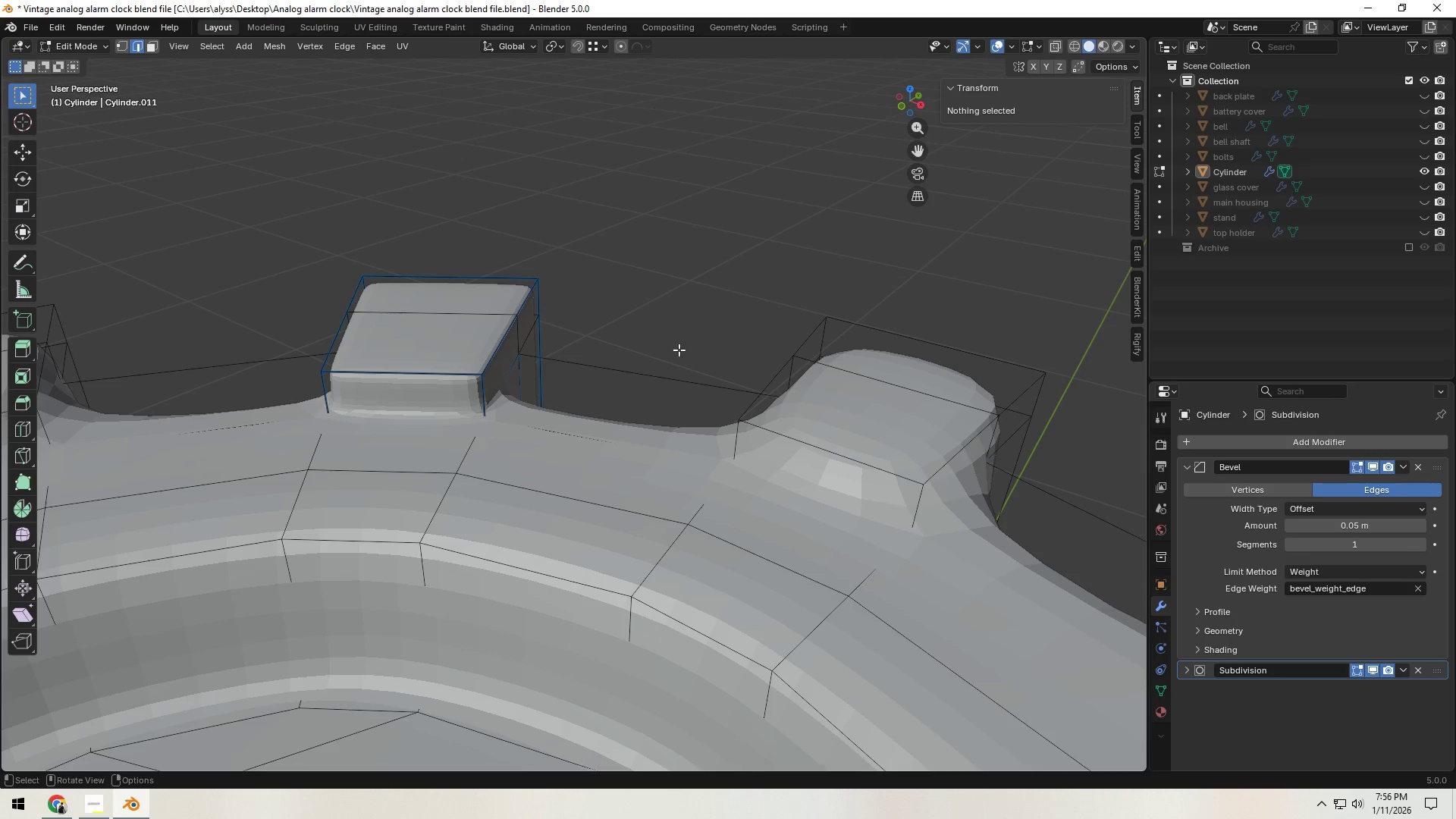 
key(Tab)
 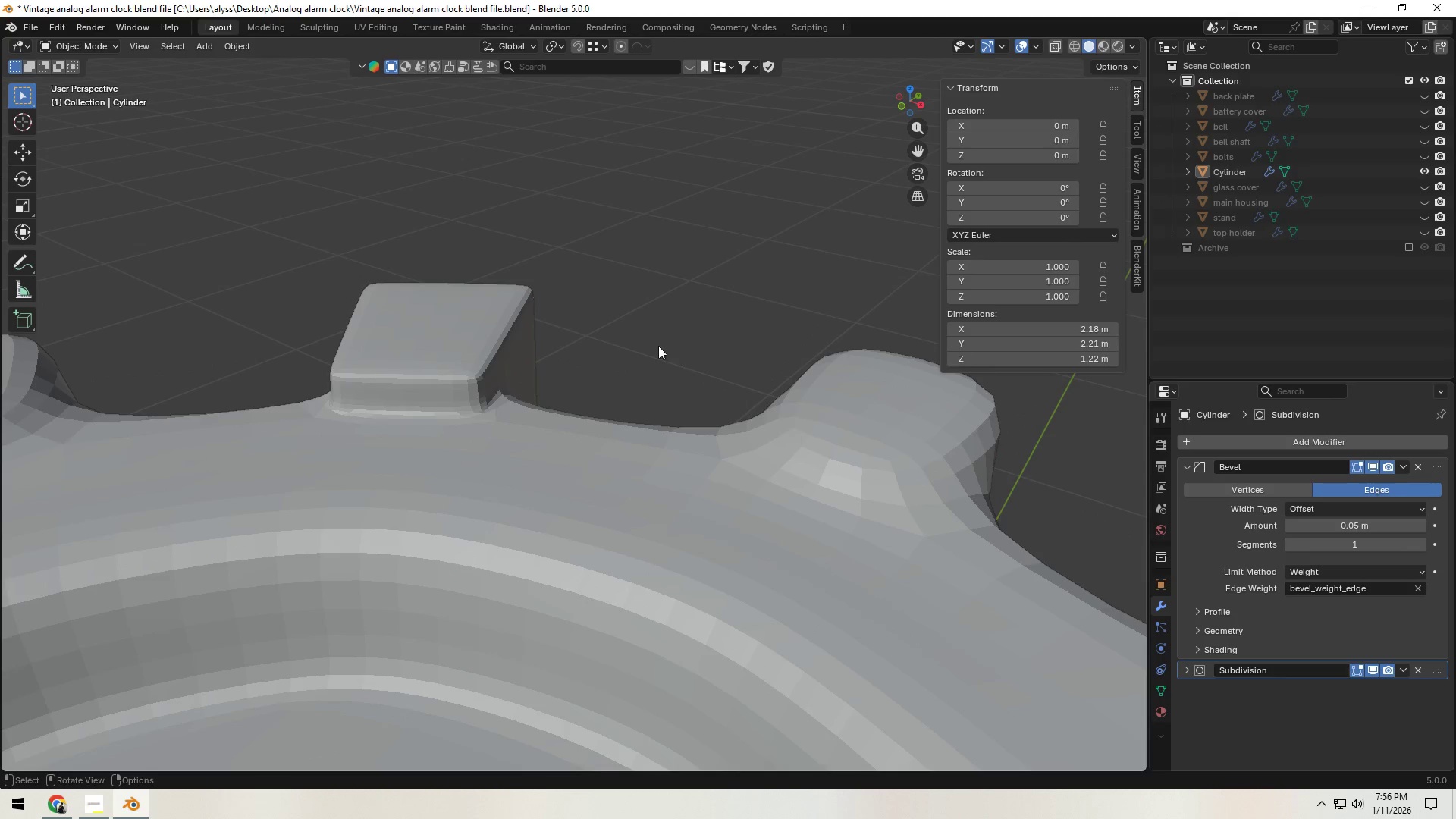 
scroll: coordinate [844, 435], scroll_direction: down, amount: 10.0
 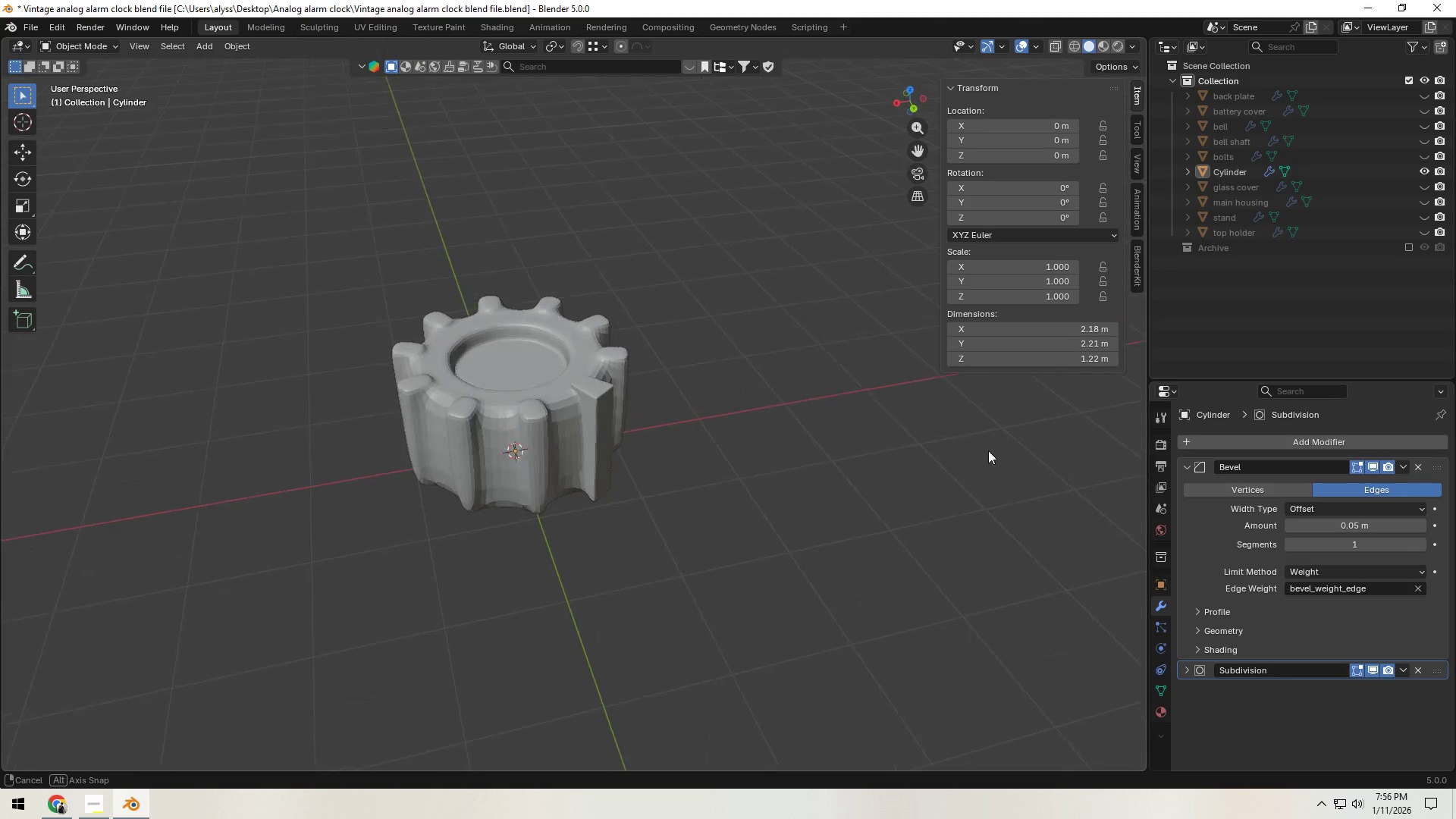 
scroll: coordinate [669, 474], scroll_direction: up, amount: 11.0
 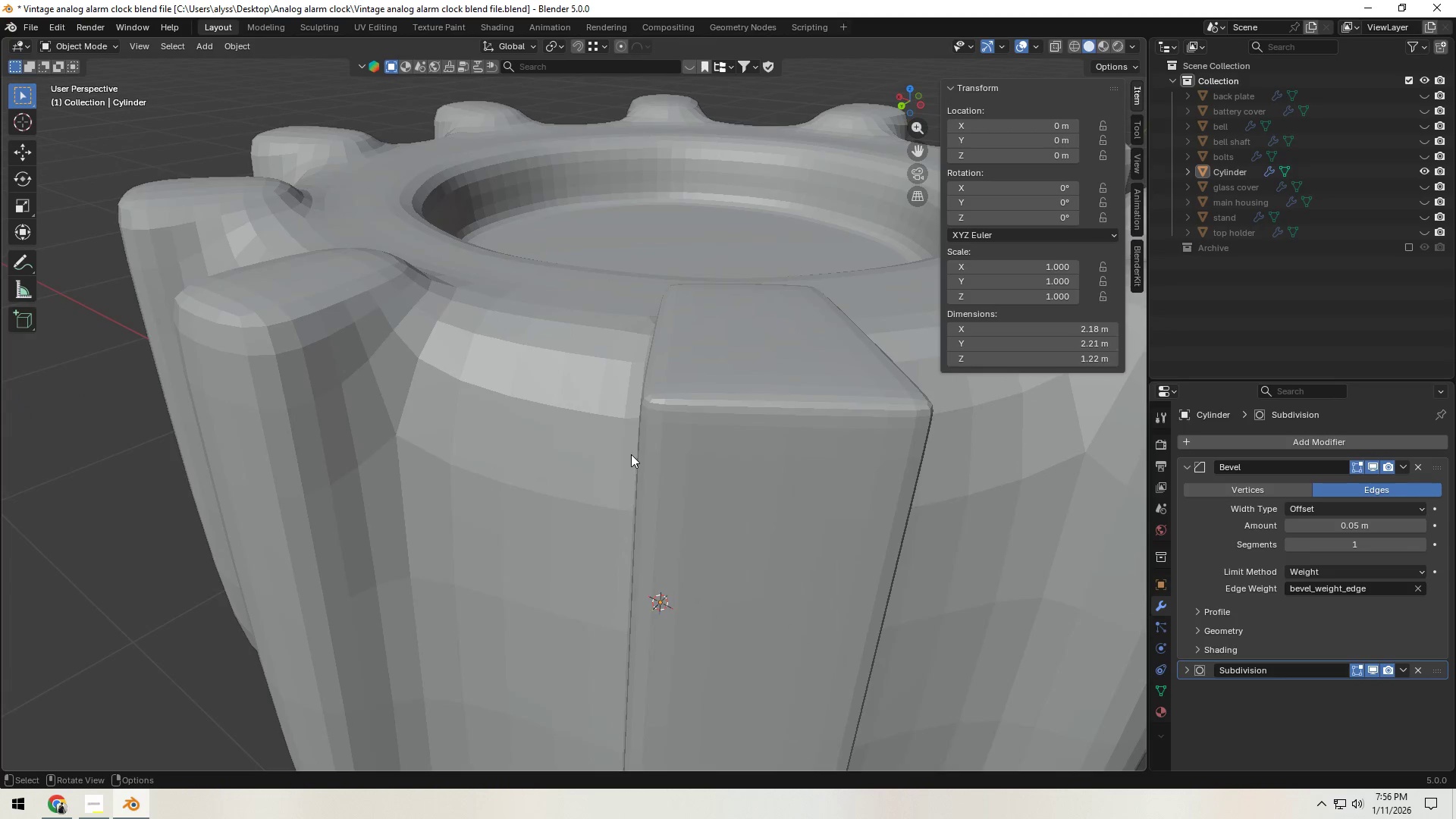 
key(Tab)
 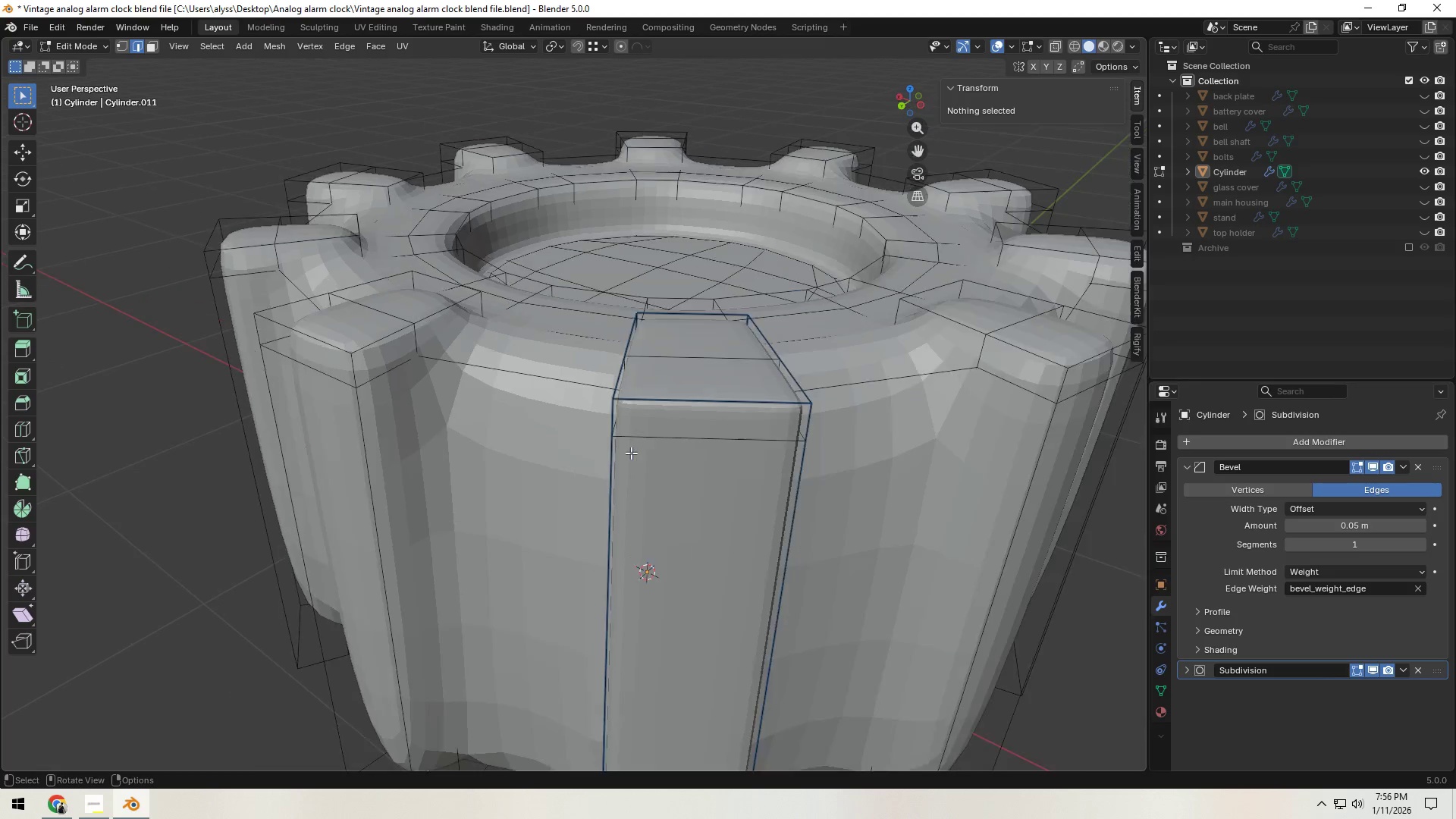 
scroll: coordinate [631, 453], scroll_direction: down, amount: 4.0
 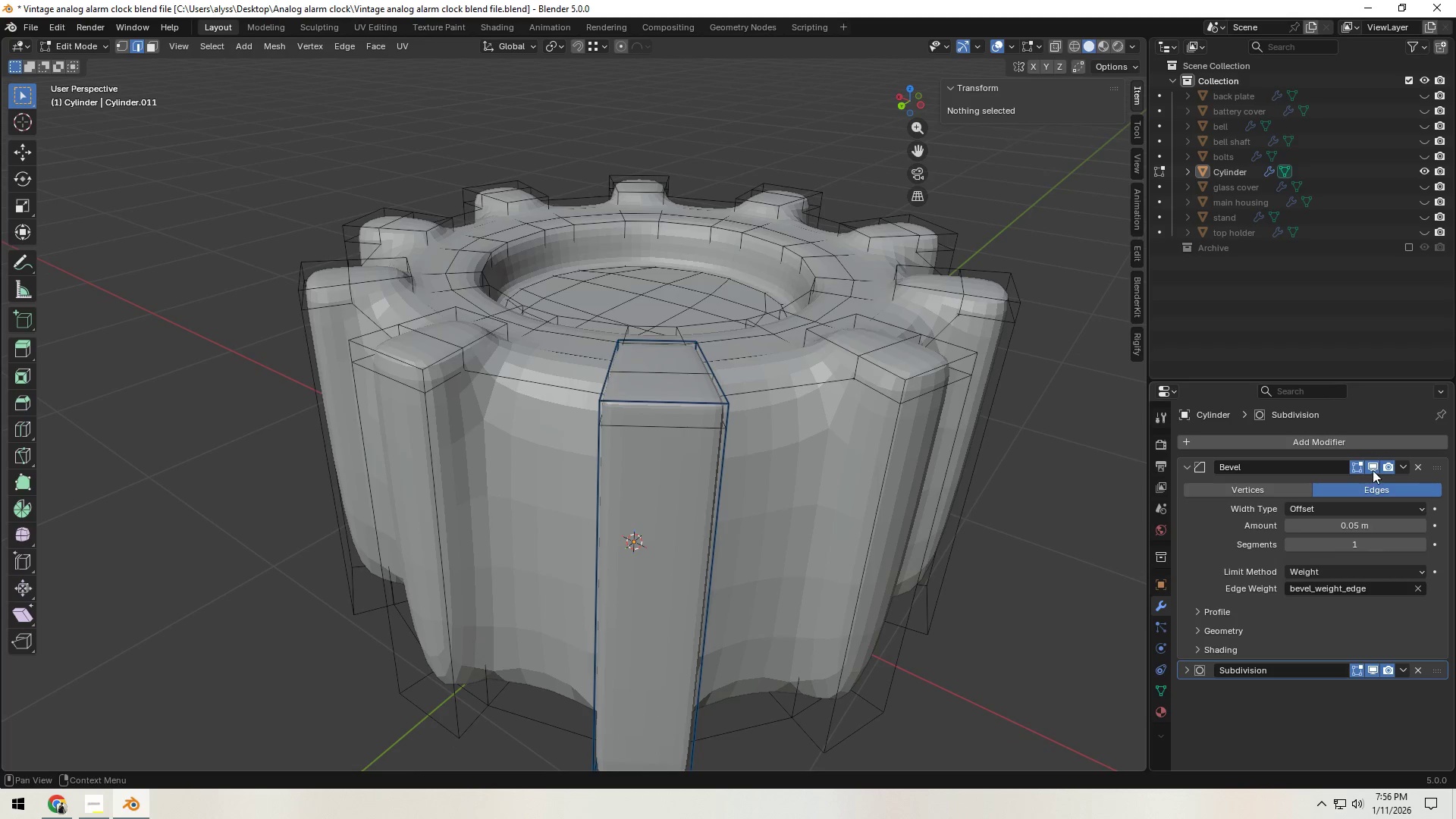 
left_click([1373, 469])
 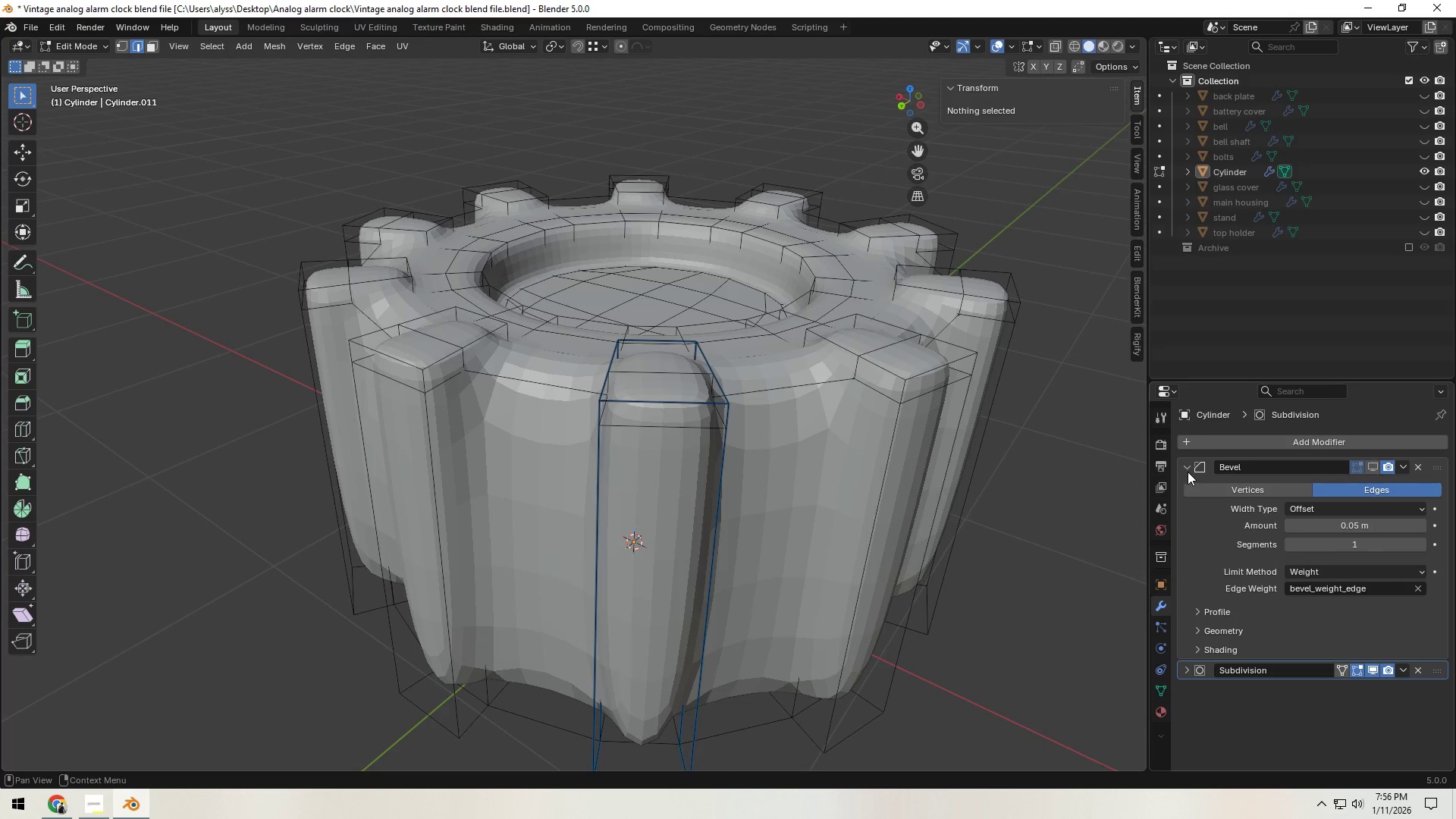 
left_click([1188, 471])
 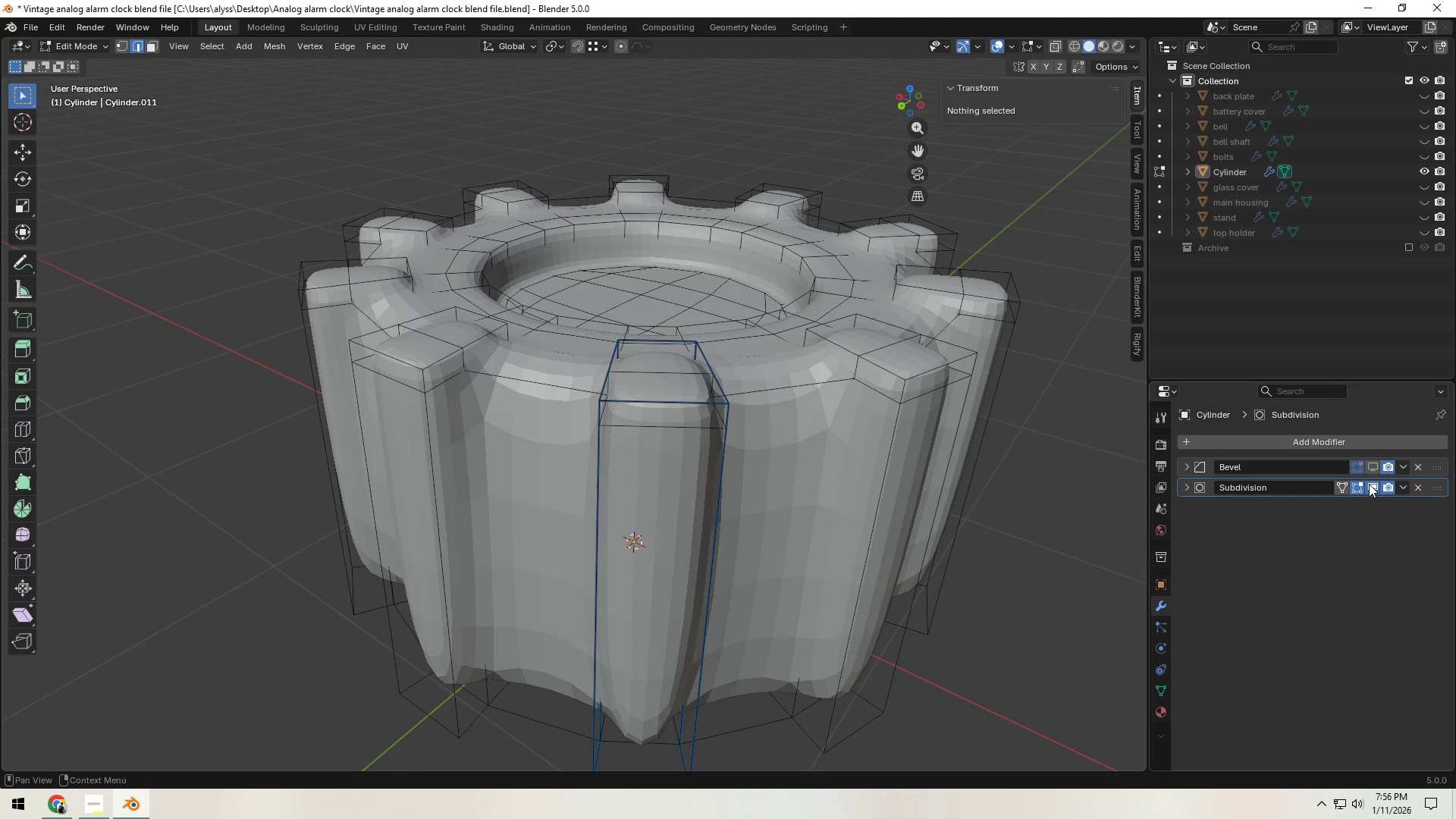 
left_click([1370, 484])
 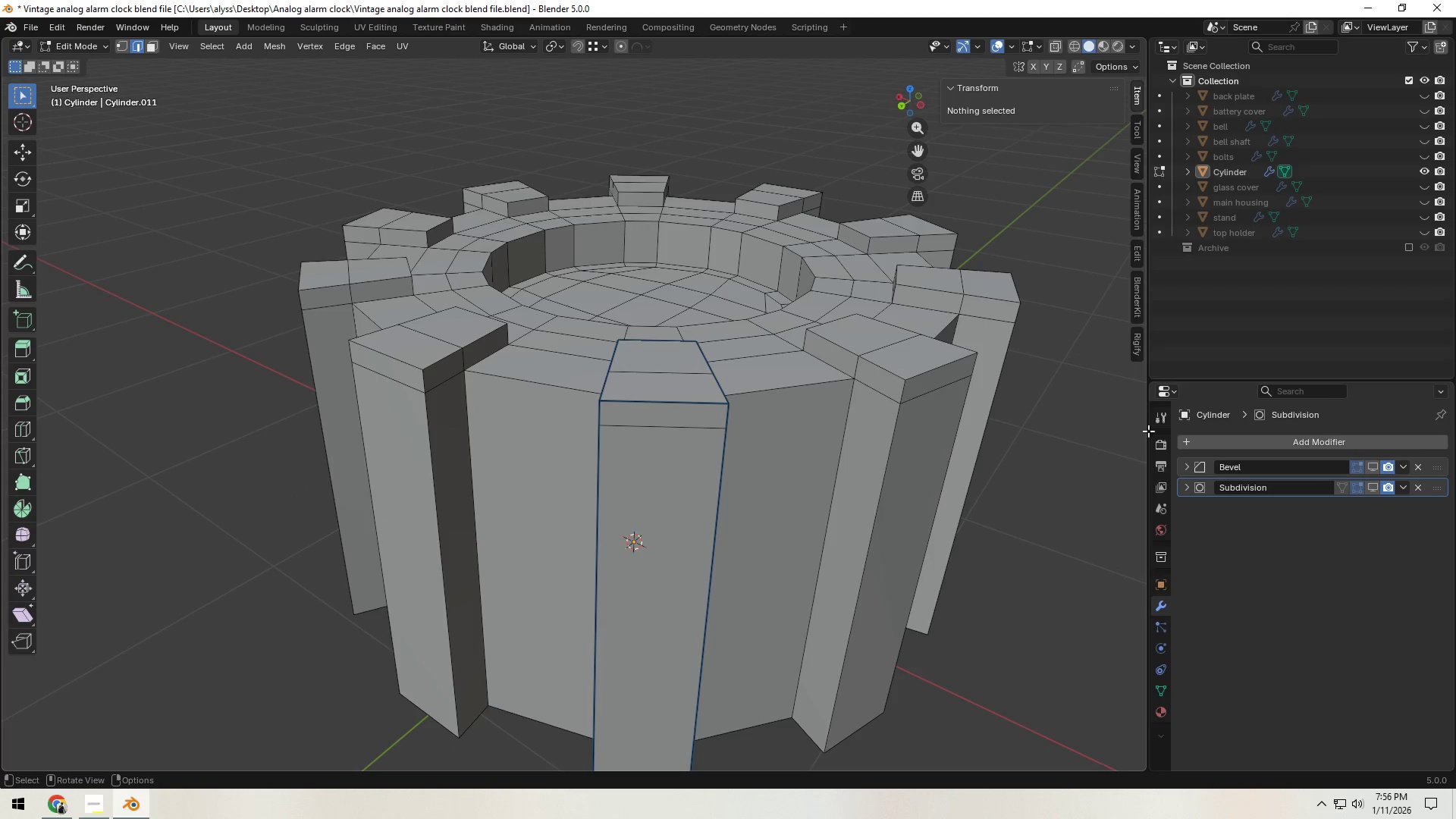 
left_click([1377, 468])
 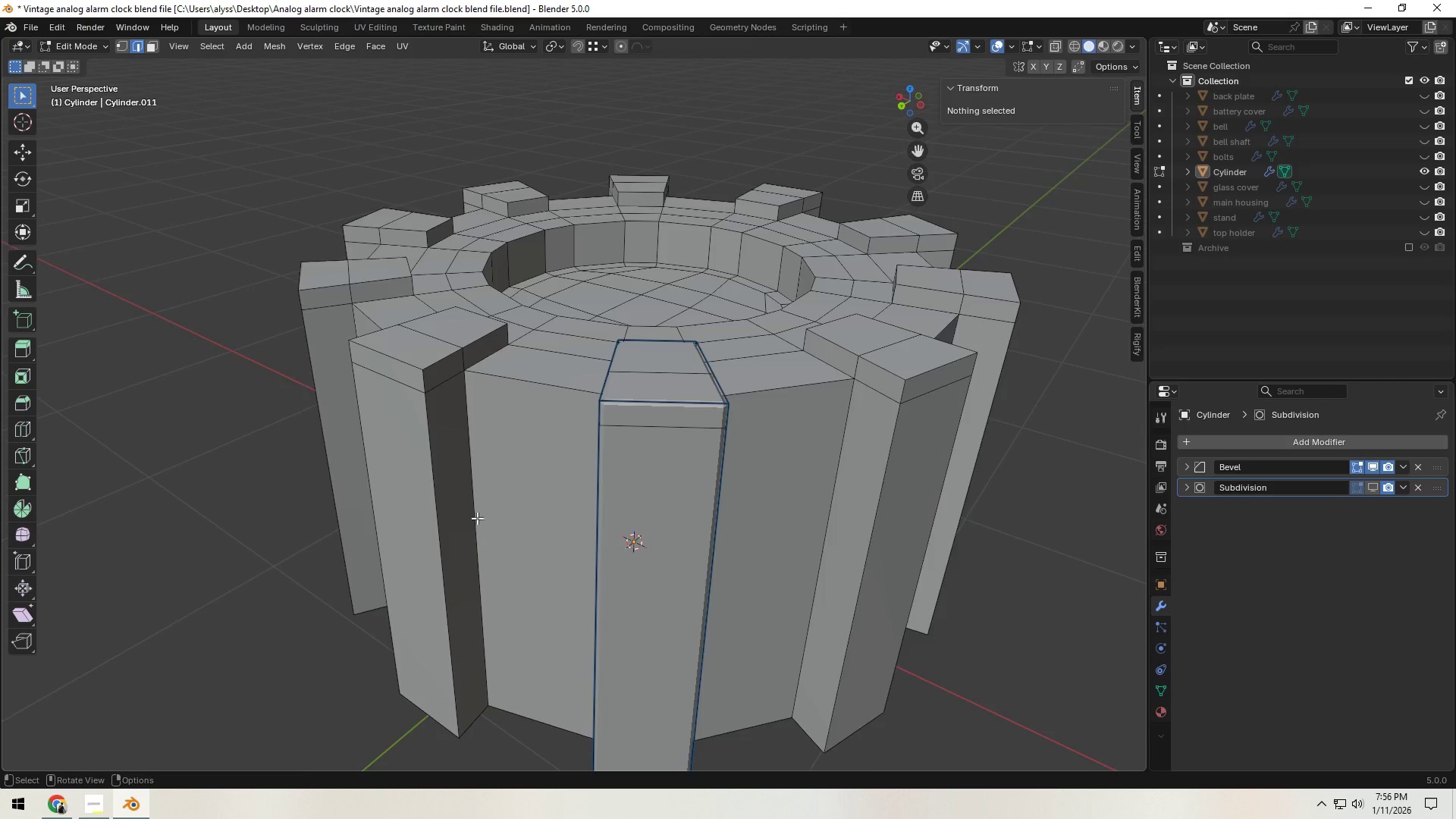 
hold_key(key=ShiftLeft, duration=0.41)
 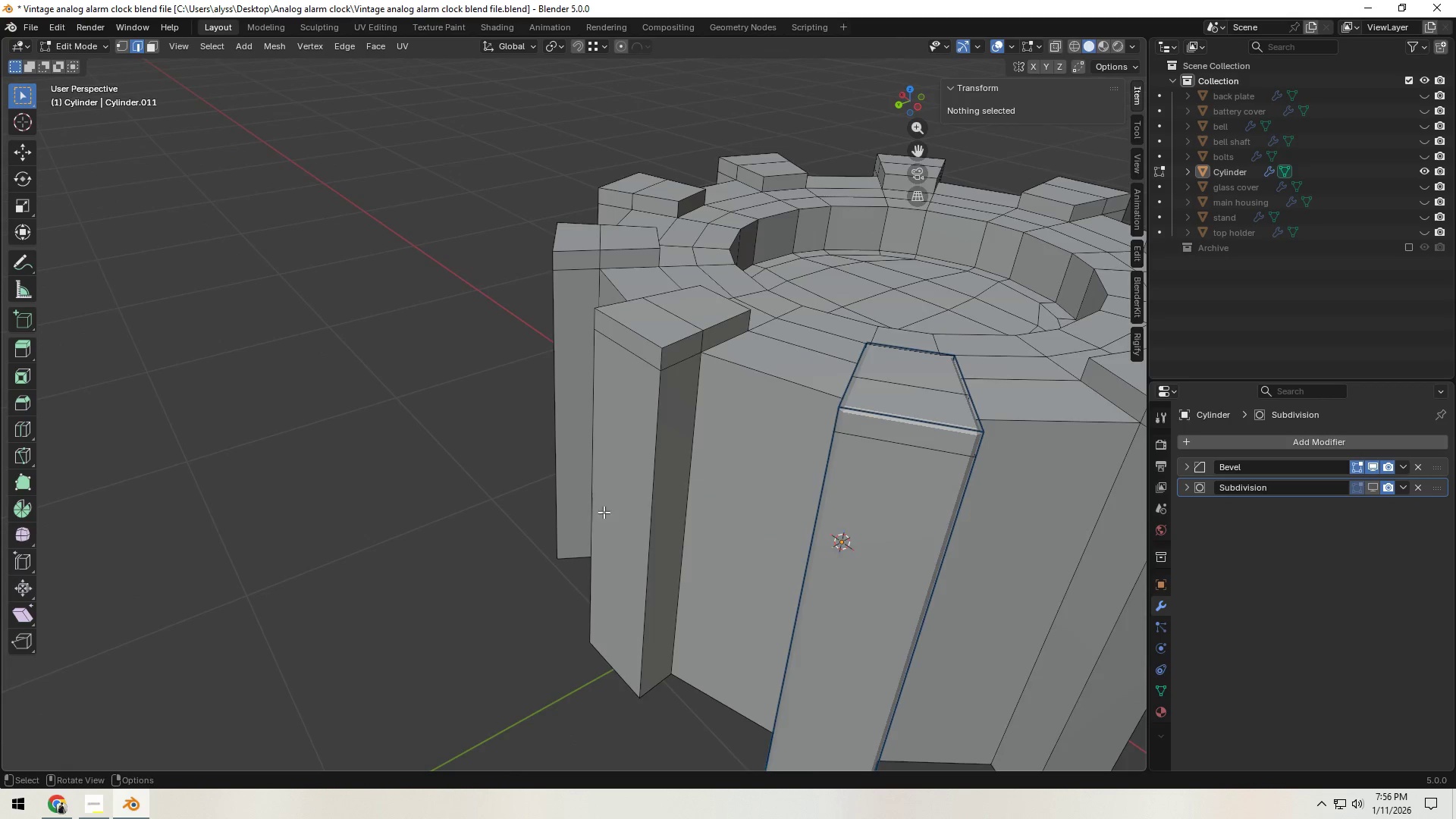 
scroll: coordinate [621, 516], scroll_direction: up, amount: 1.0
 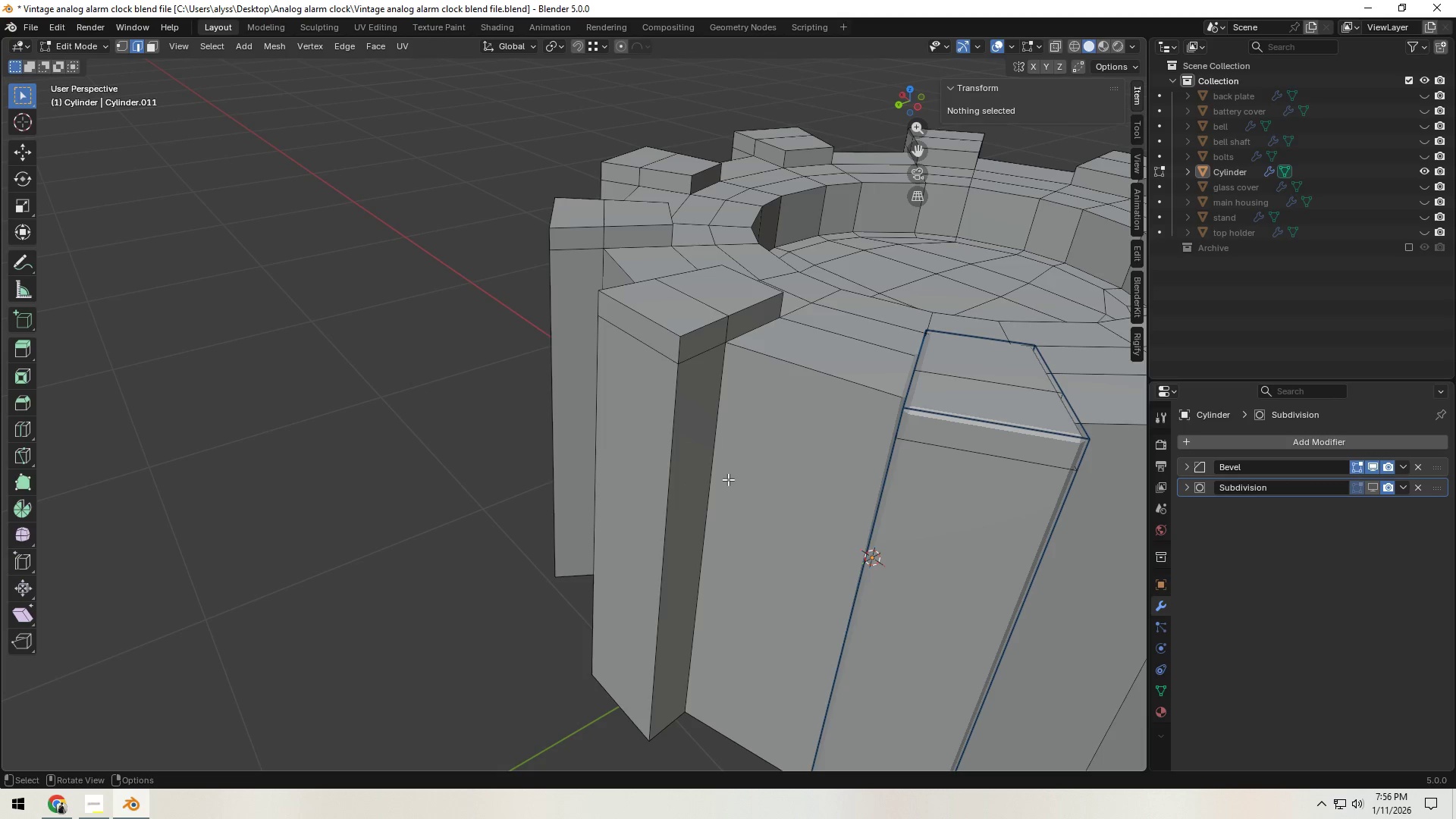 
left_click([714, 477])
 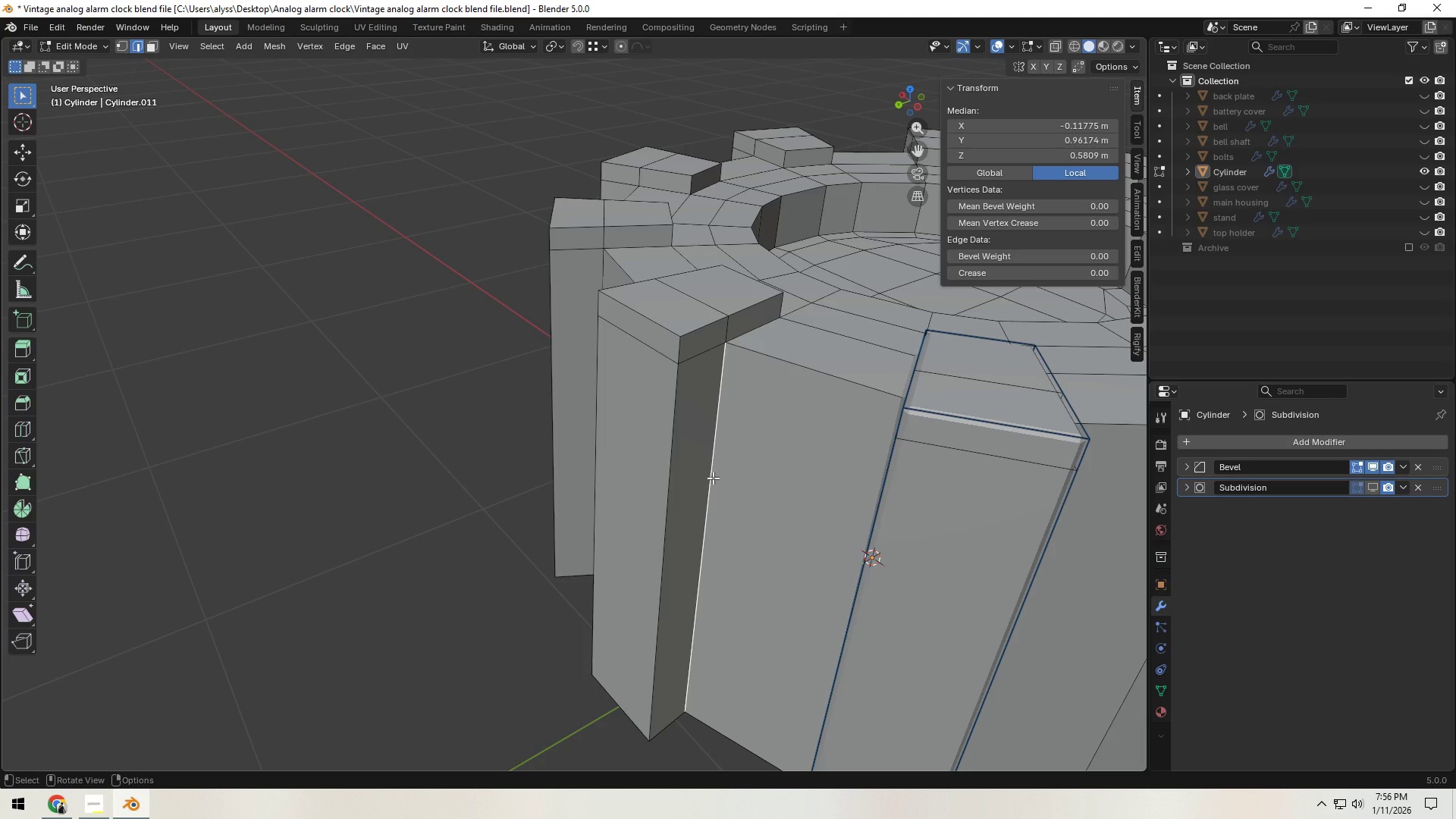 
hold_key(key=ShiftLeft, duration=1.5)
left_click([670, 485])
 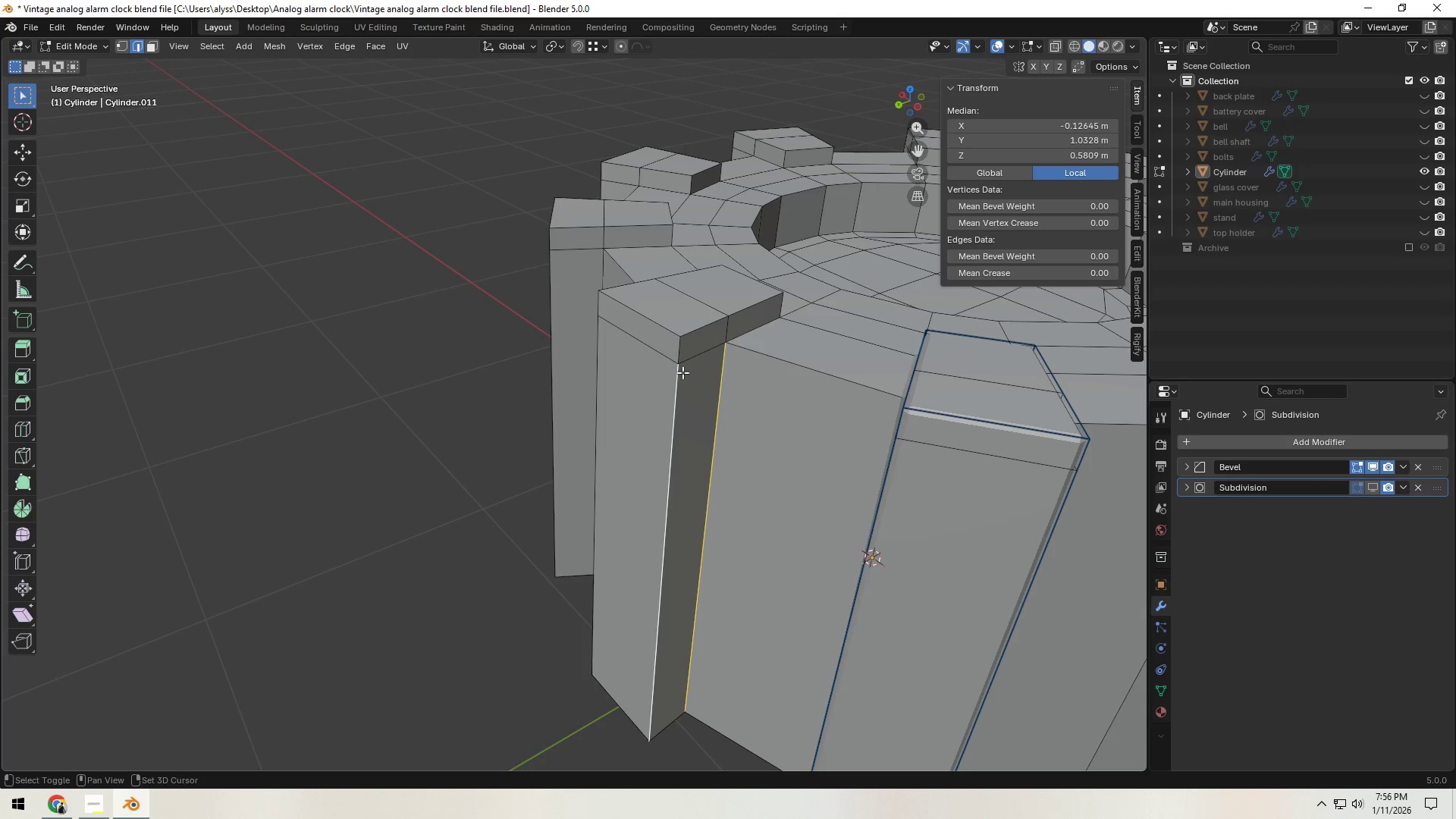 
left_click([679, 353])
 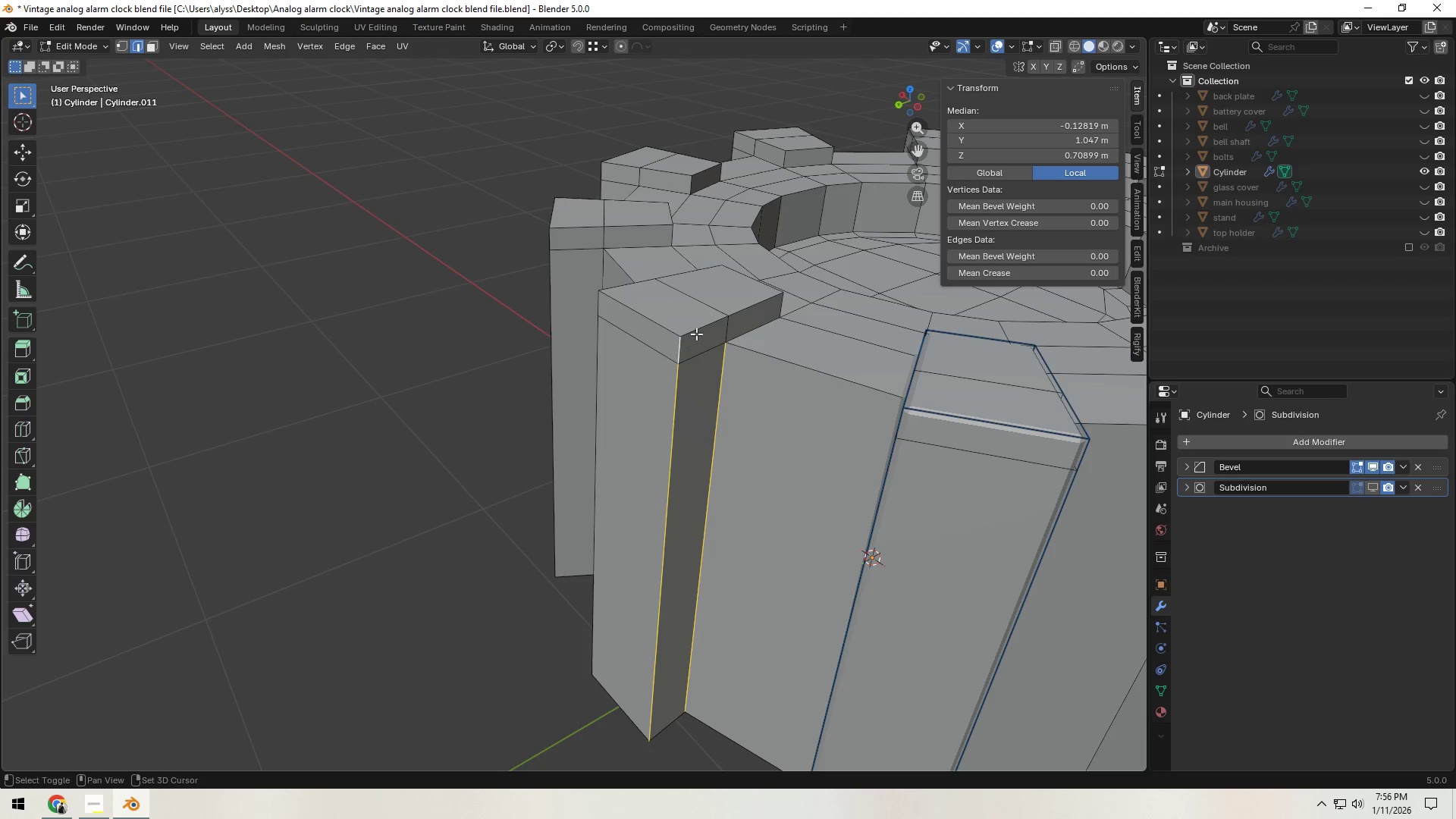 
double_click([696, 334])
 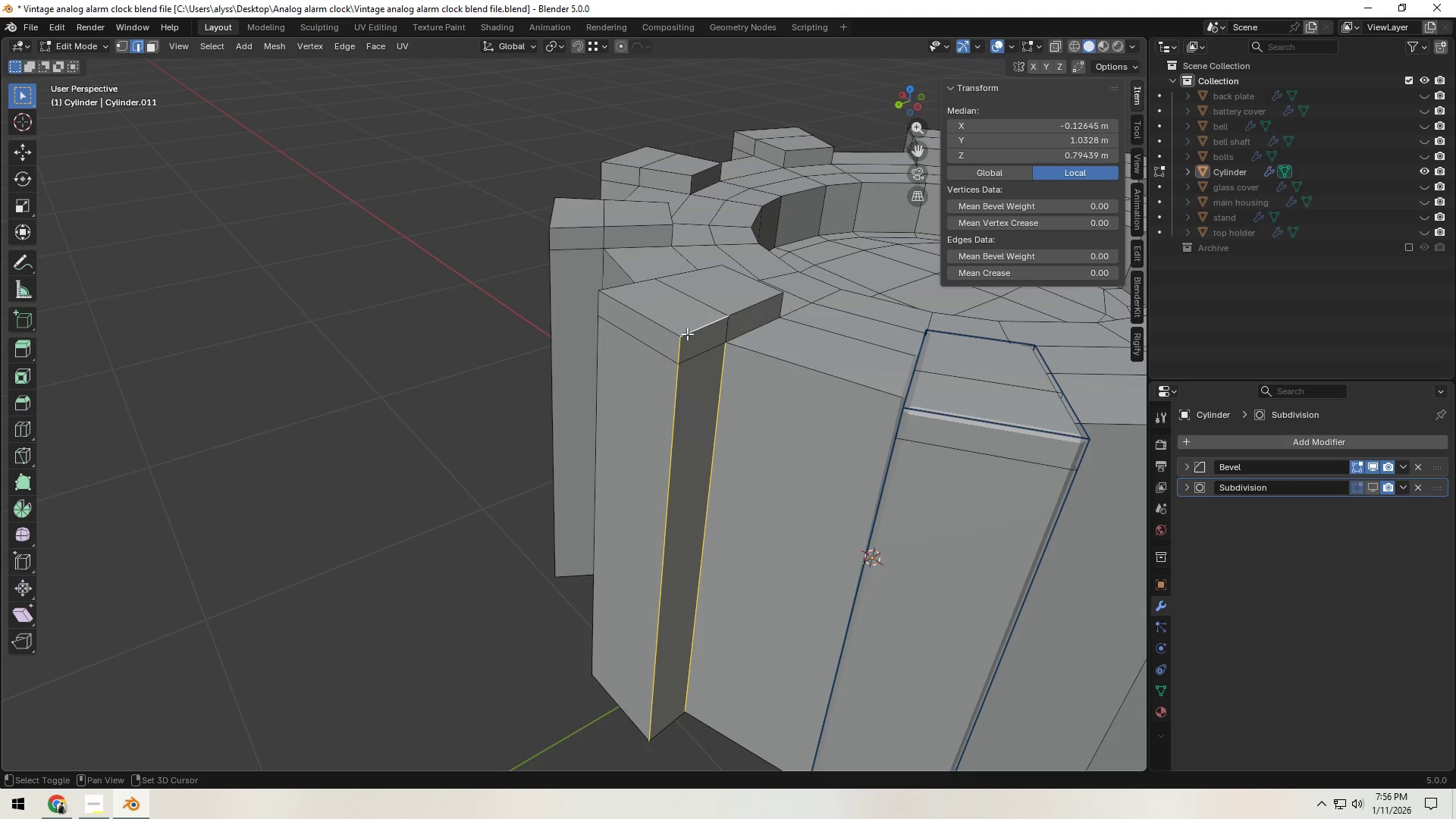 
hold_key(key=ShiftLeft, duration=1.33)
left_click([648, 328])
 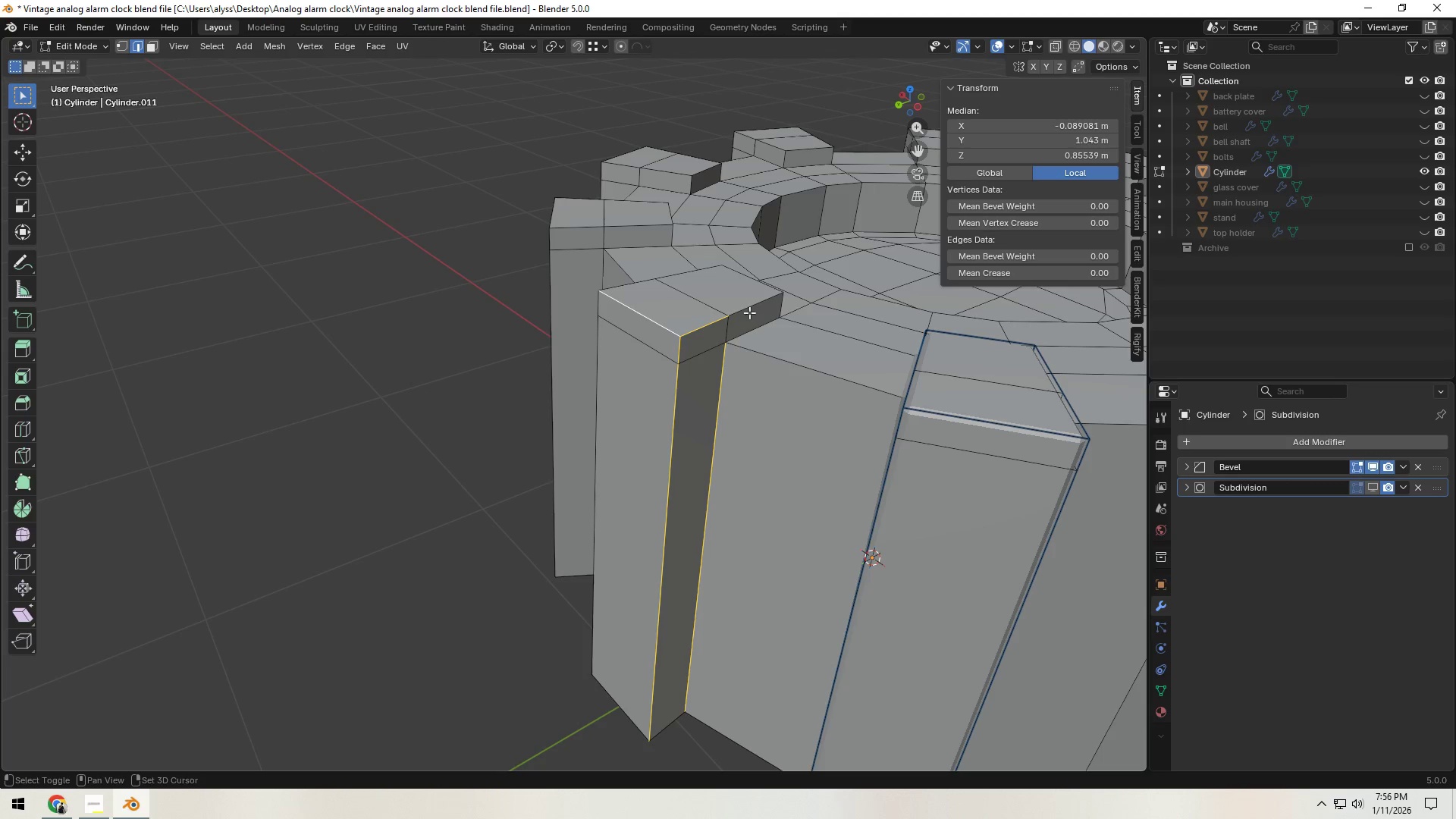 
double_click([751, 311])
 